 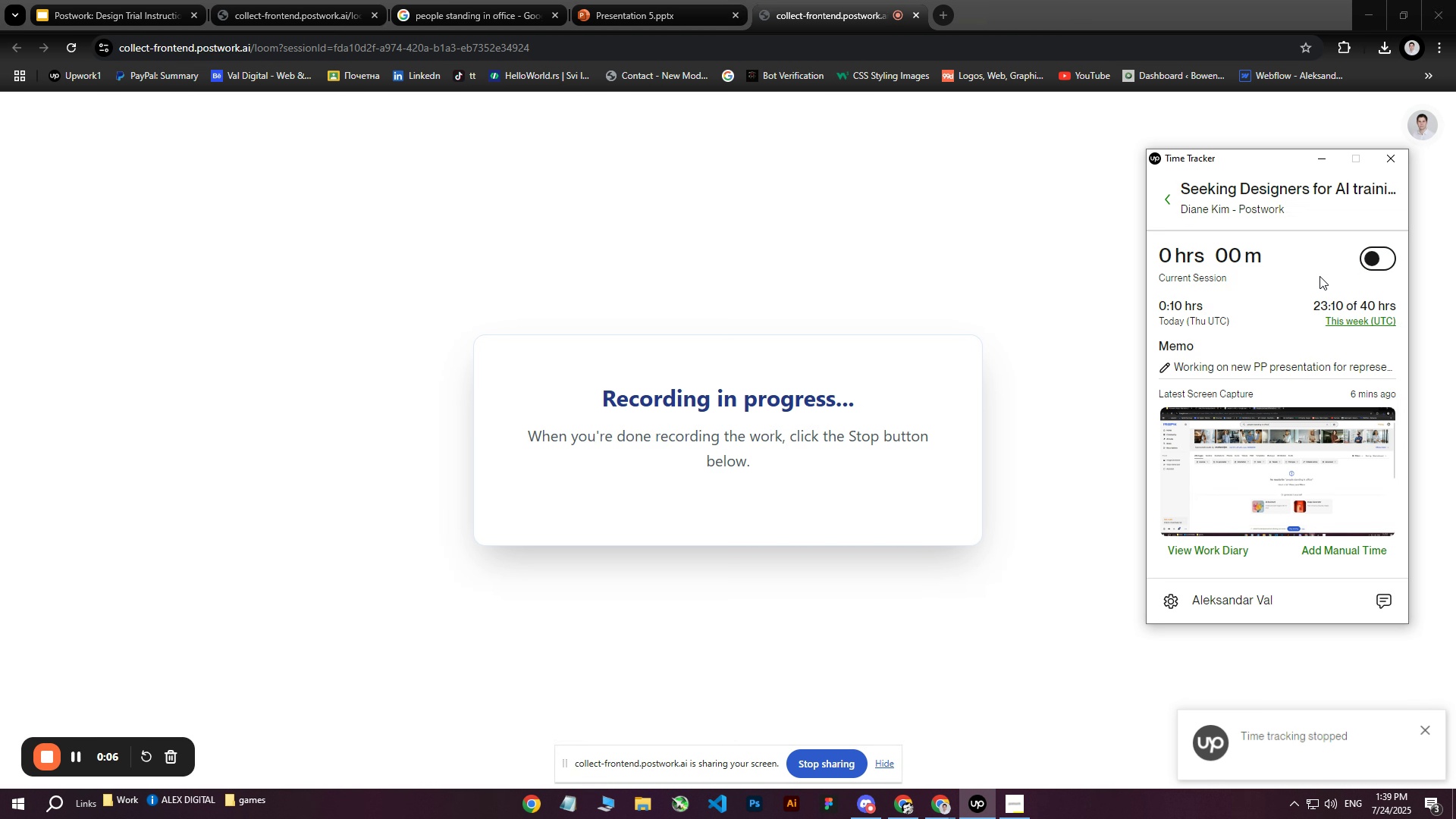 
left_click([905, 633])
 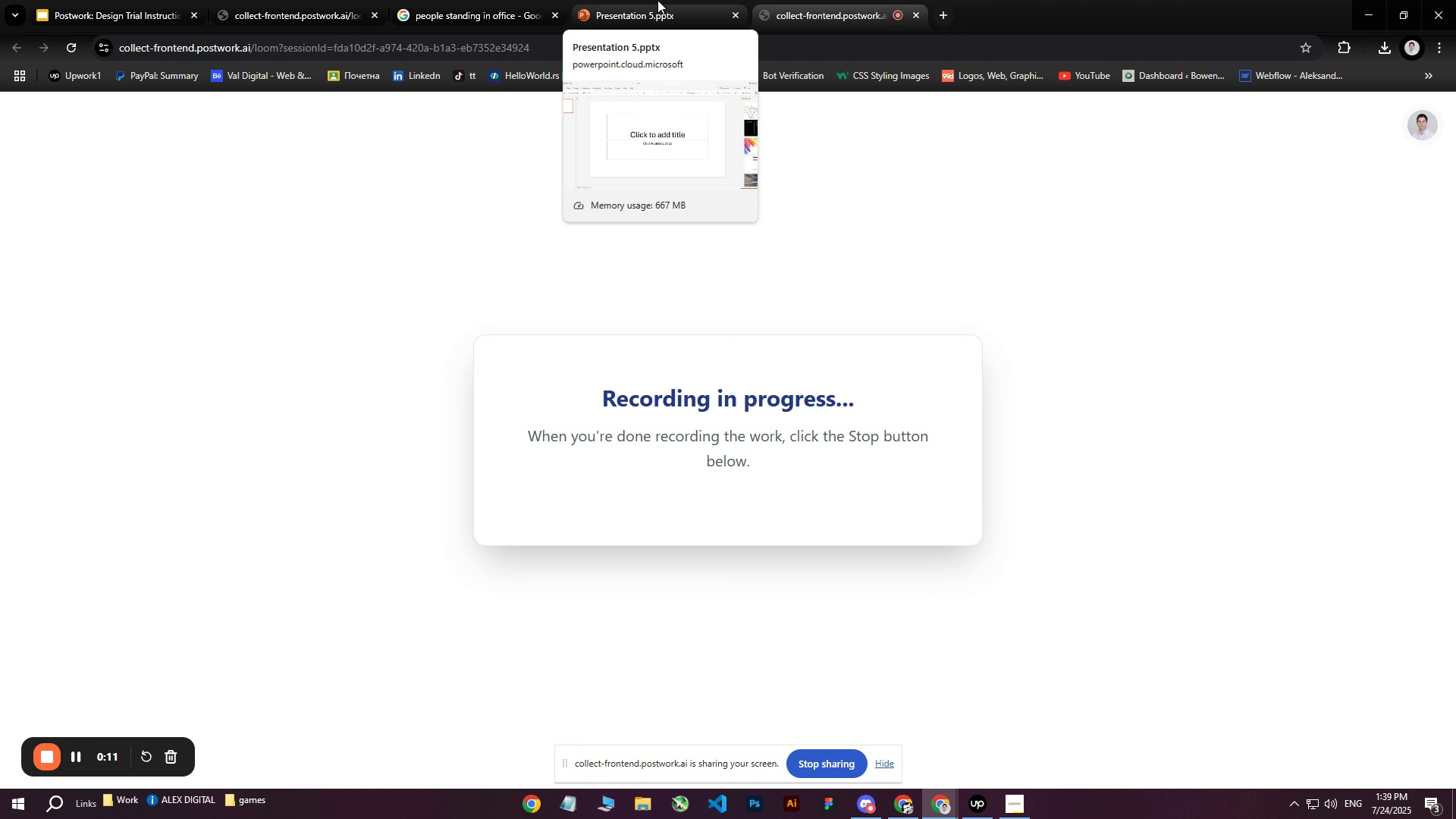 
wait(5.12)
 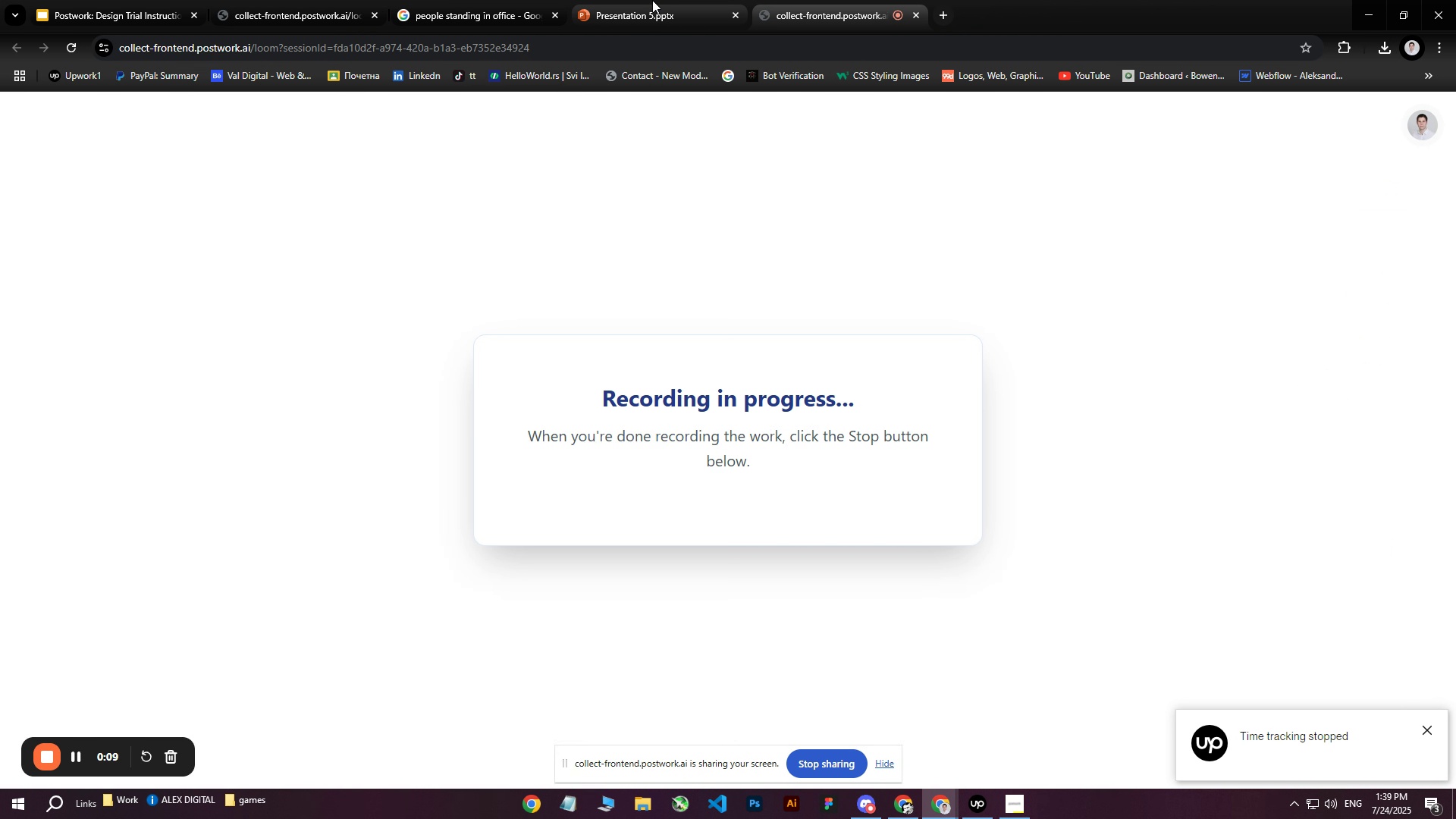 
left_click([657, 0])
 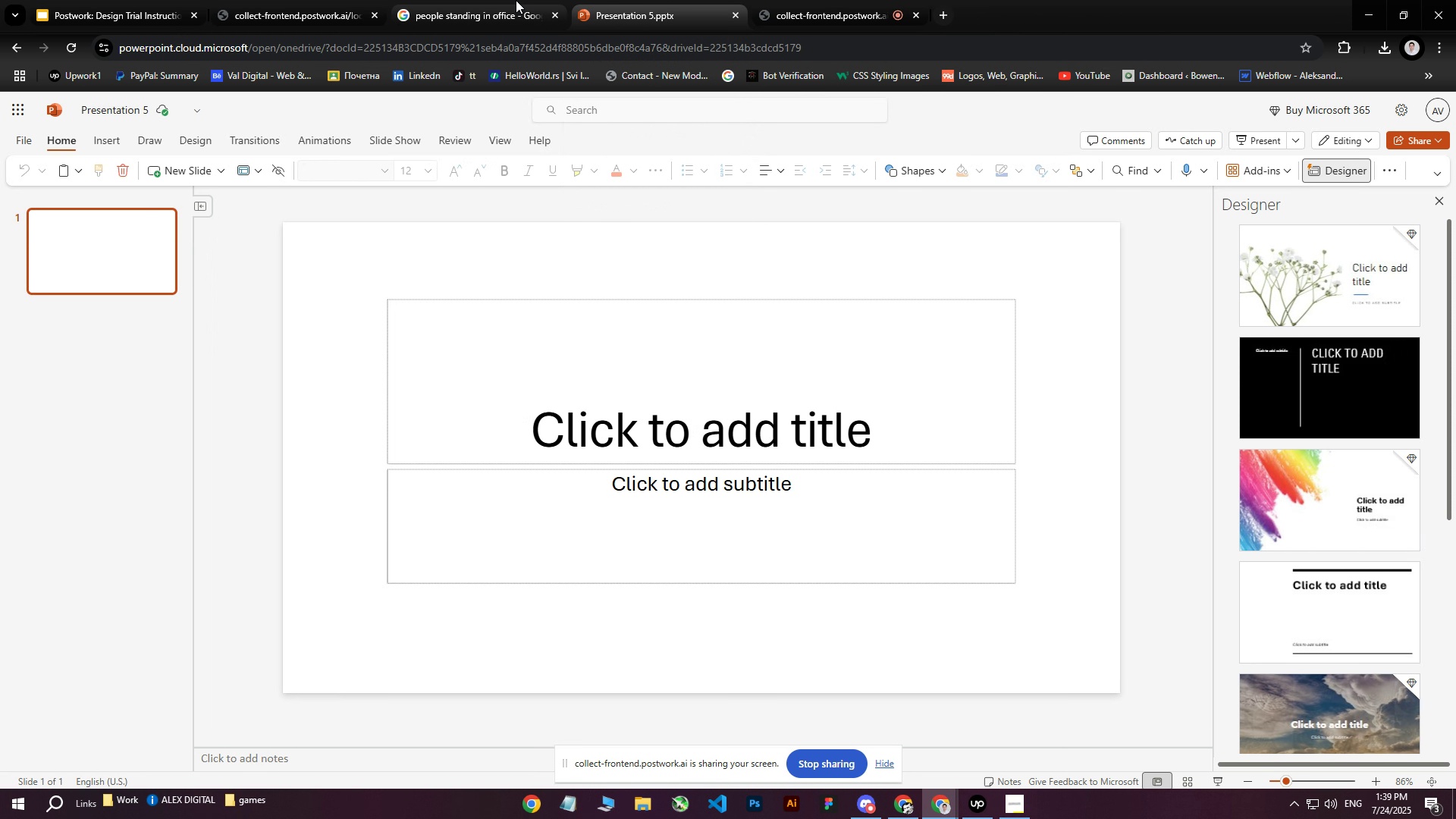 
left_click([516, 0])
 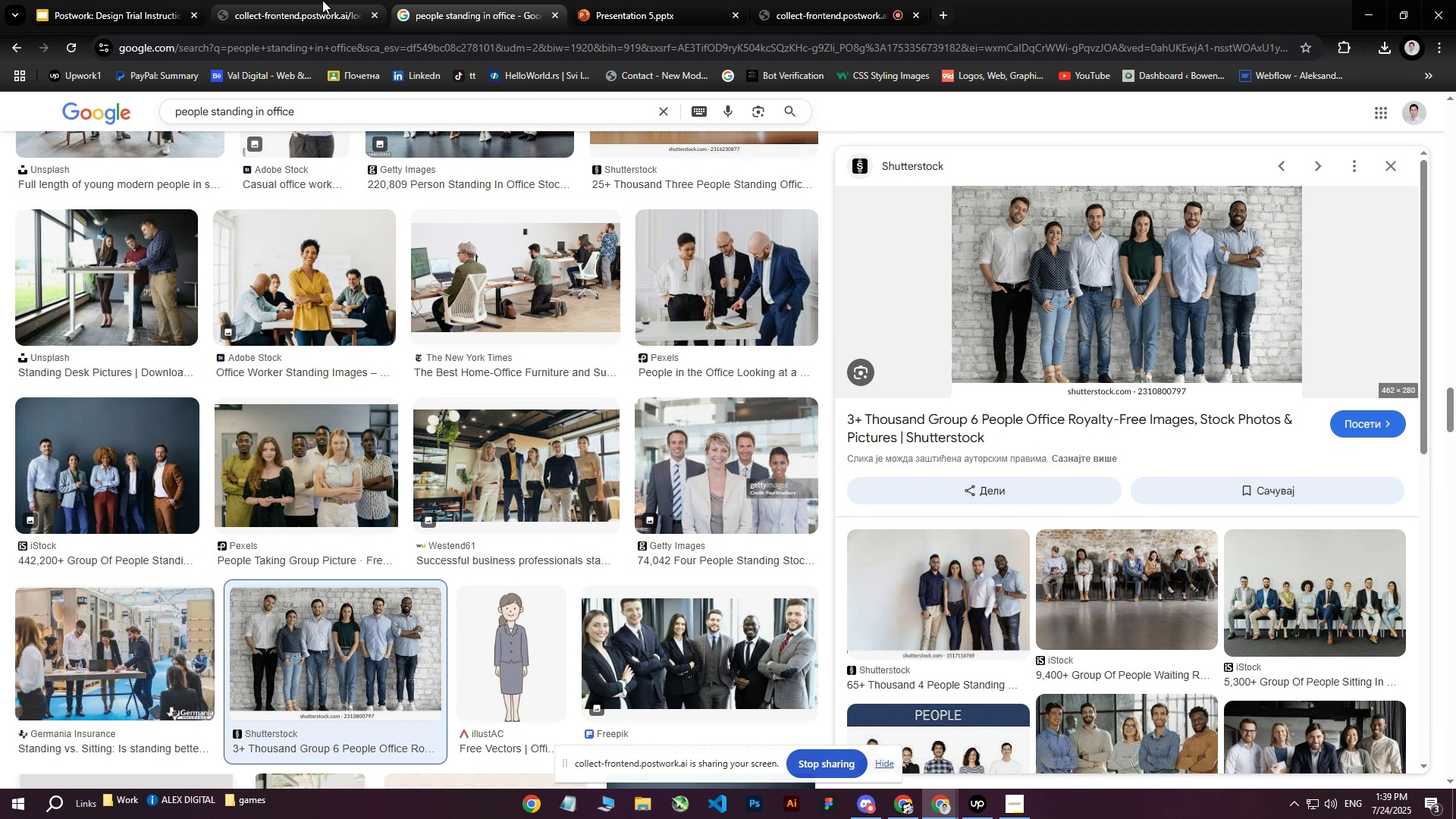 
left_click([322, 0])
 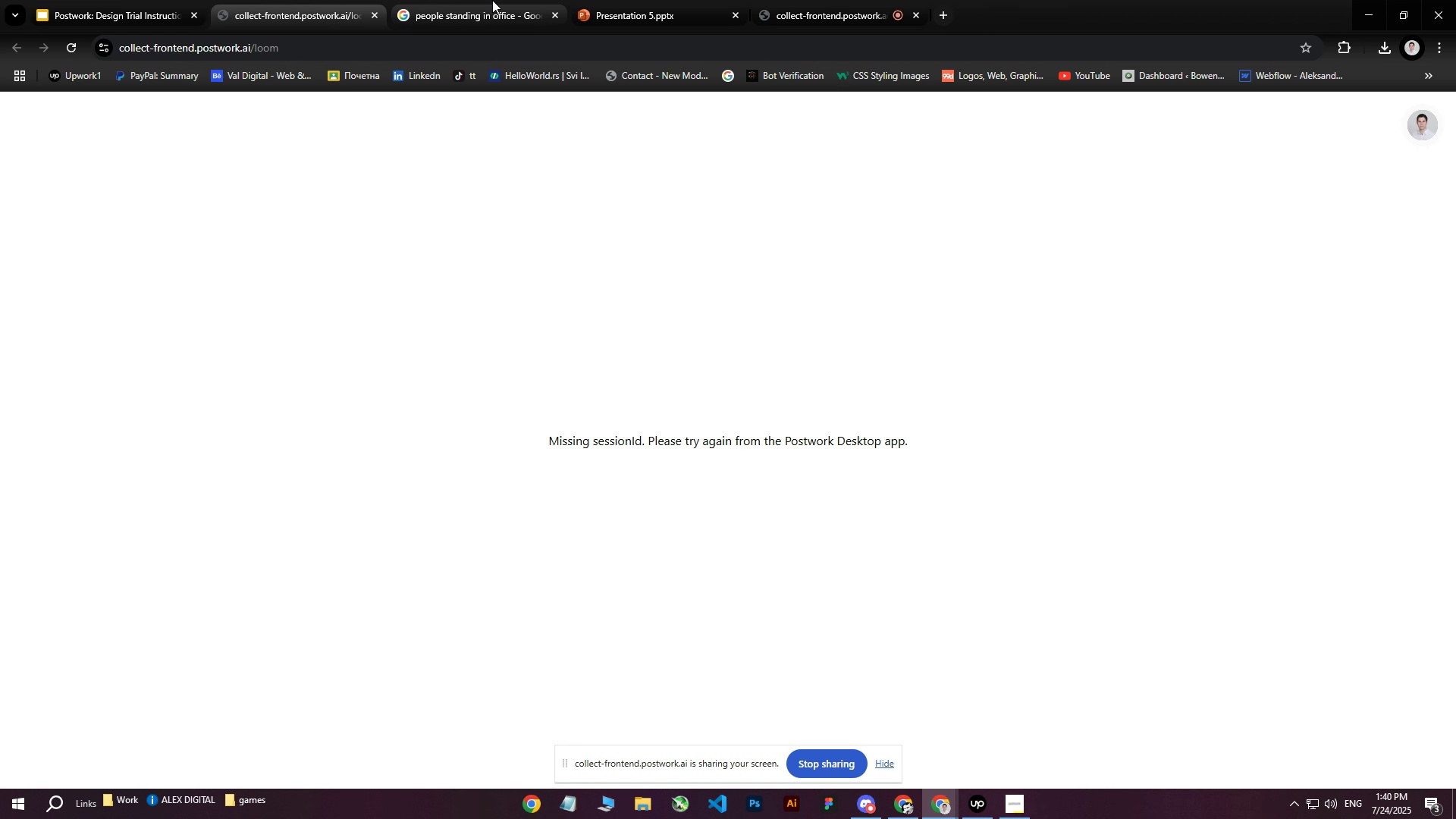 
left_click([492, 0])
 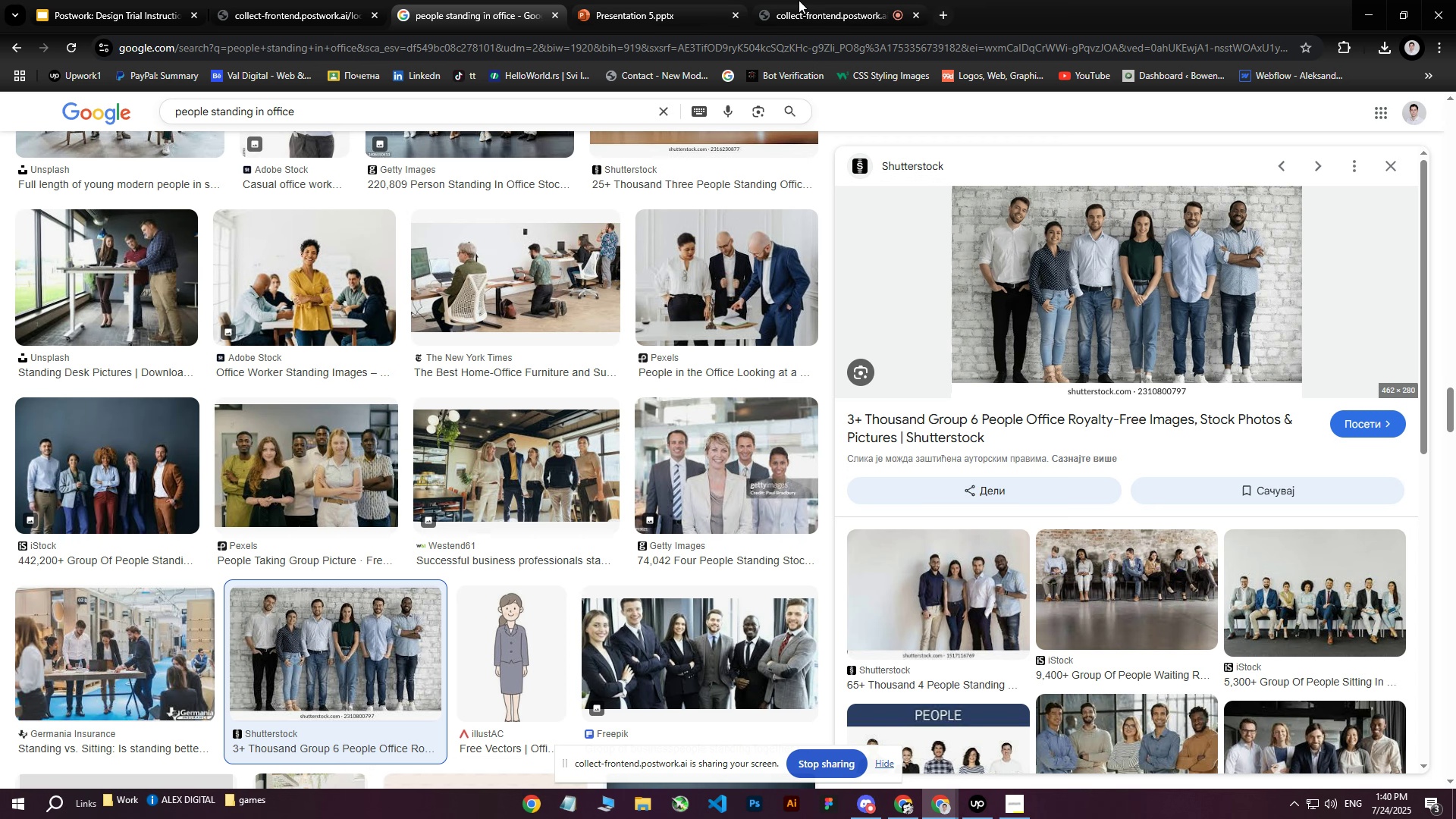 
left_click_drag(start_coordinate=[820, 0], to_coordinate=[403, 0])
 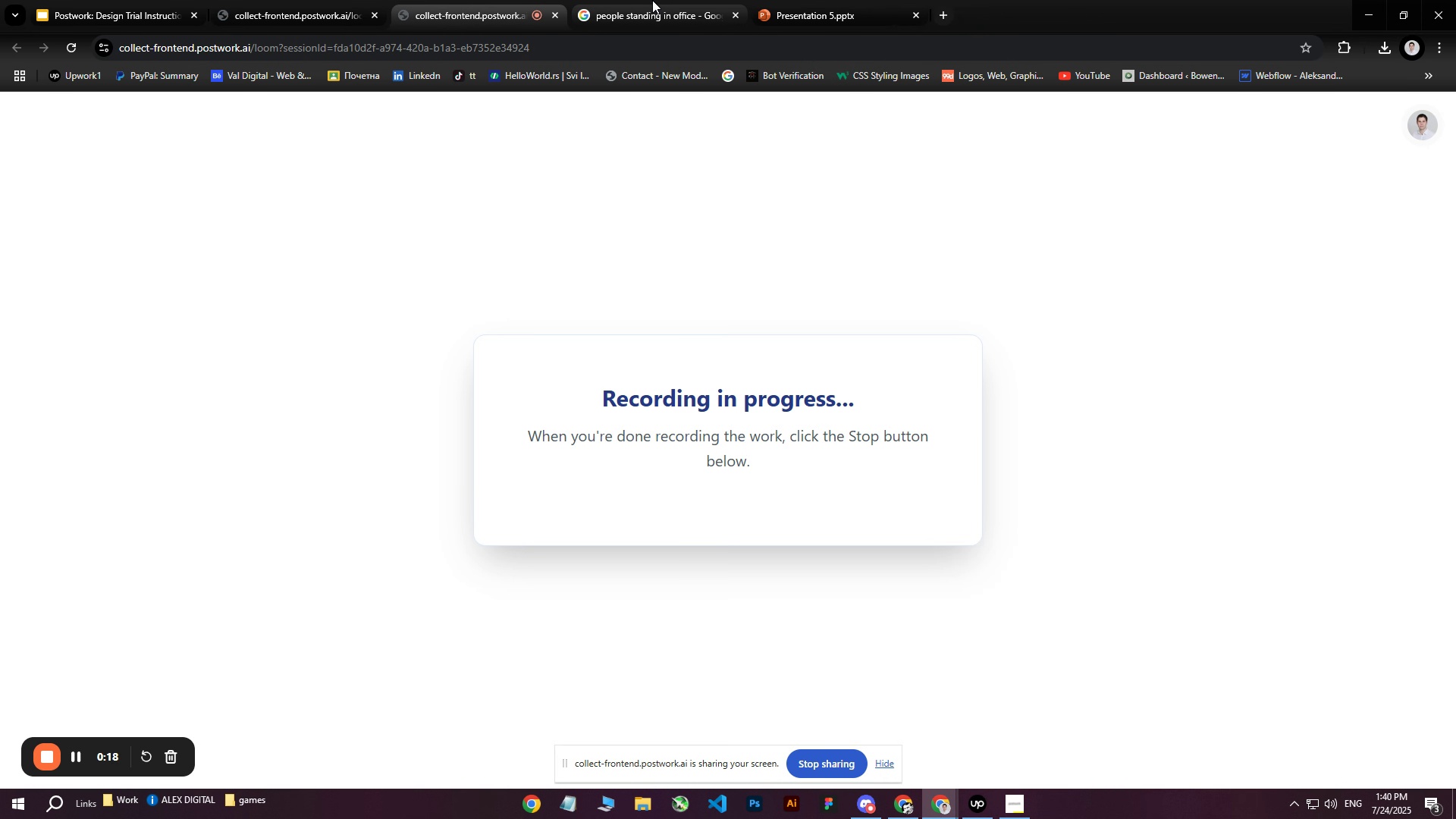 
left_click([652, 0])
 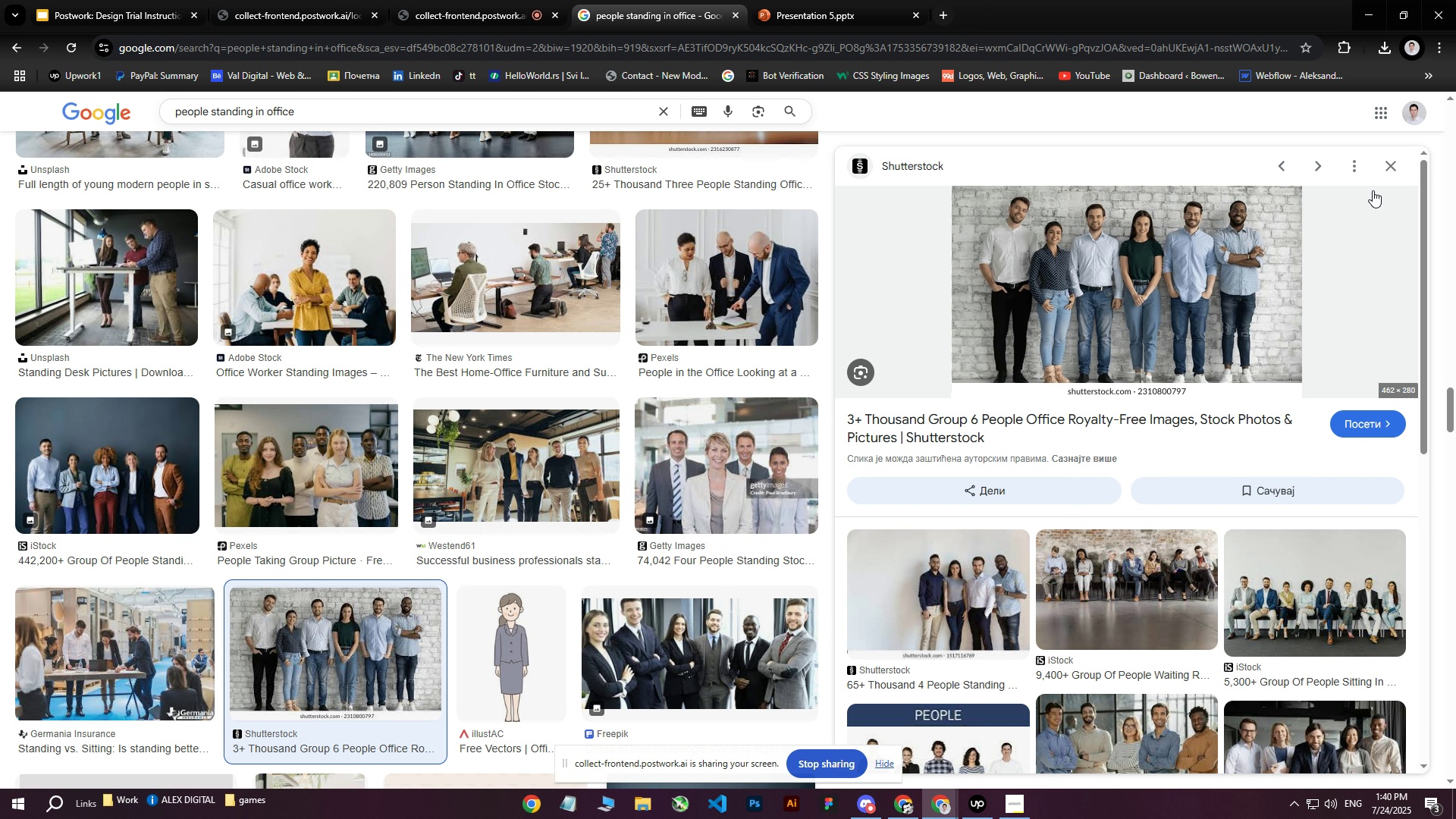 
left_click([1396, 166])
 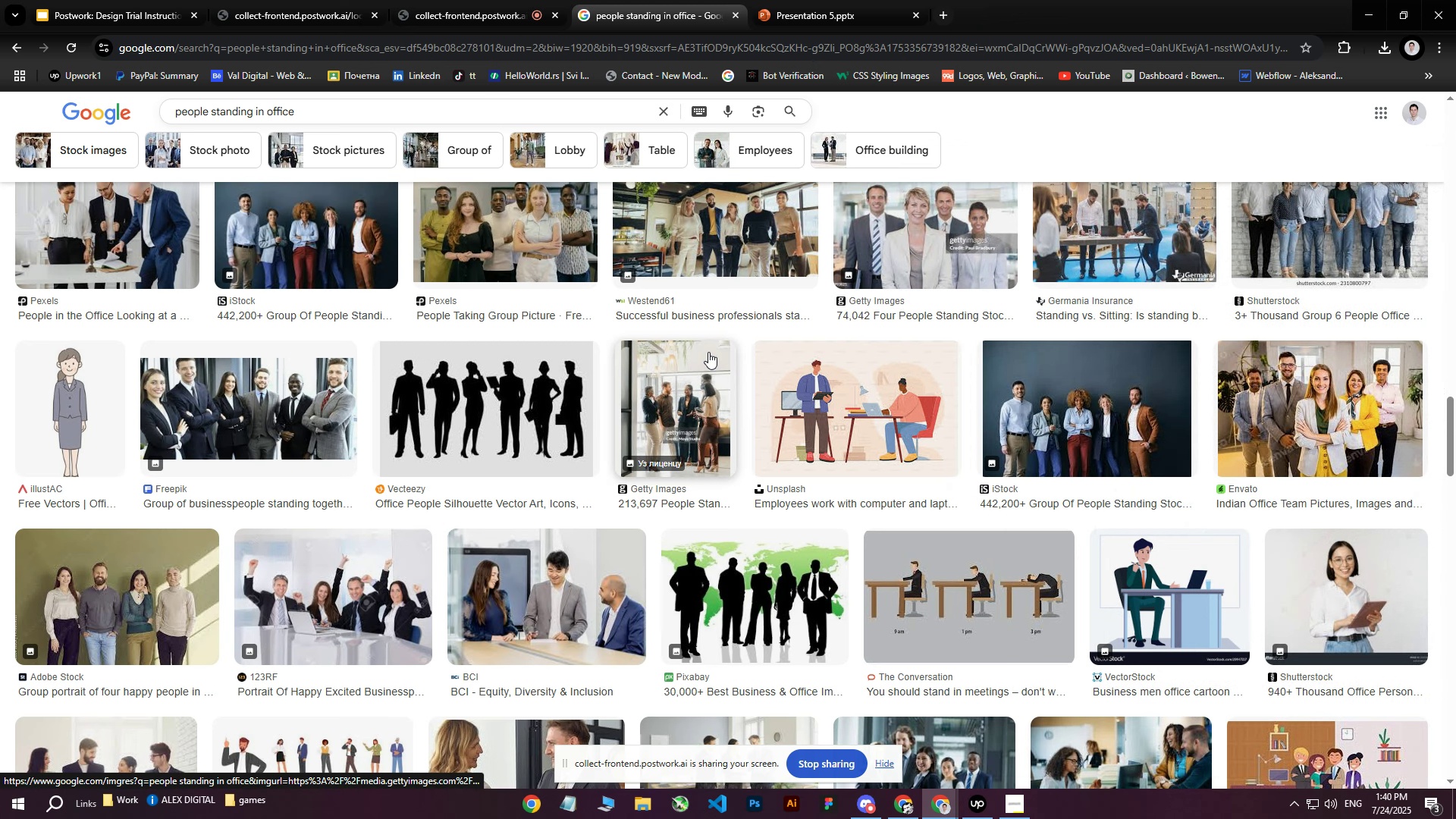 
scroll: coordinate [699, 366], scroll_direction: down, amount: 8.0
 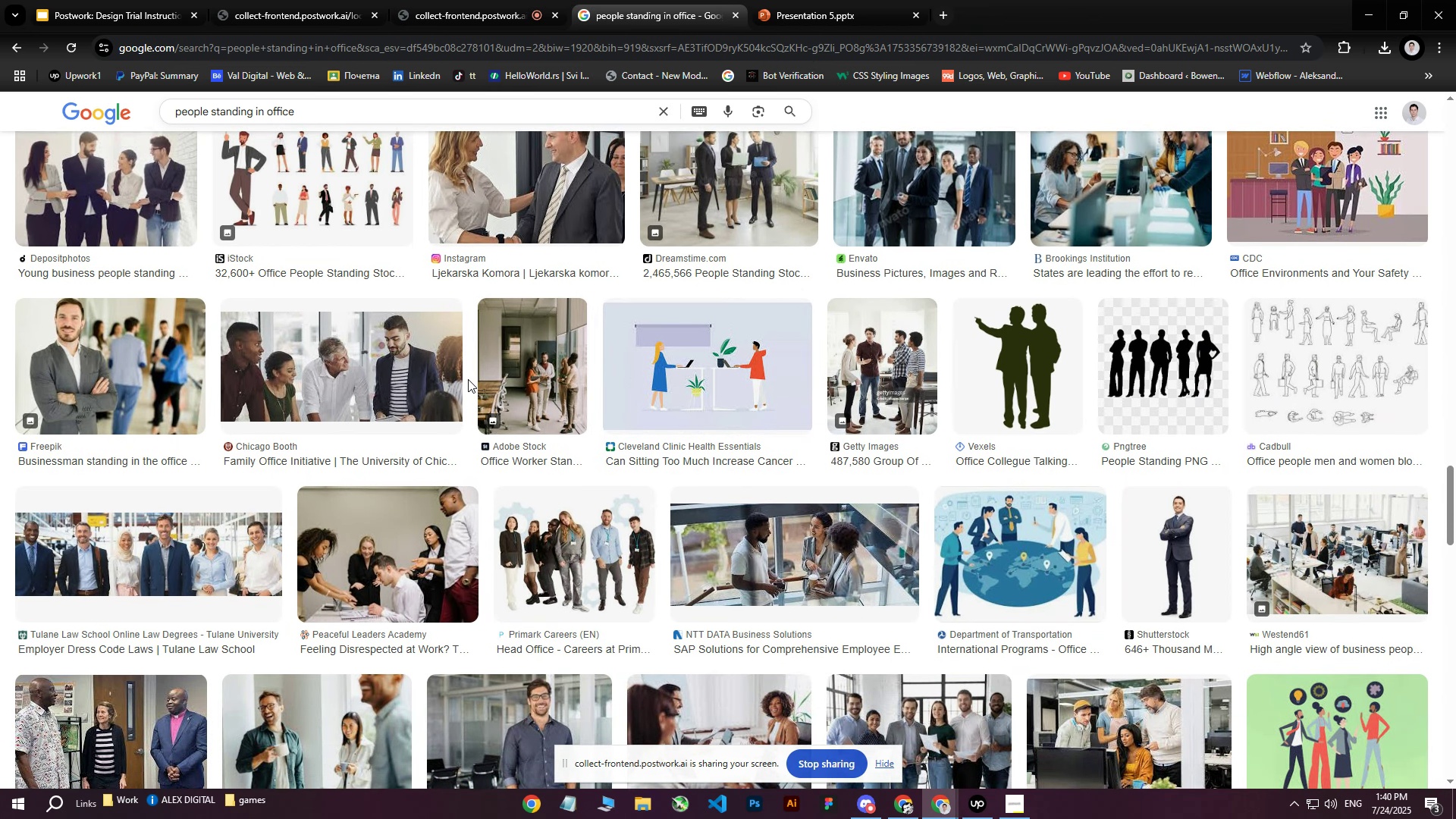 
scroll: coordinate [382, 354], scroll_direction: up, amount: 20.0
 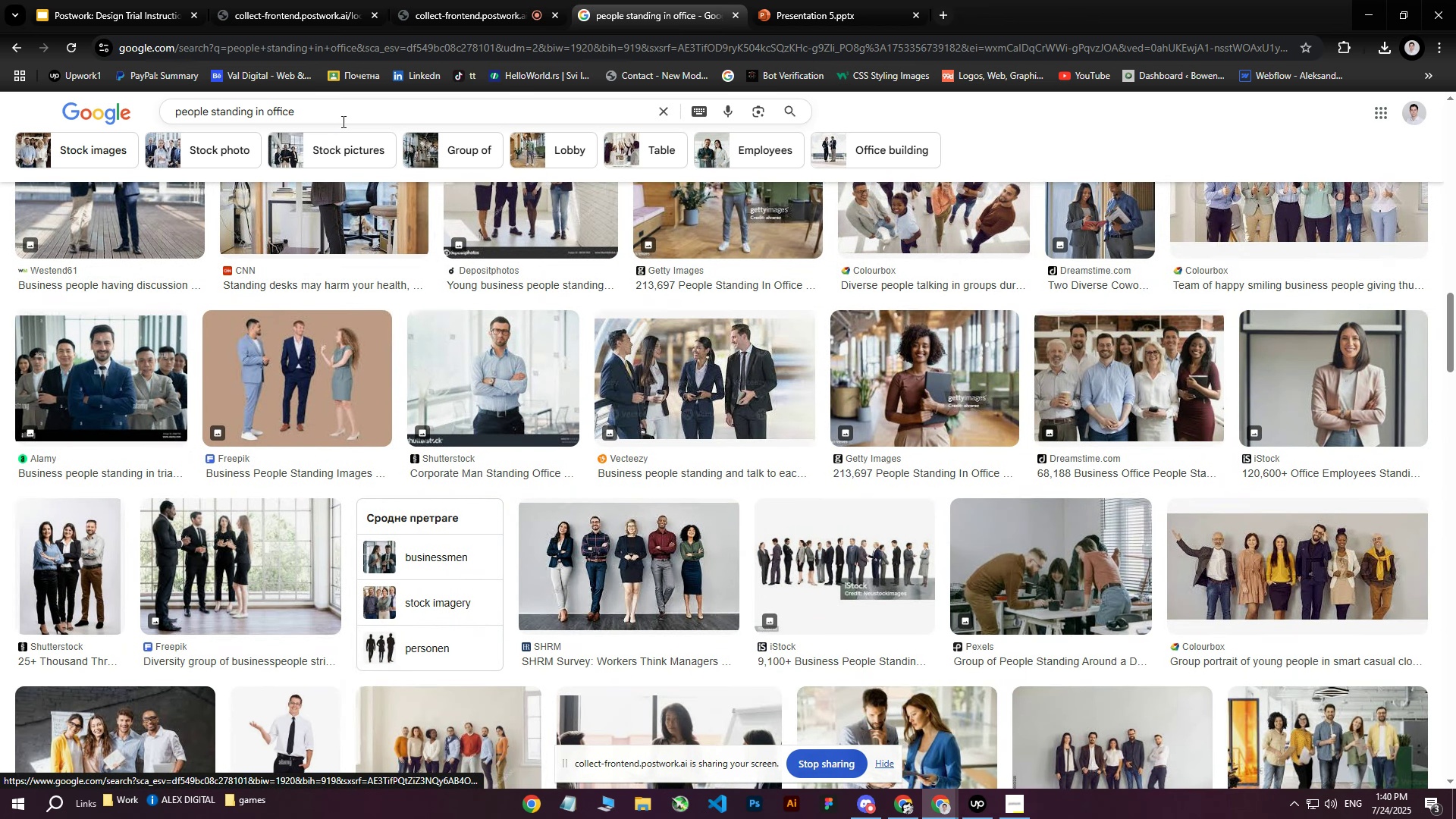 
left_click([345, 110])
 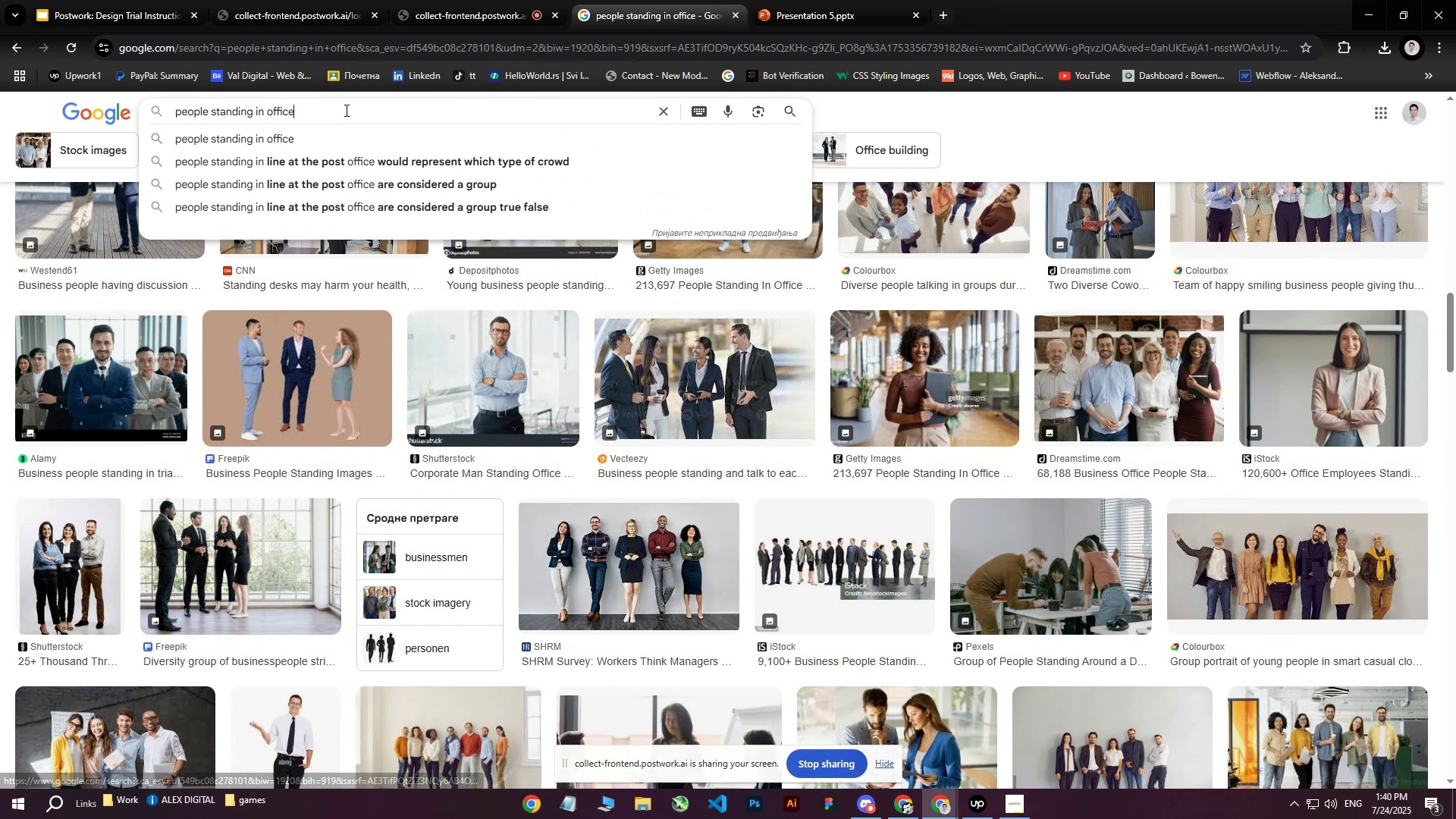 
type( in row)
 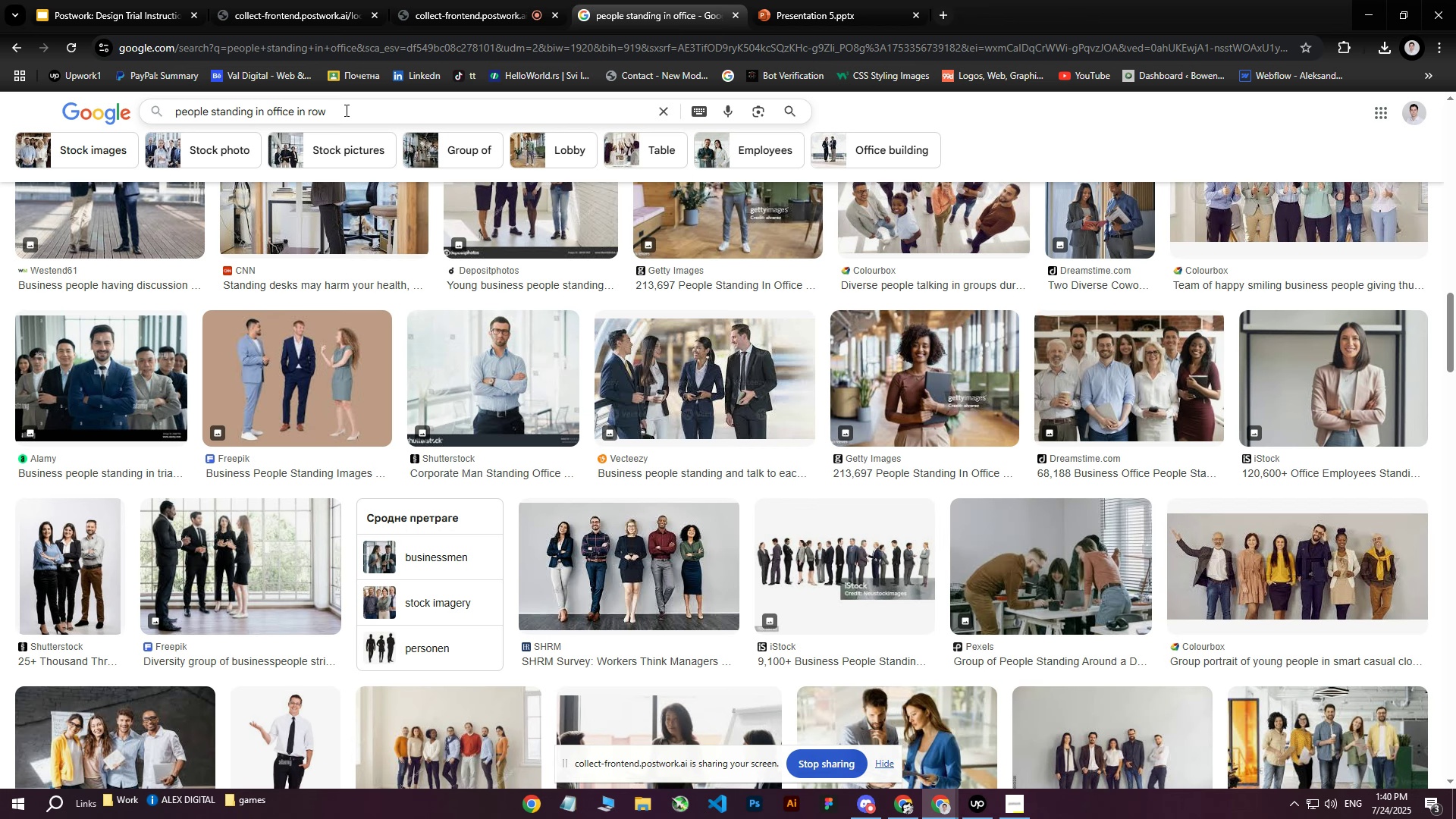 
key(Enter)
 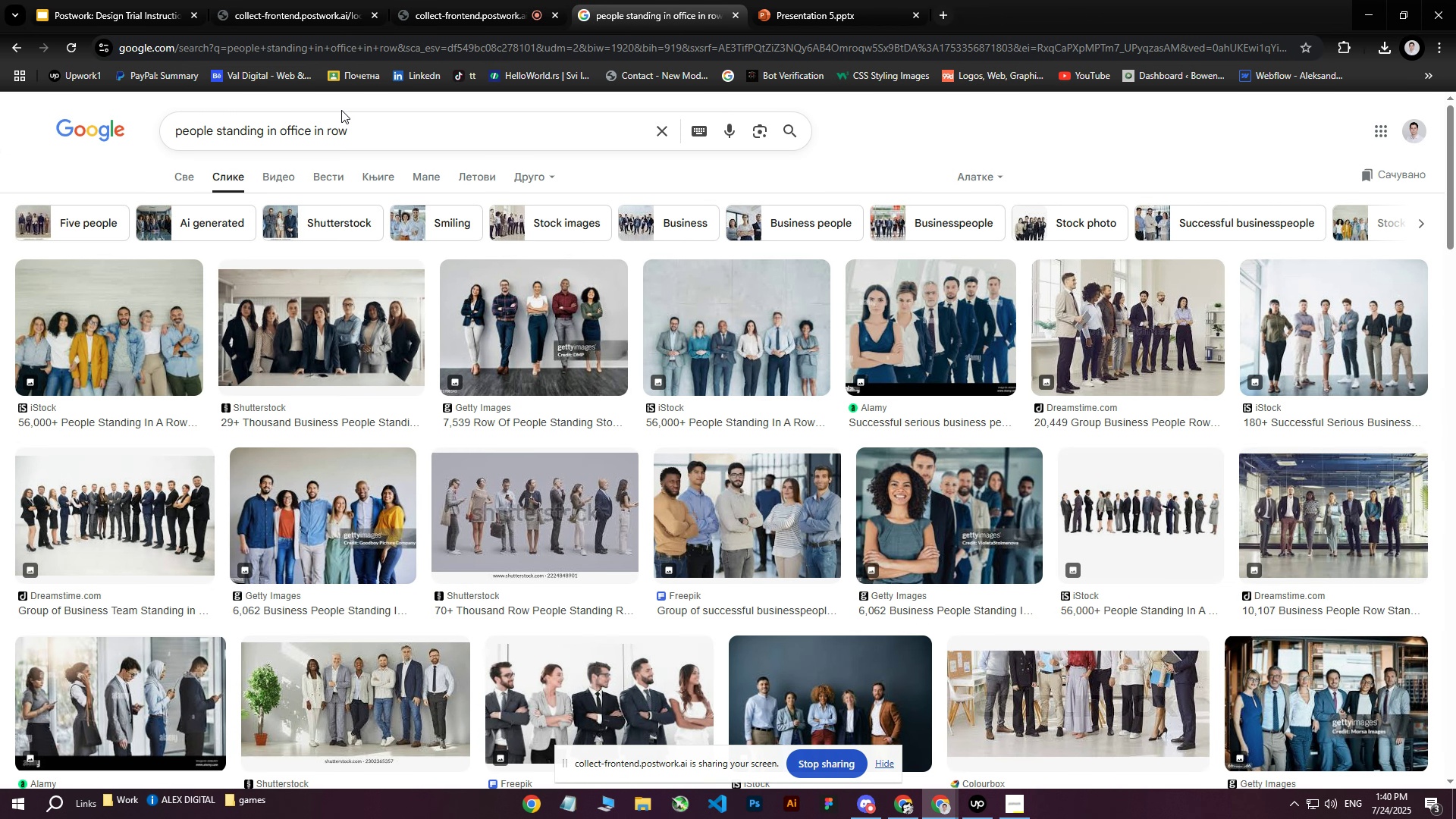 
left_click([905, 298])
 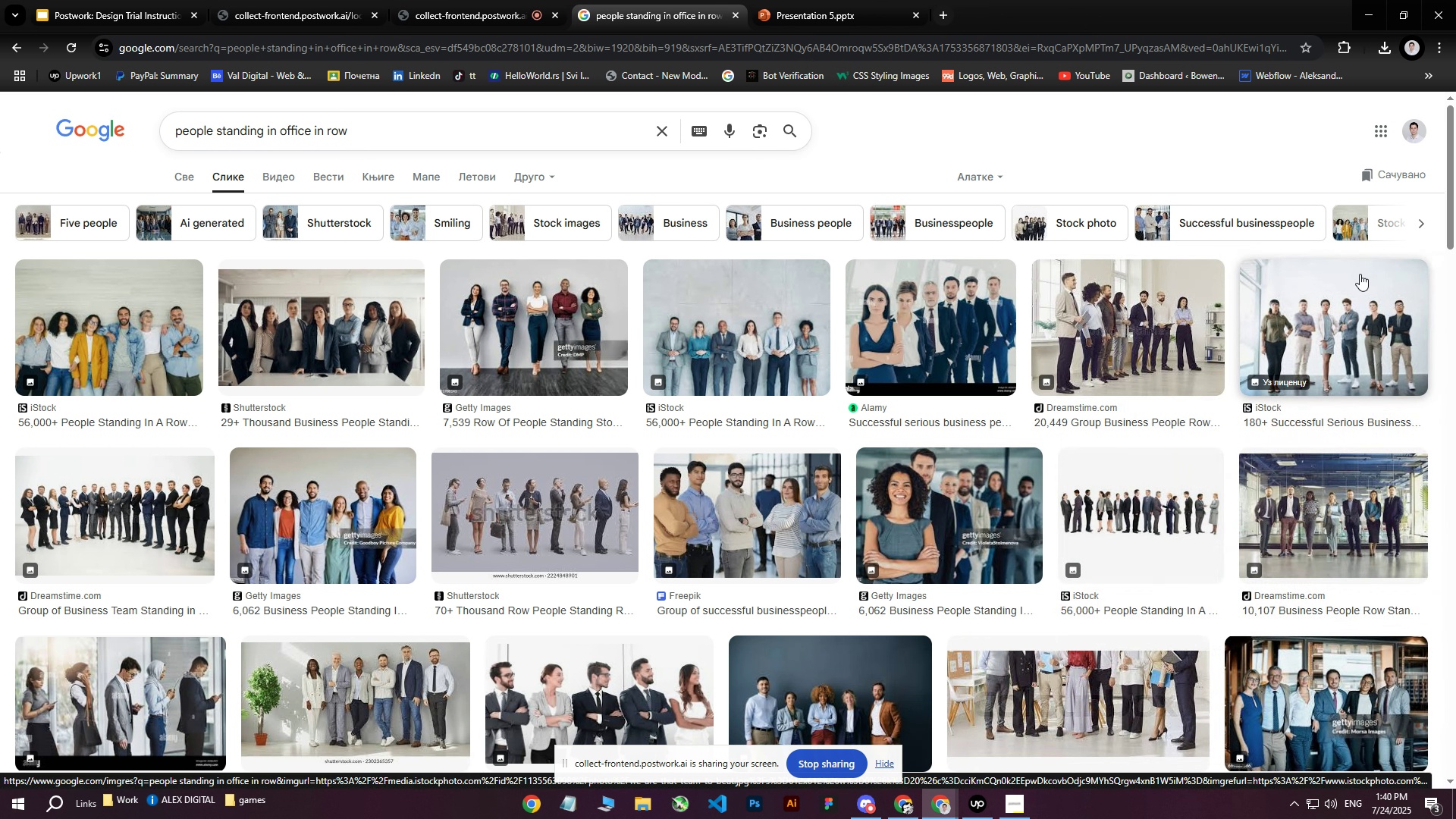 
wait(6.83)
 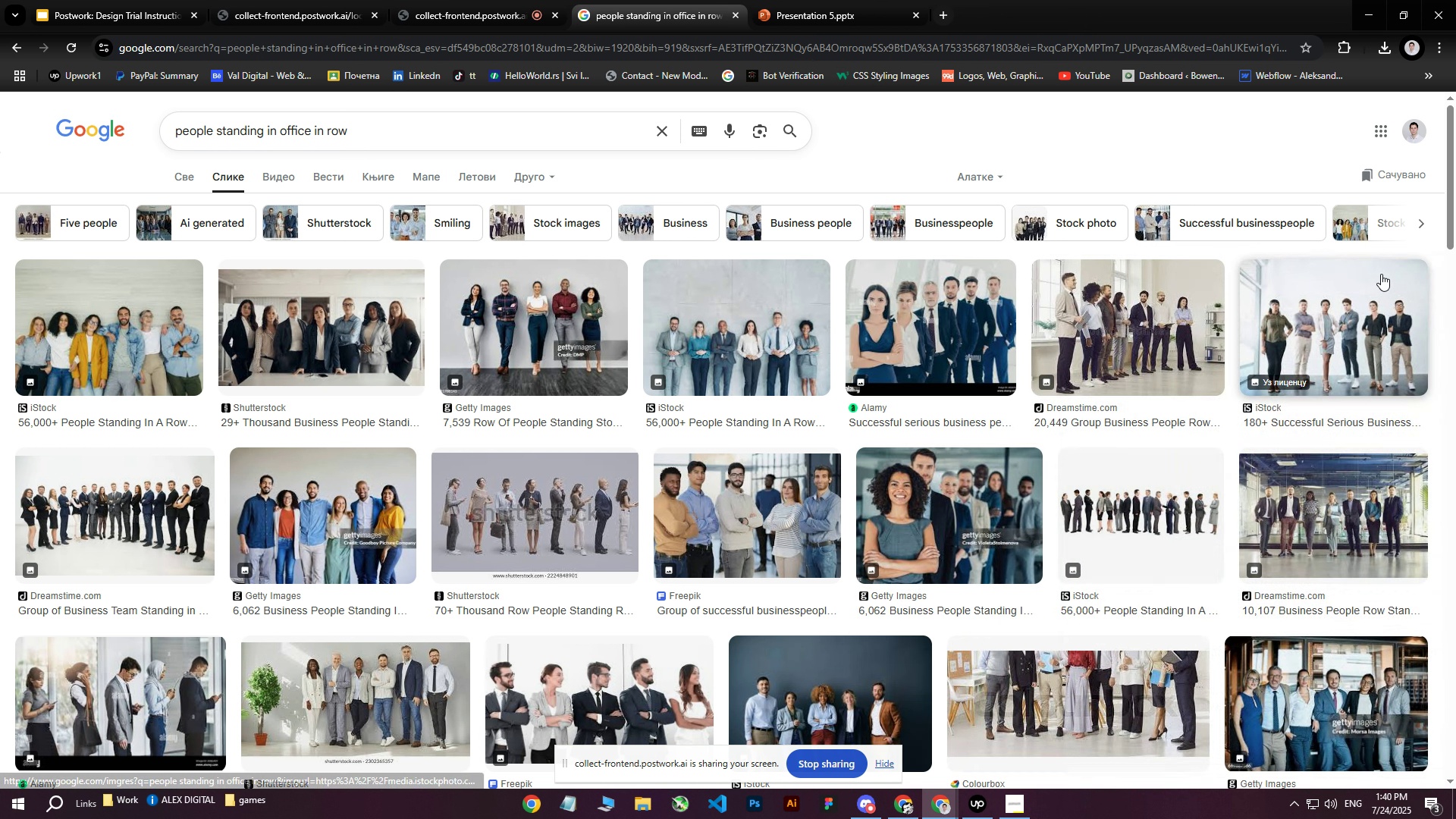 
scroll: coordinate [497, 291], scroll_direction: down, amount: 20.0
 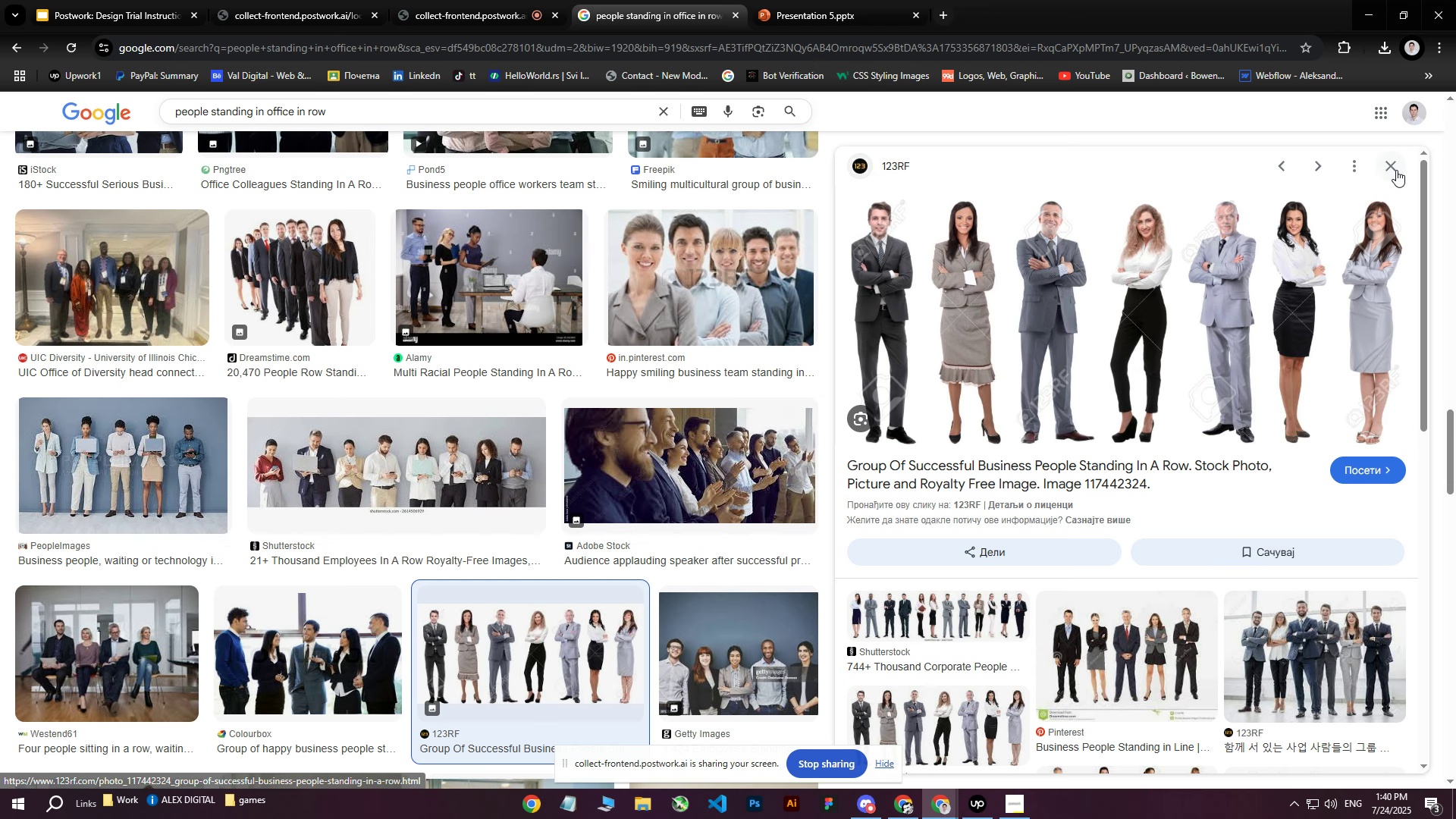 
wait(8.81)
 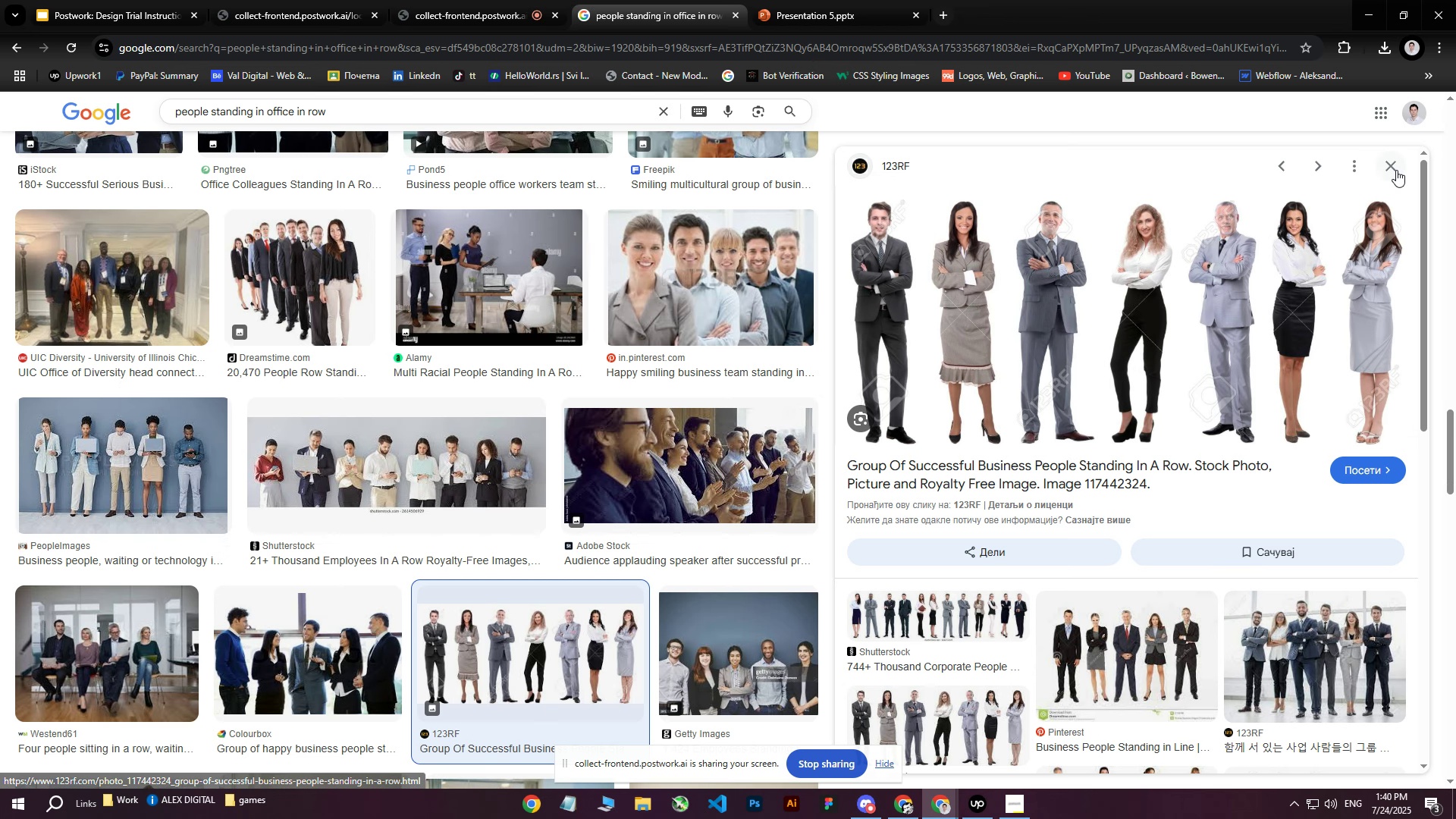 
left_click([1393, 168])
 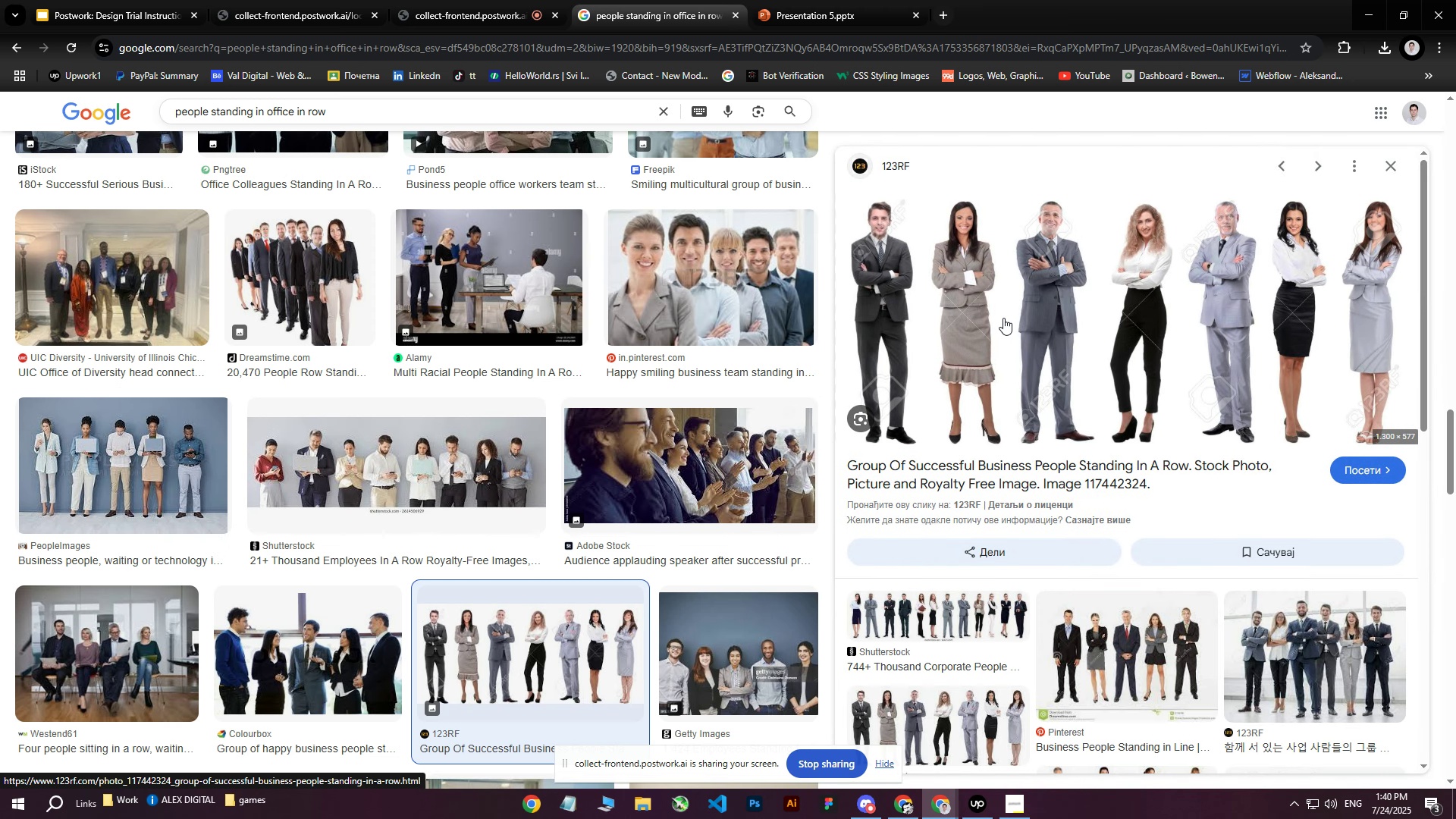 
scroll: coordinate [1213, 355], scroll_direction: up, amount: 2.0
 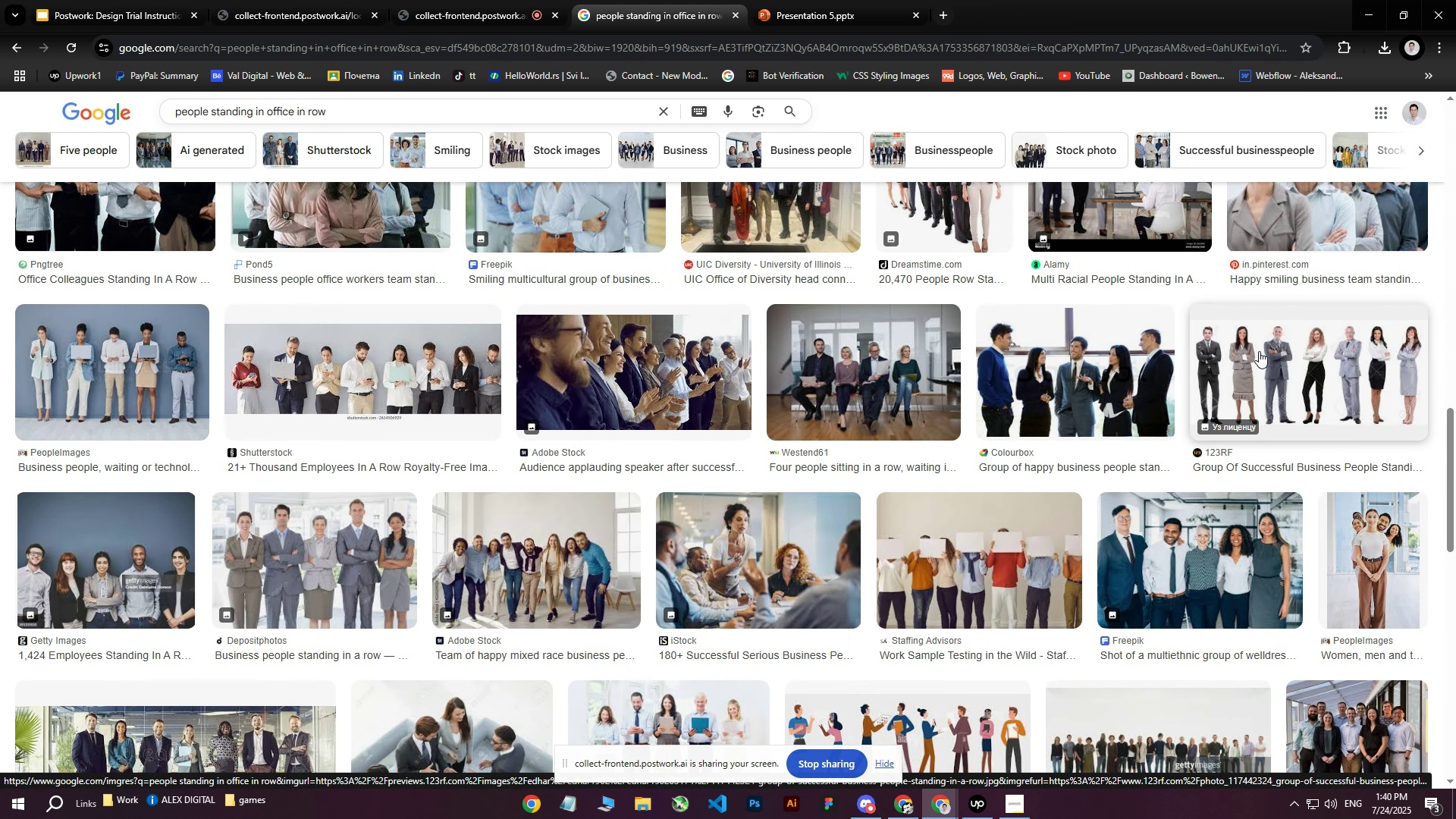 
left_click([1259, 351])
 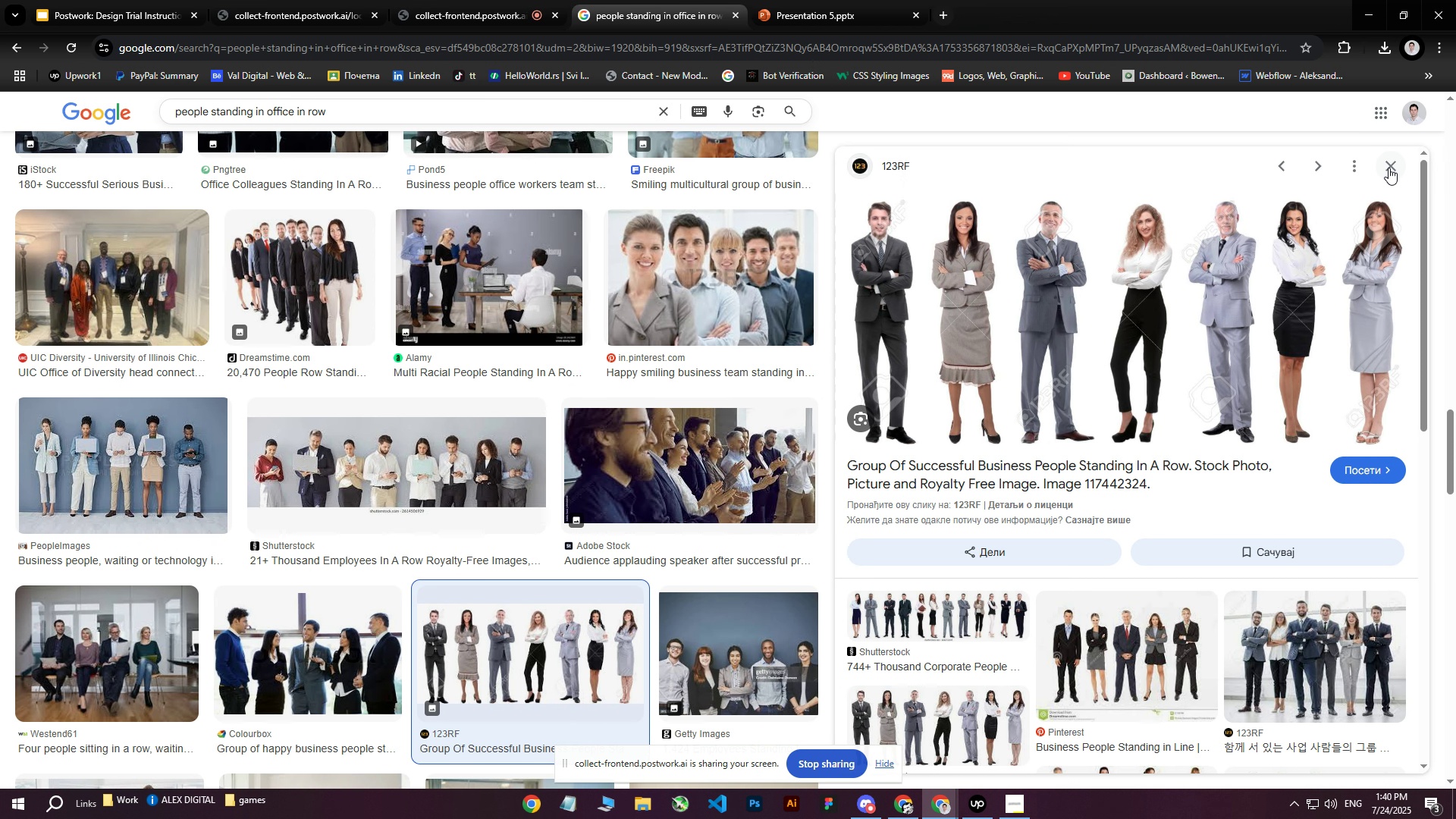 
right_click([990, 276])
 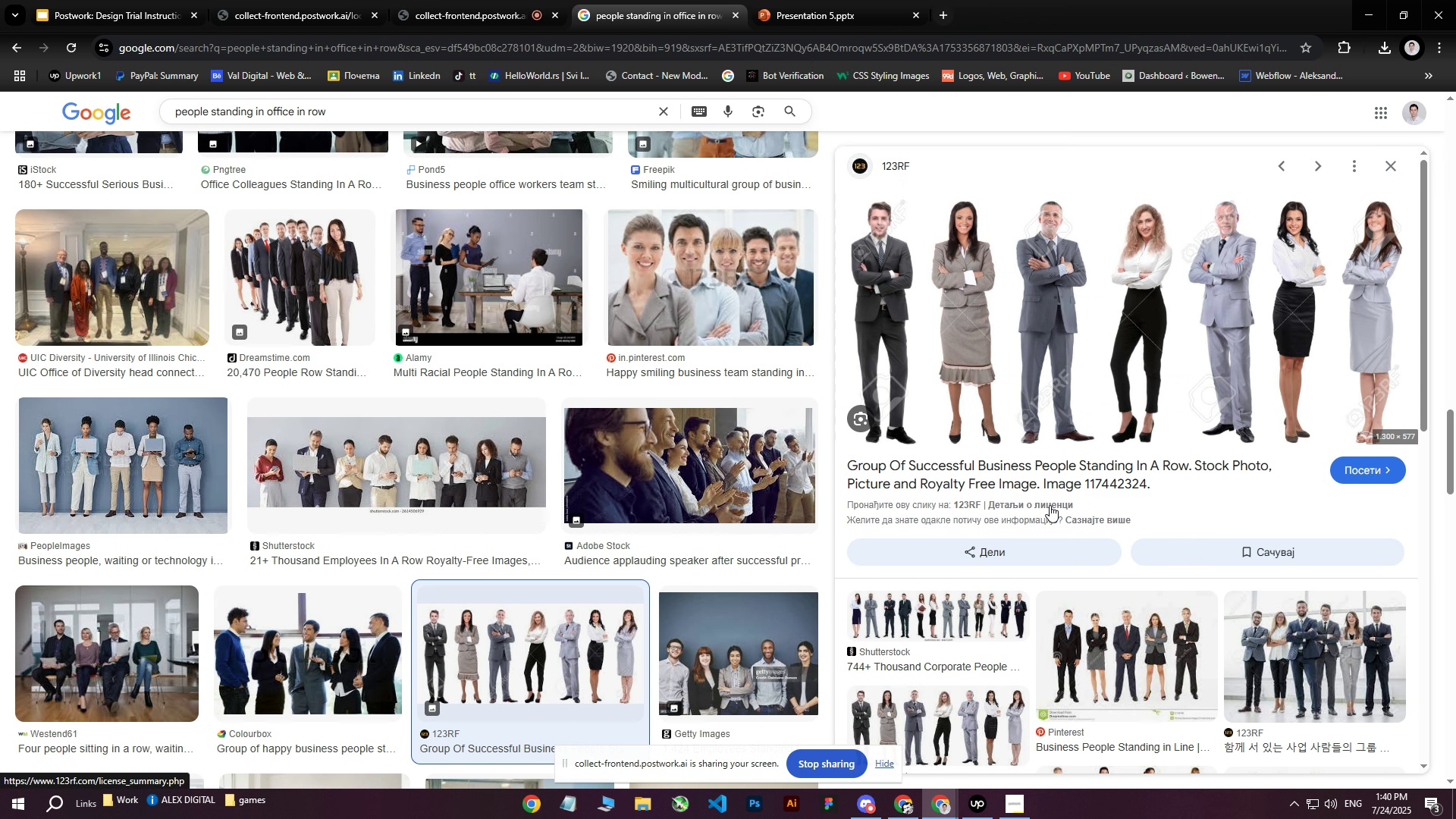 
left_click([1050, 505])
 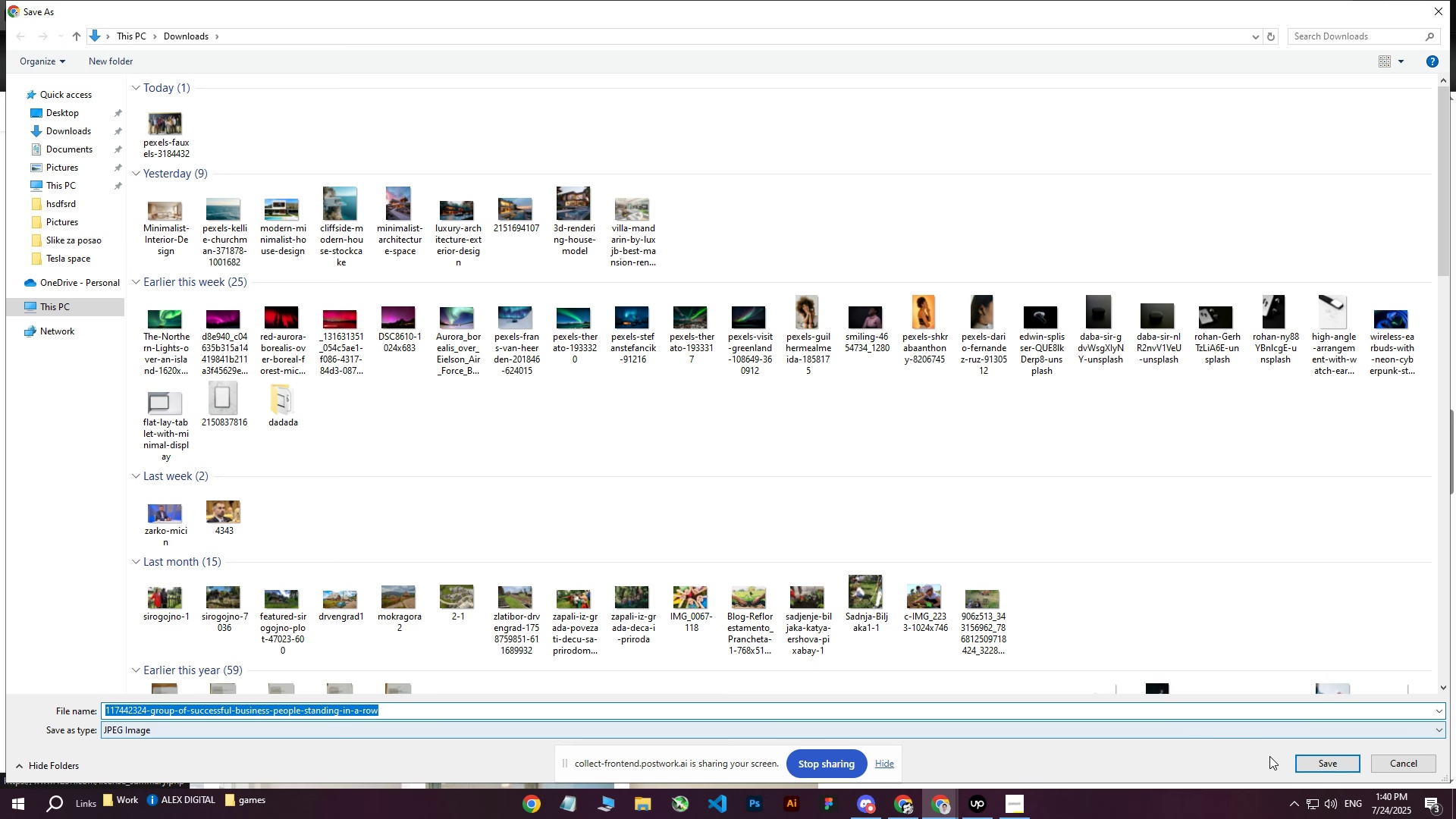 
left_click([1310, 766])
 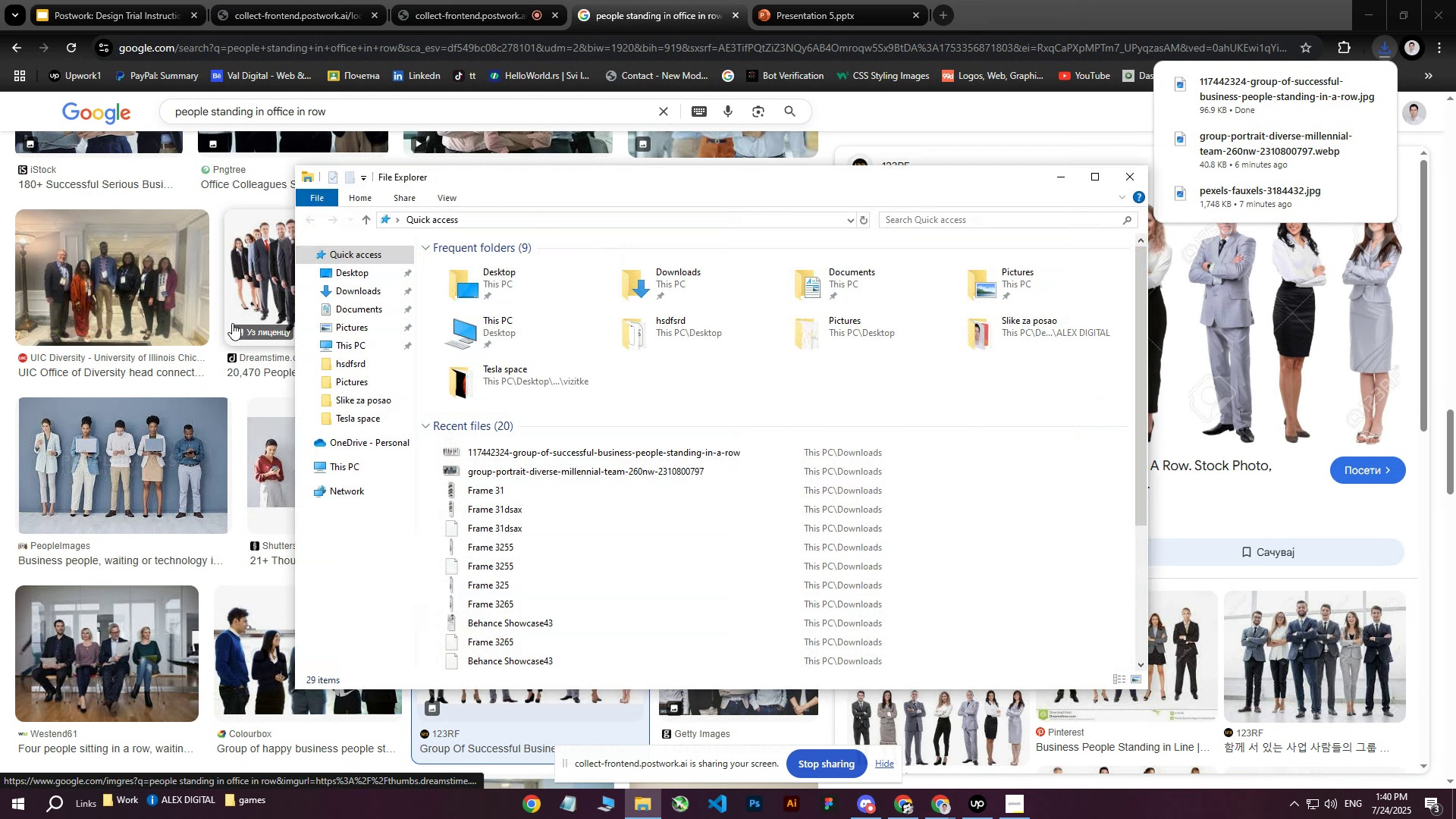 
left_click([356, 291])
 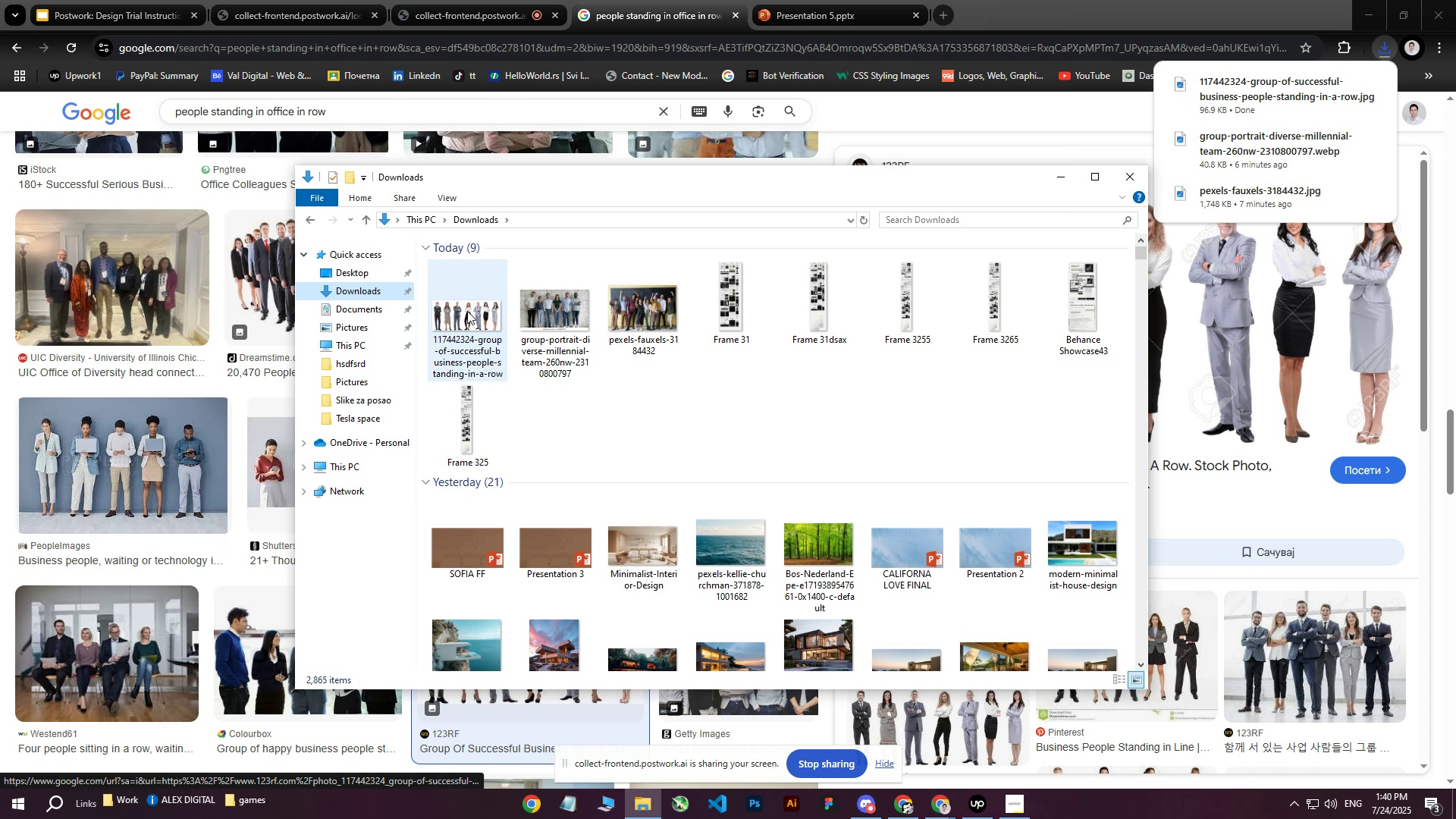 
double_click([467, 311])
 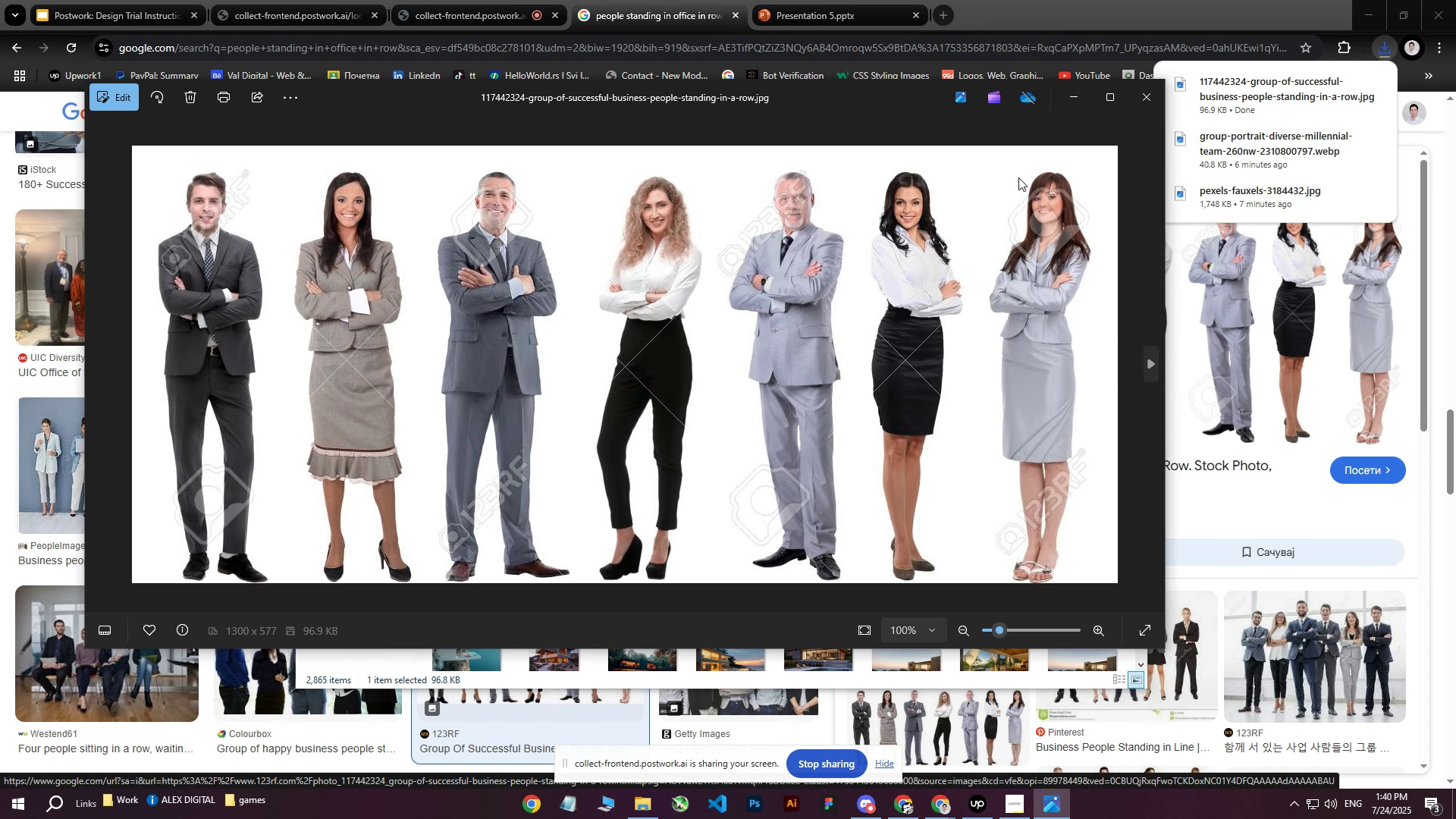 
left_click([1144, 93])
 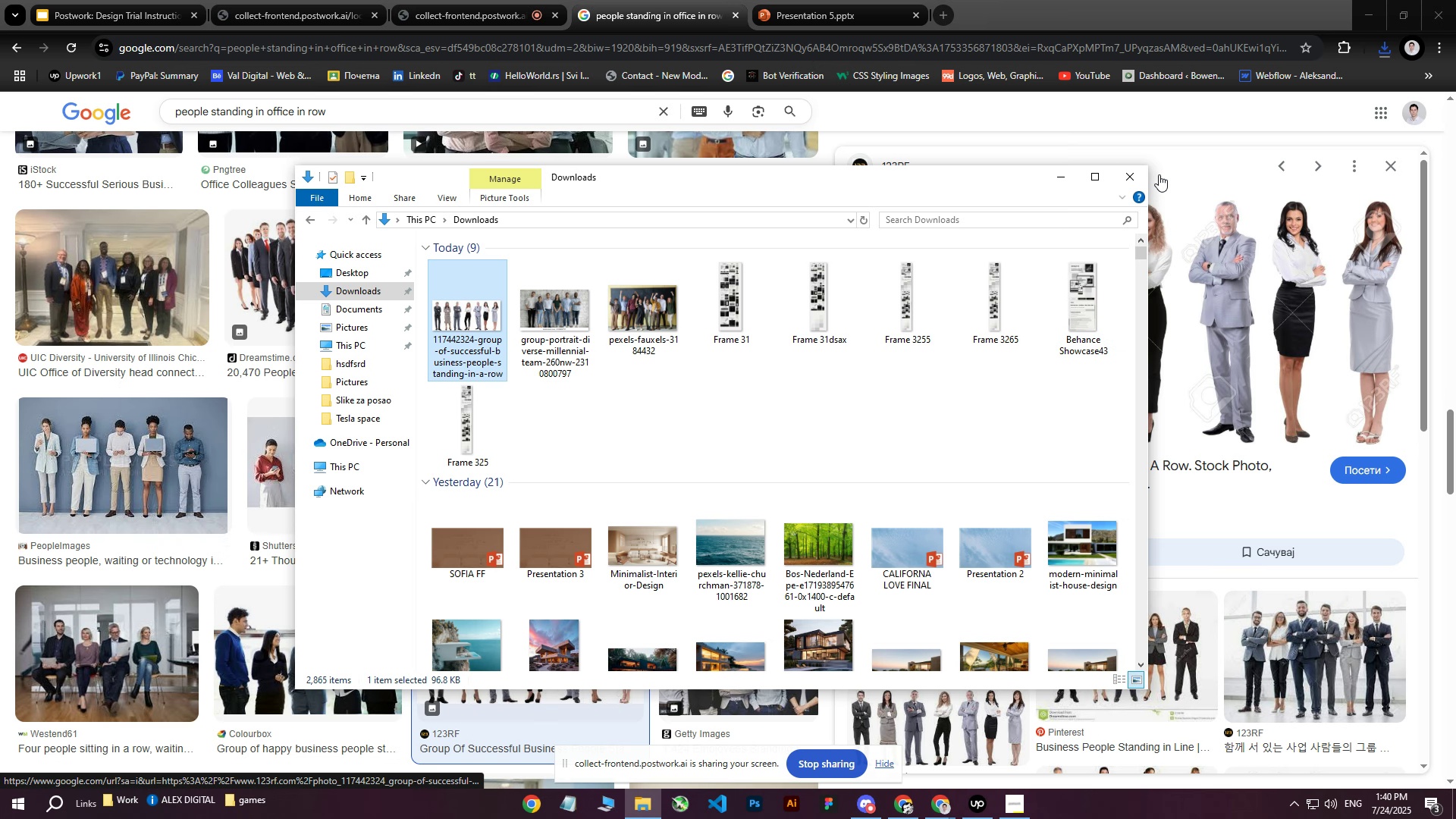 
left_click([1138, 175])
 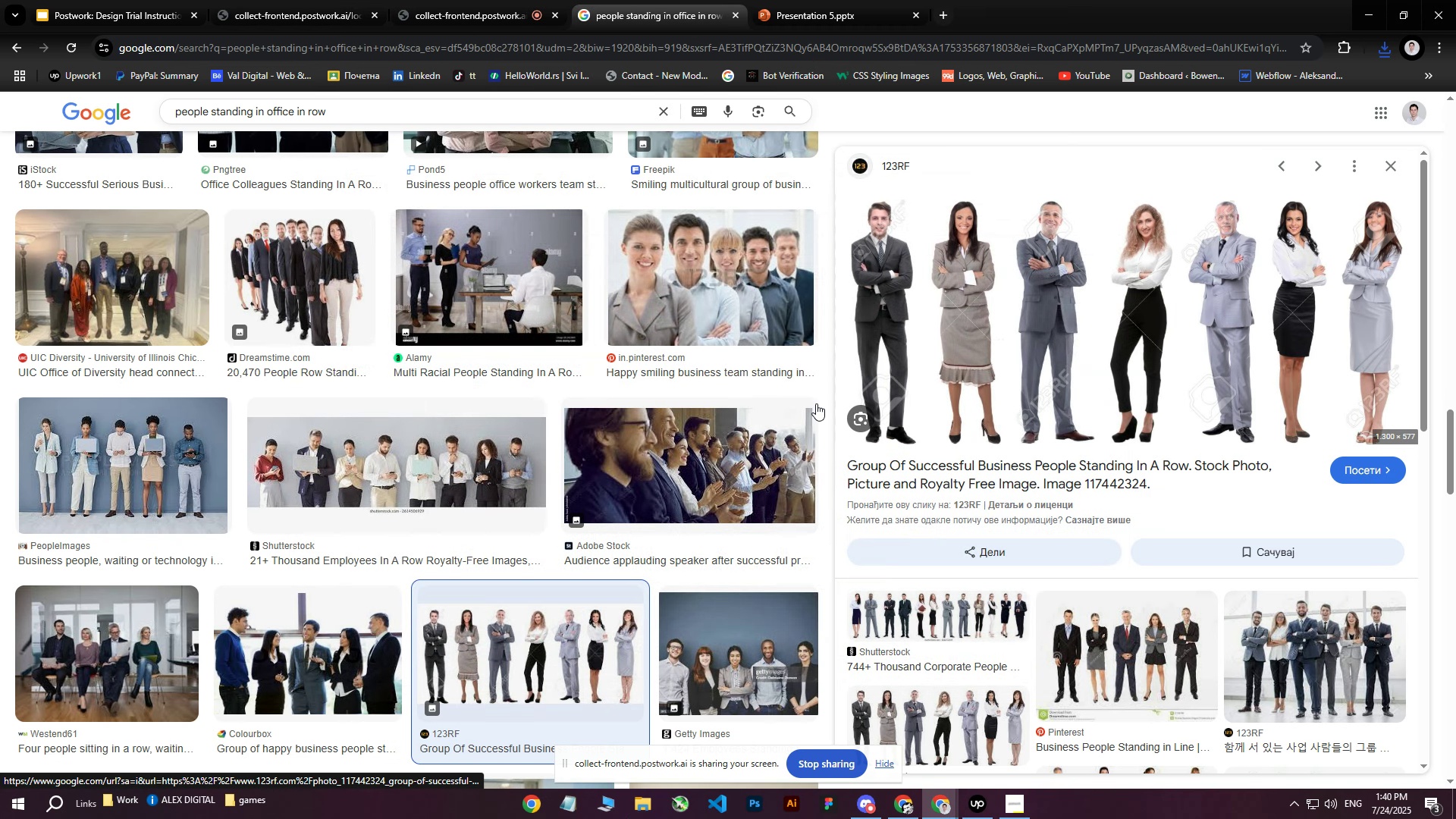 
scroll: coordinate [770, 427], scroll_direction: down, amount: 2.0
 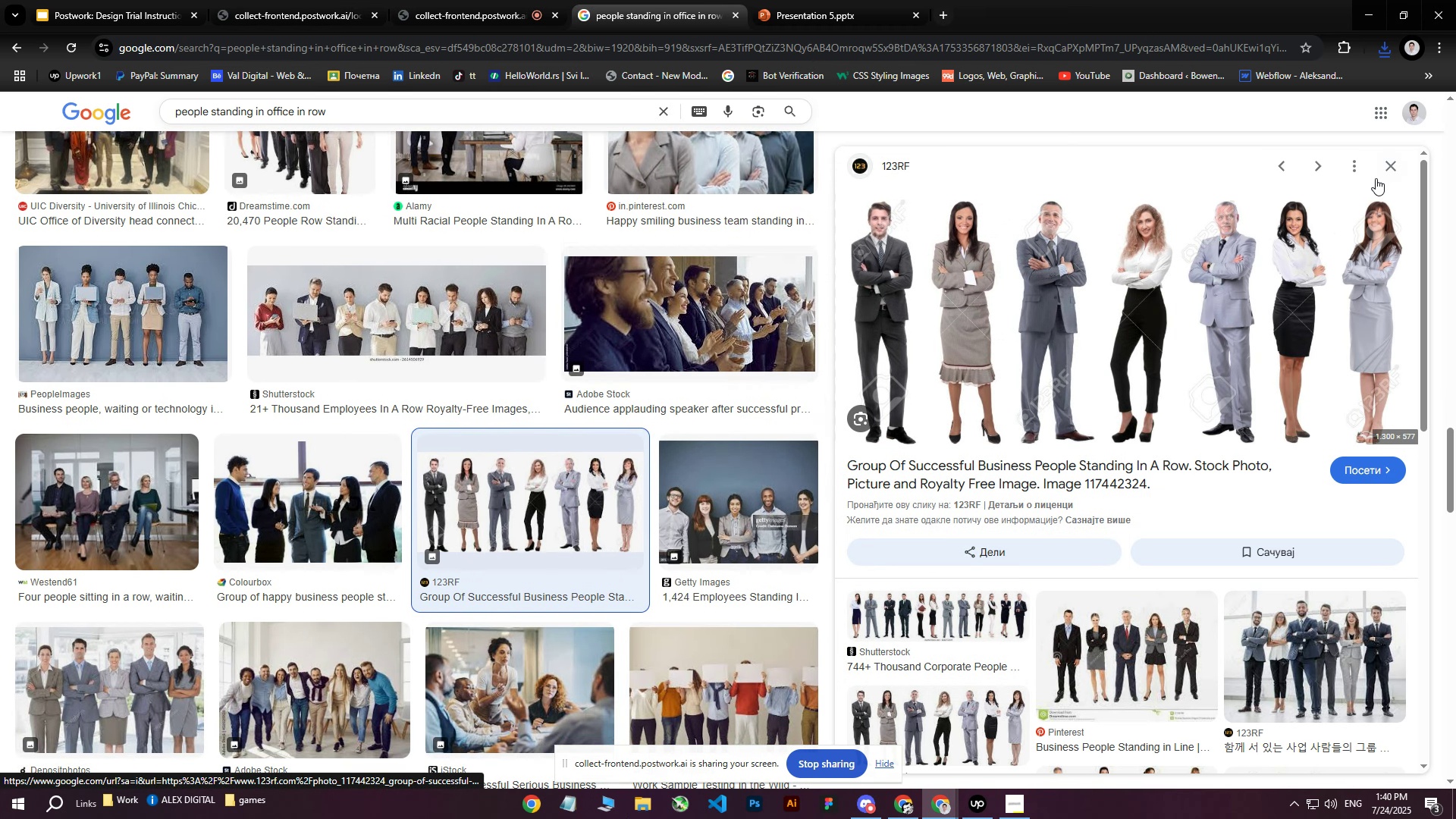 
left_click([1383, 177])
 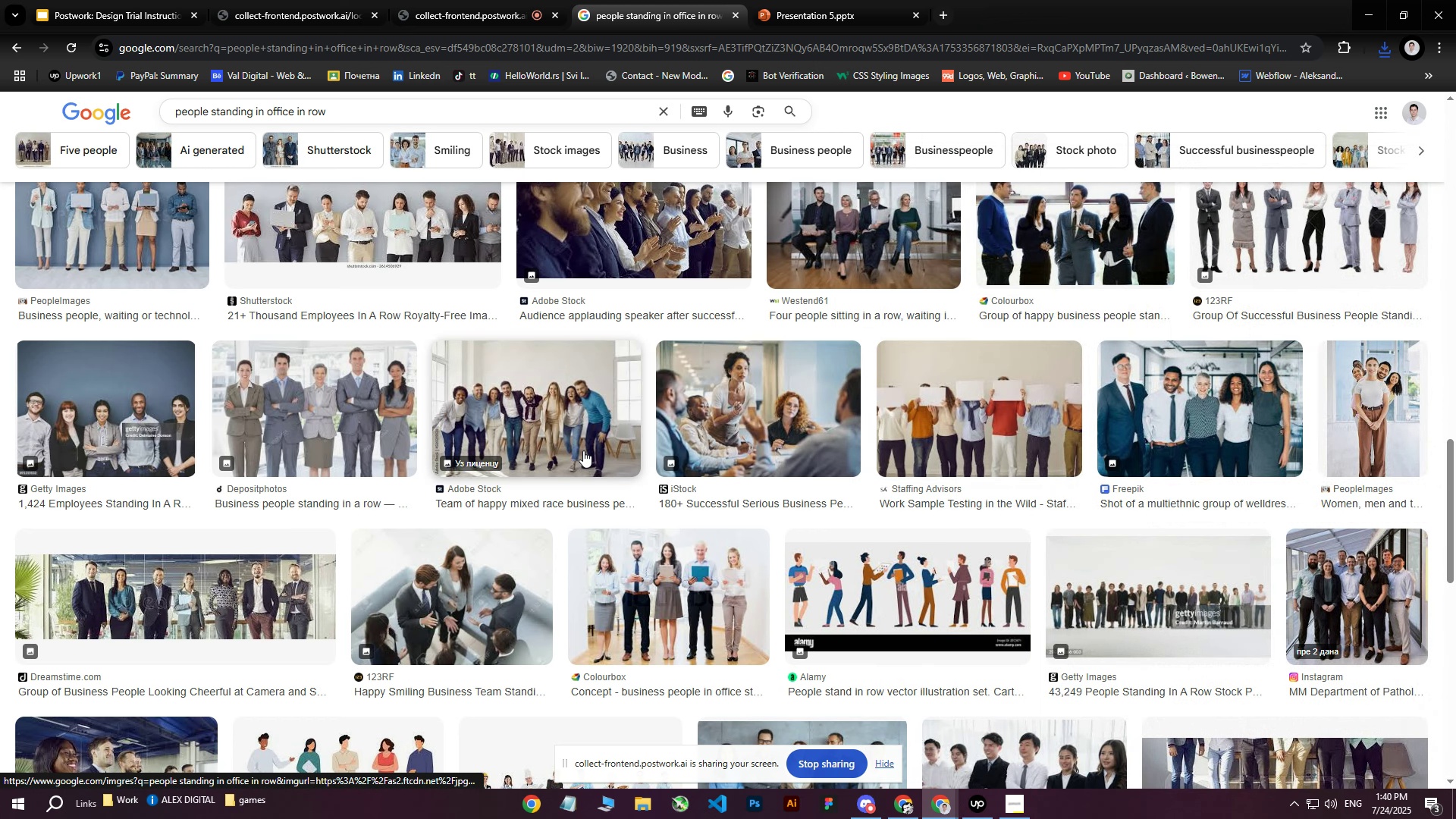 
scroll: coordinate [587, 443], scroll_direction: down, amount: 5.0
 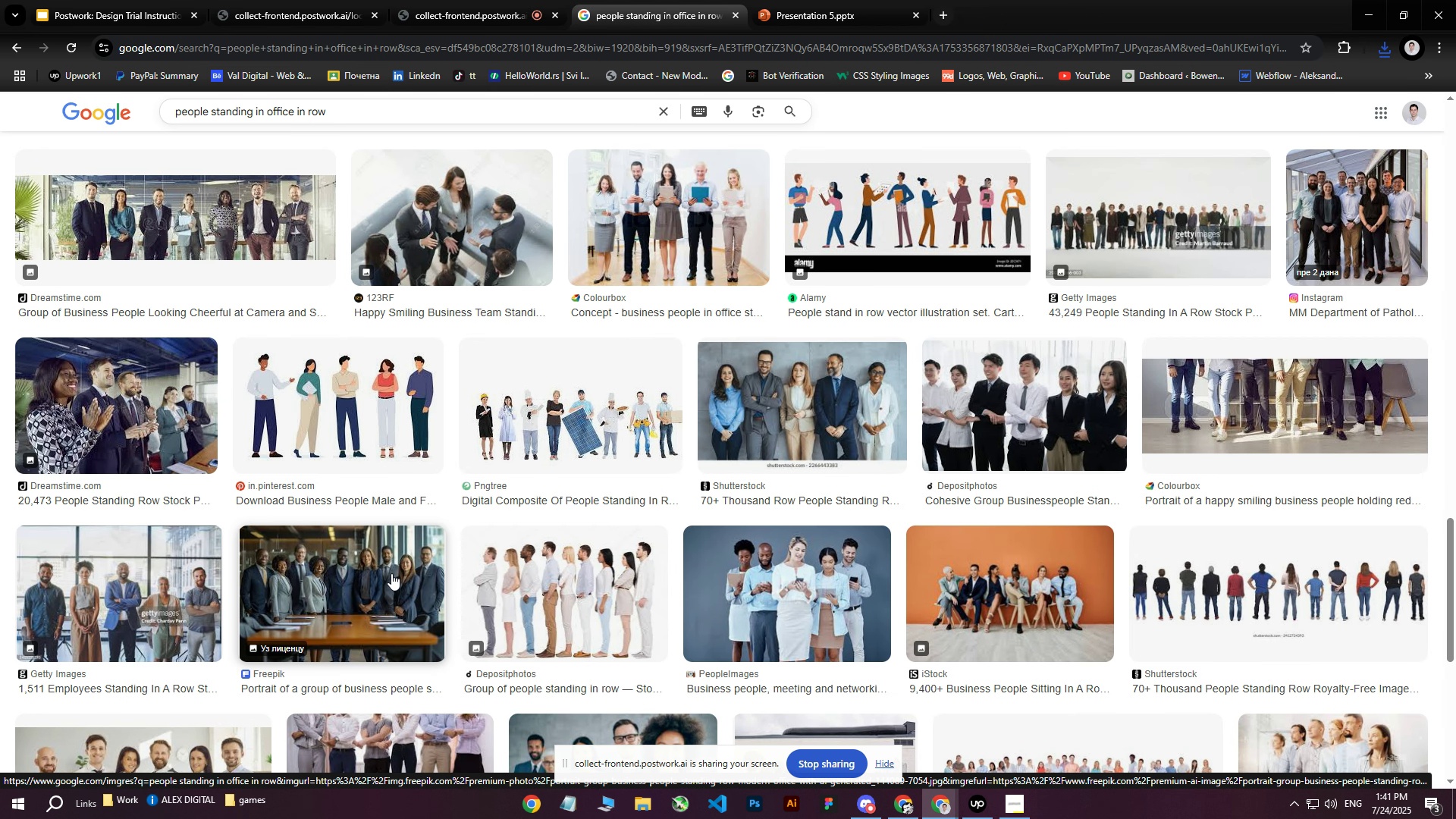 
left_click([375, 569])
 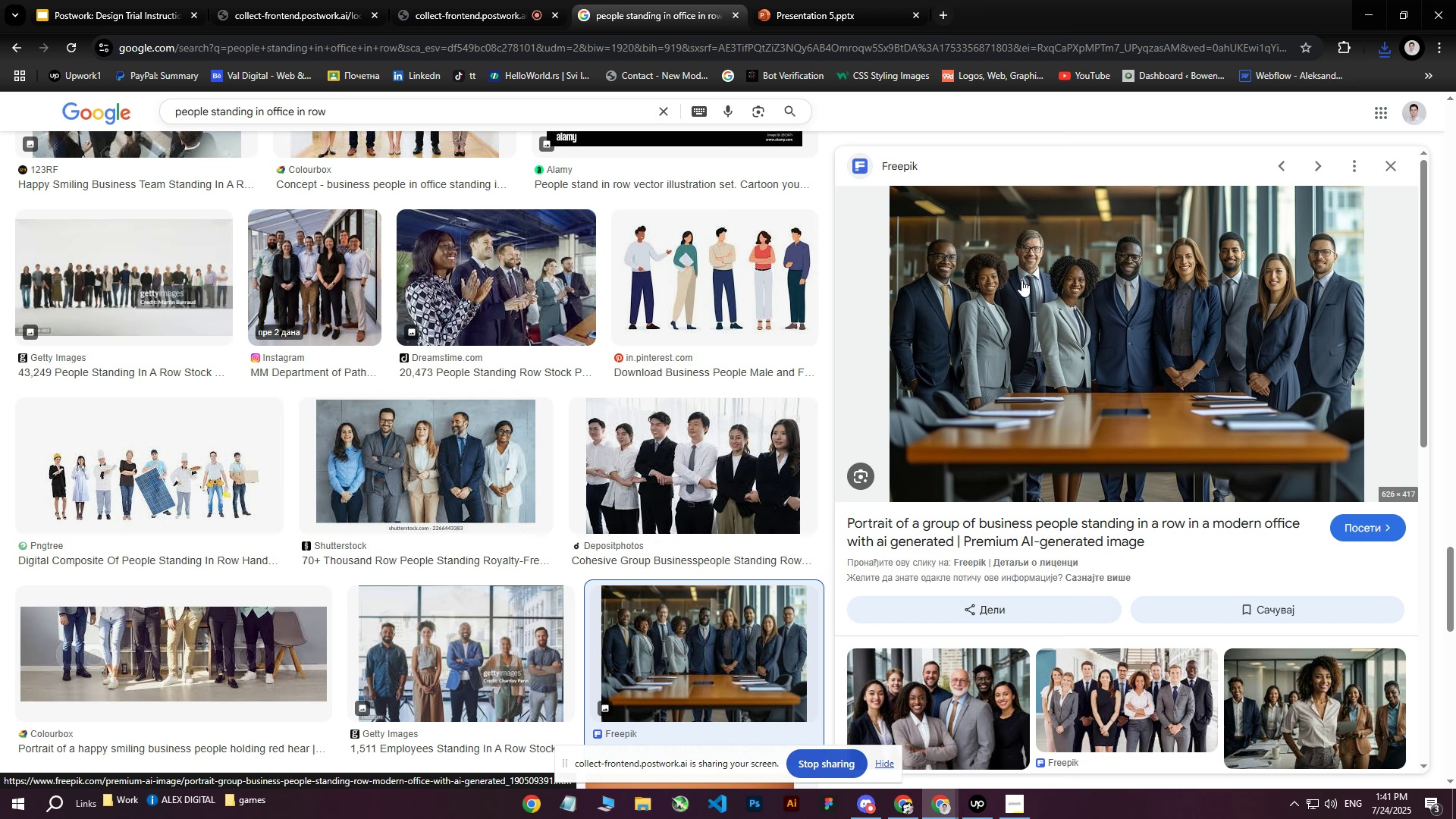 
right_click([1021, 280])
 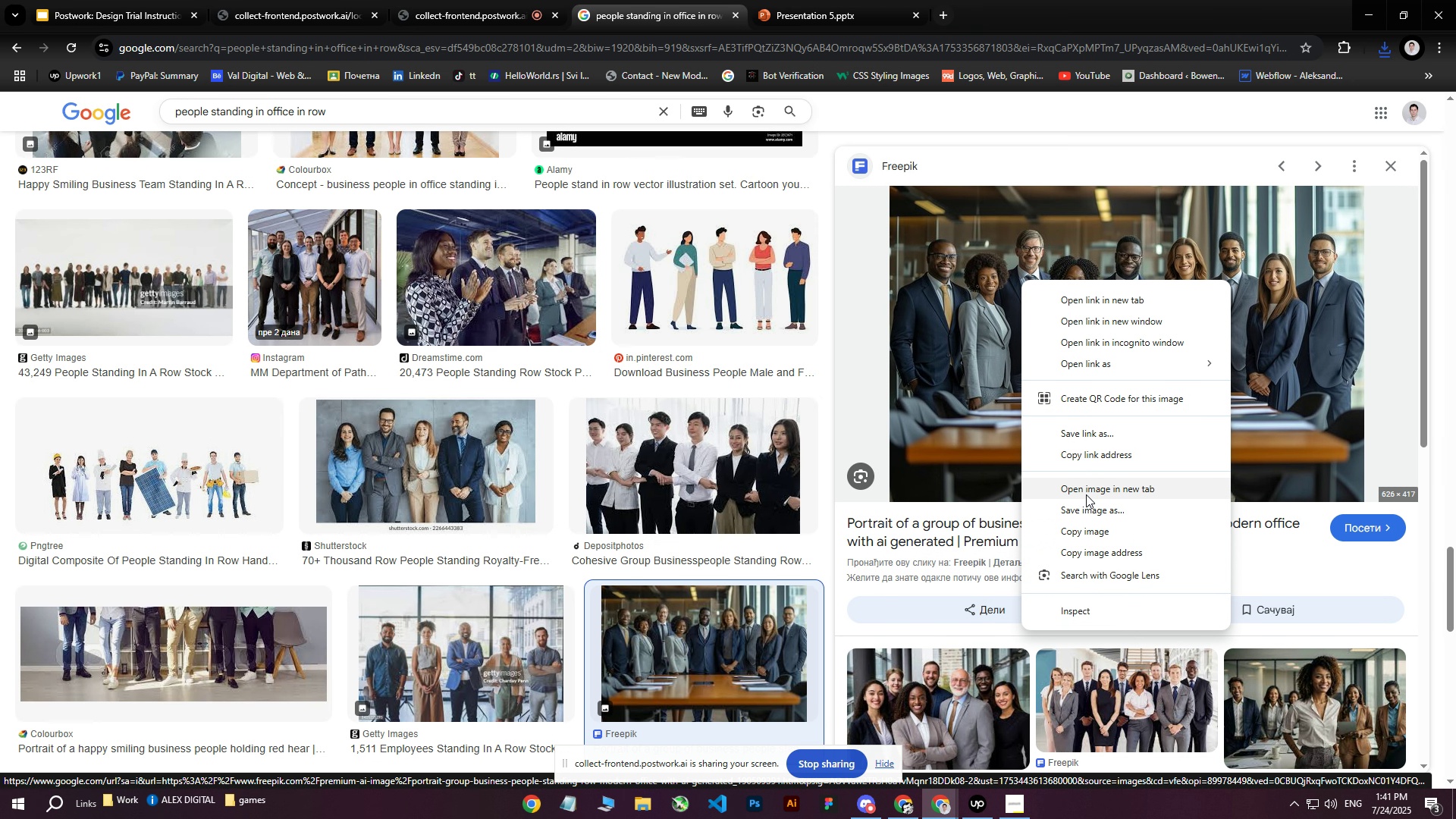 
left_click([1086, 504])
 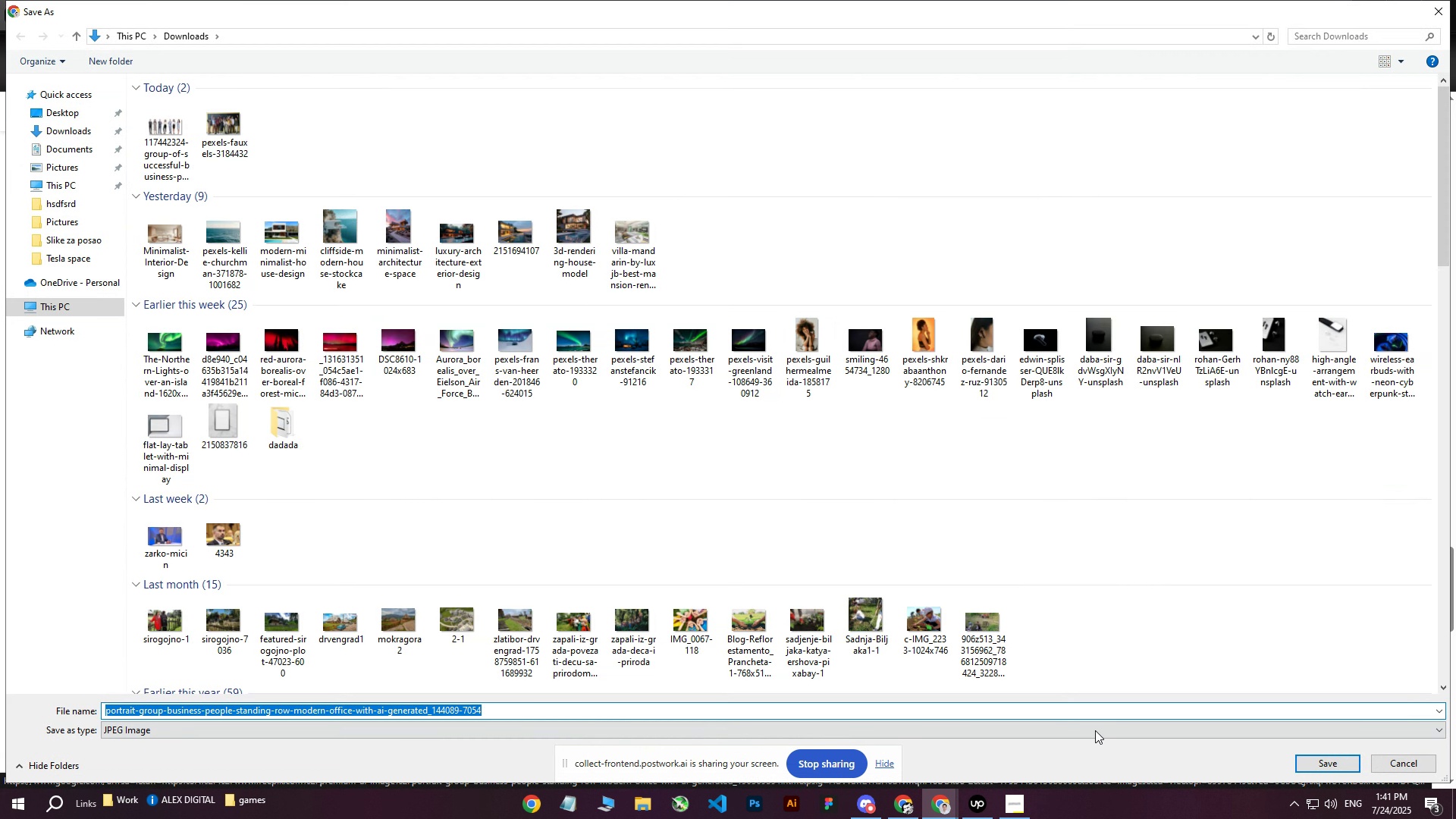 
left_click([1331, 767])
 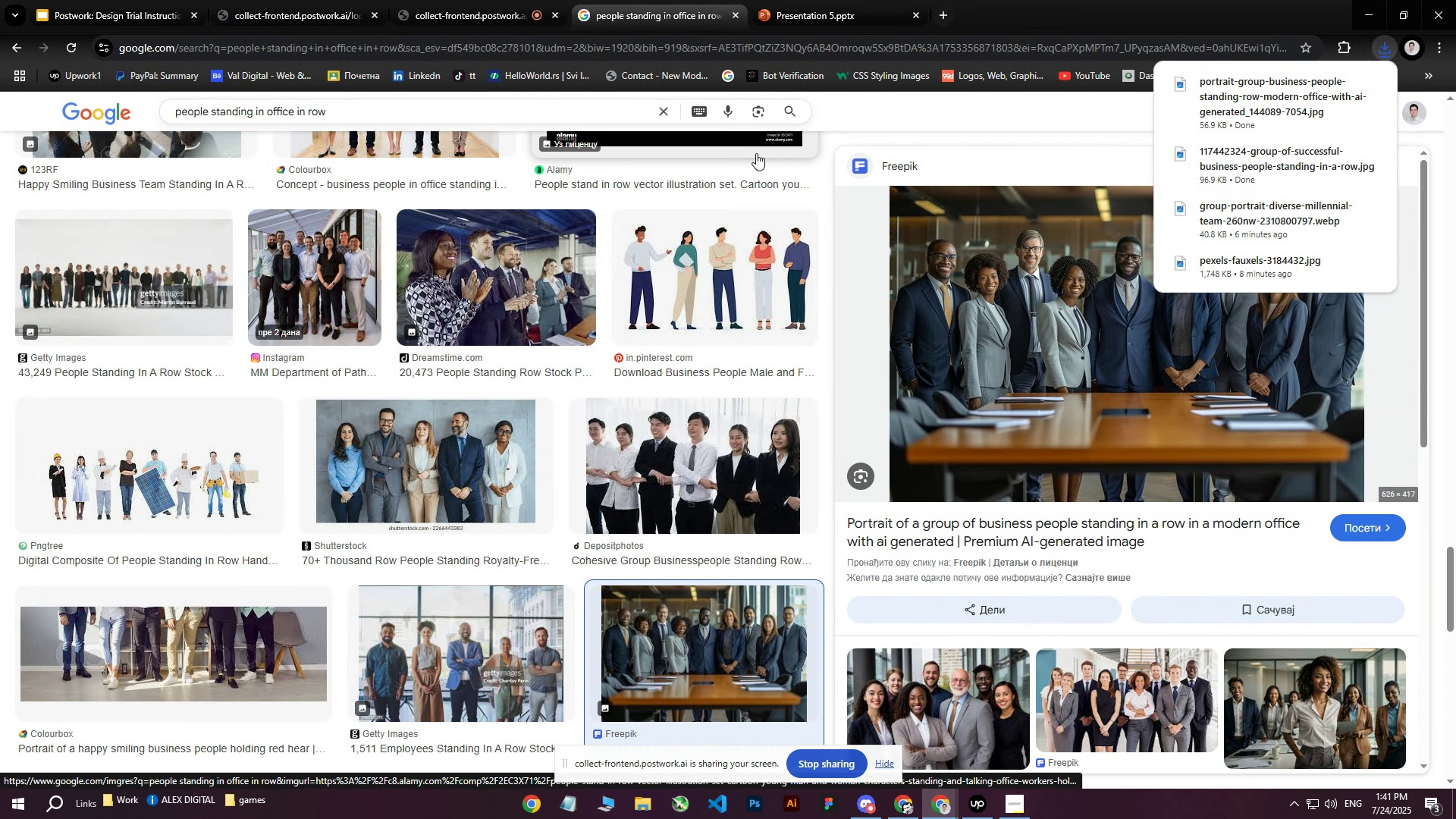 
left_click([701, 0])
 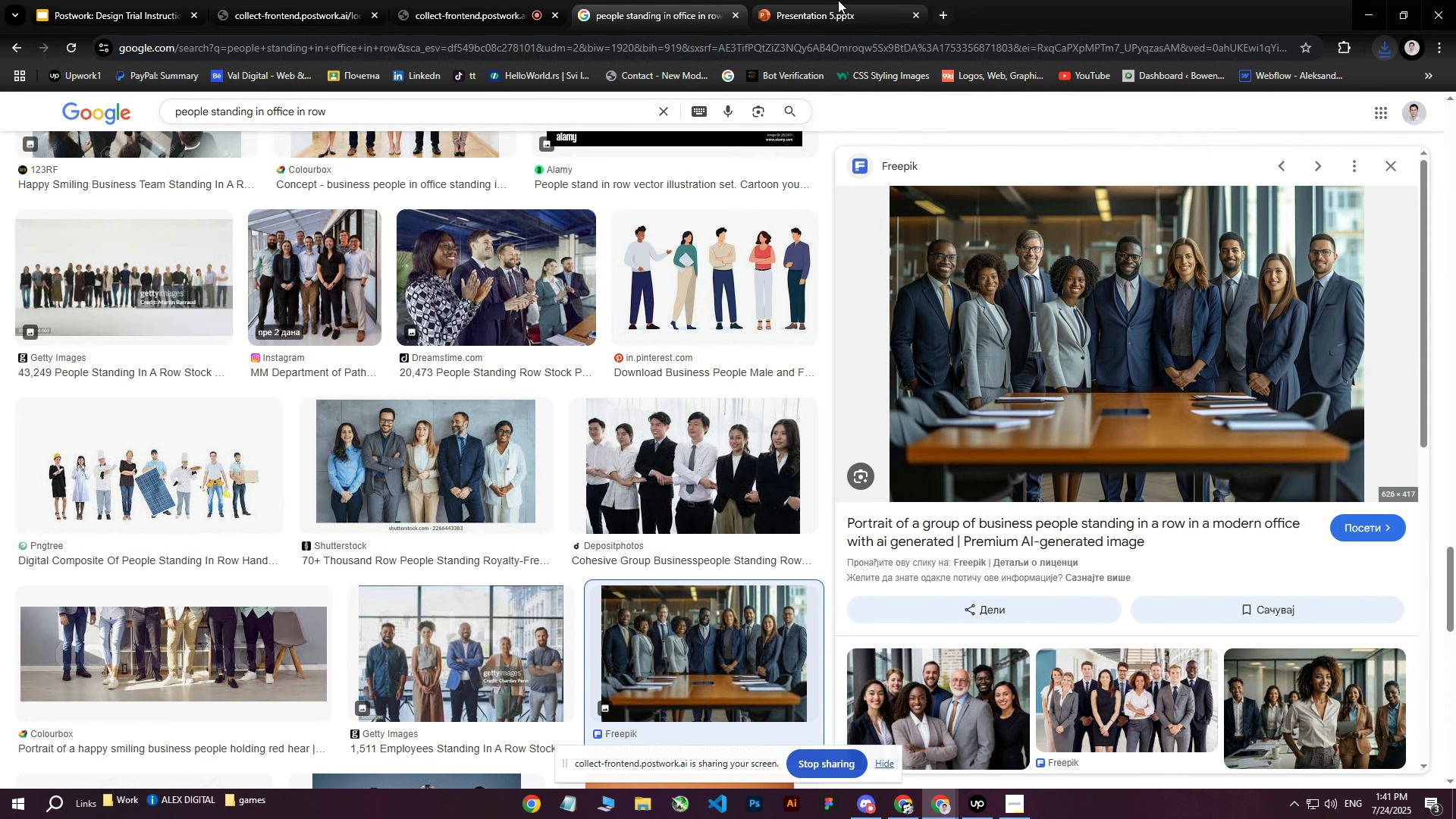 
left_click([838, 0])
 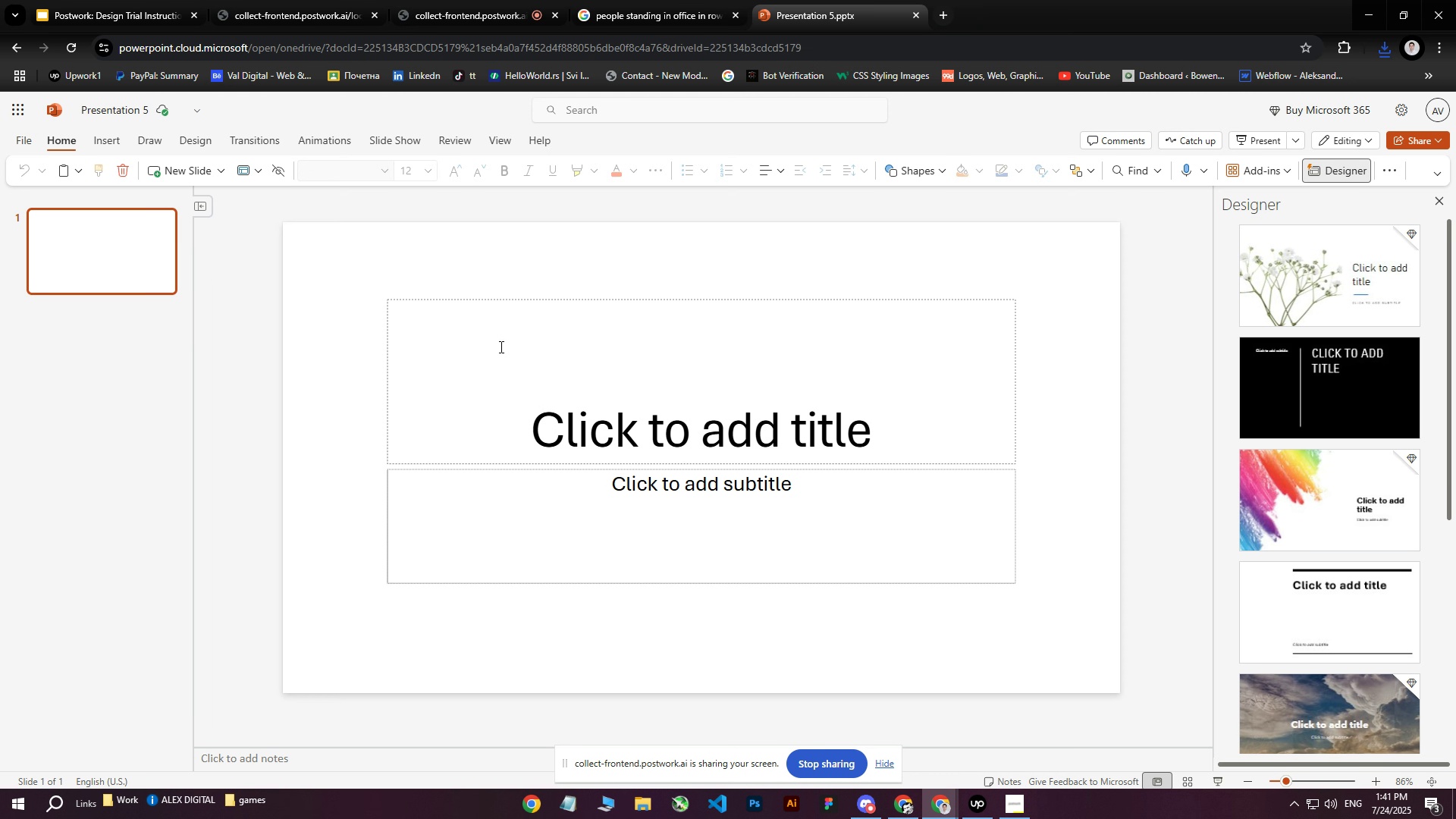 
left_click([374, 347])
 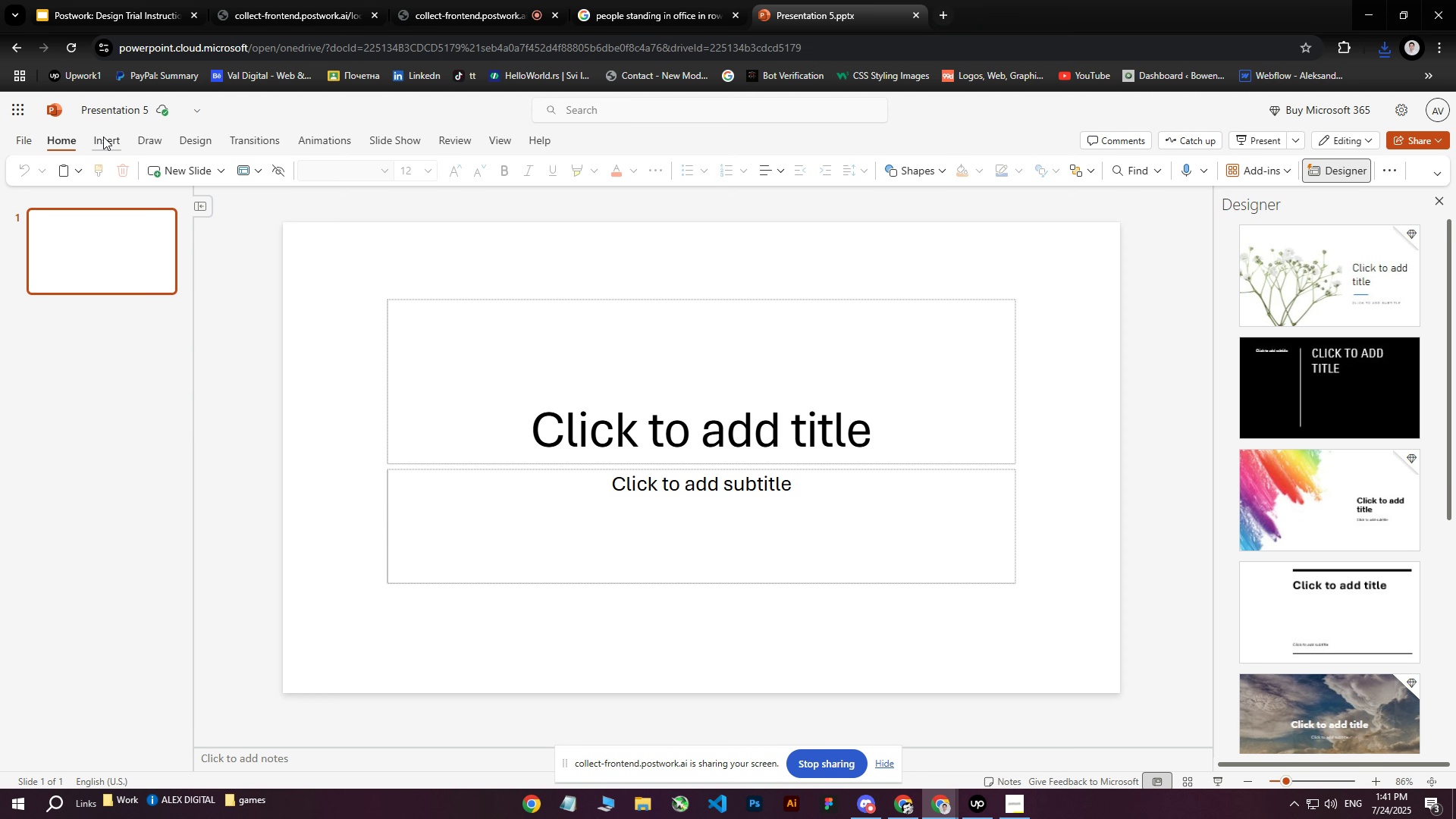 
left_click([103, 140])
 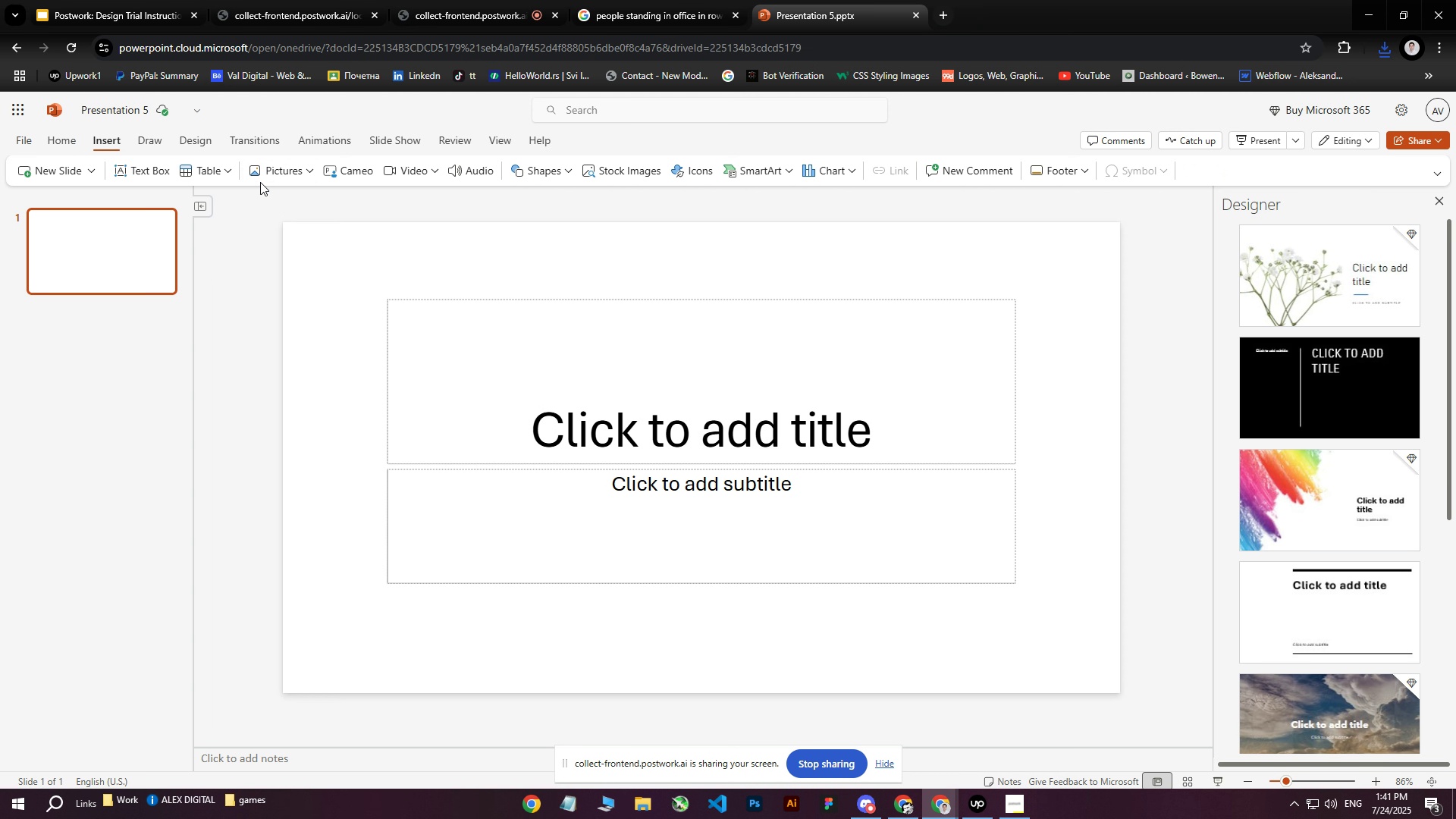 
left_click([265, 173])
 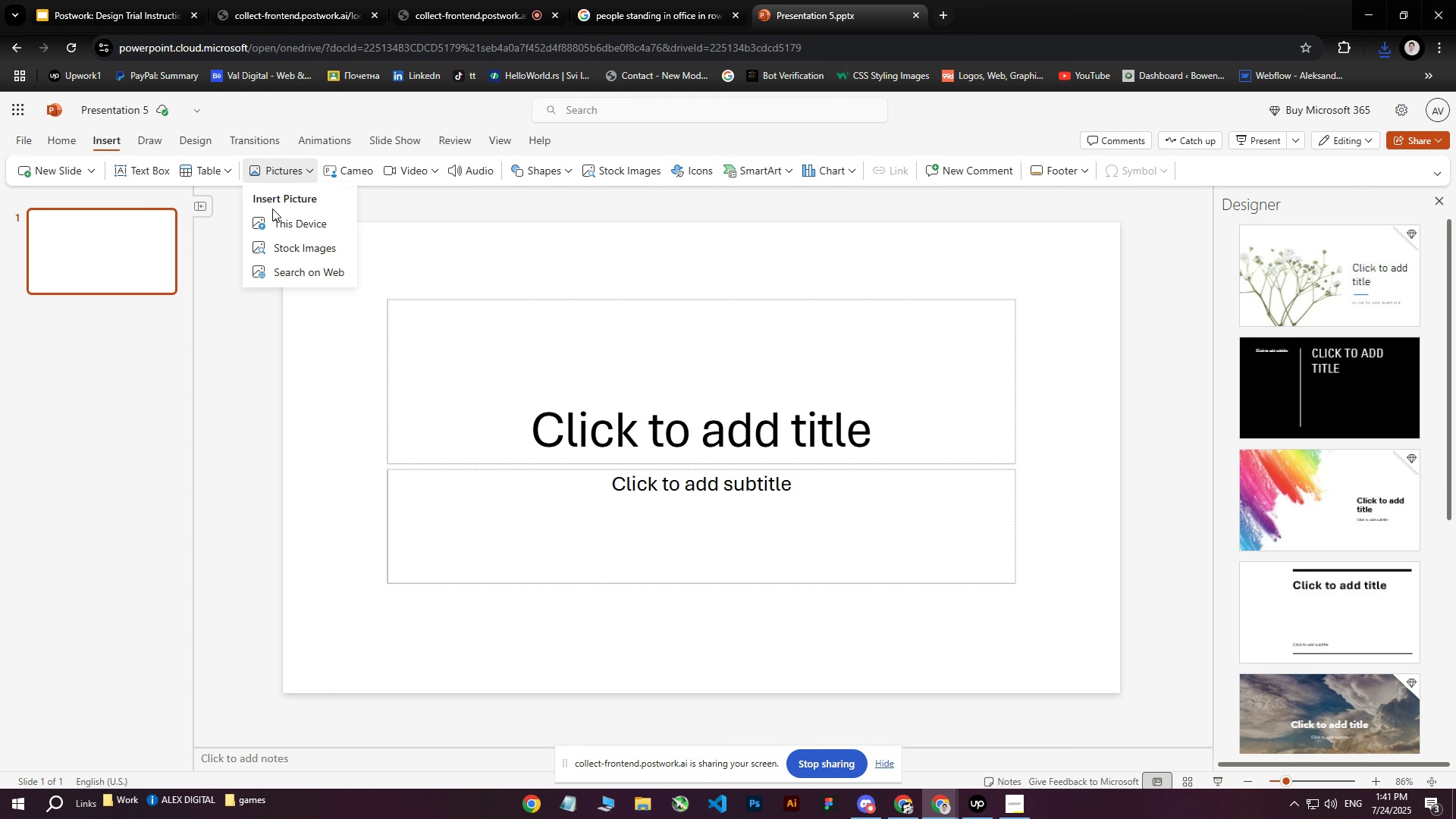 
left_click([274, 222])
 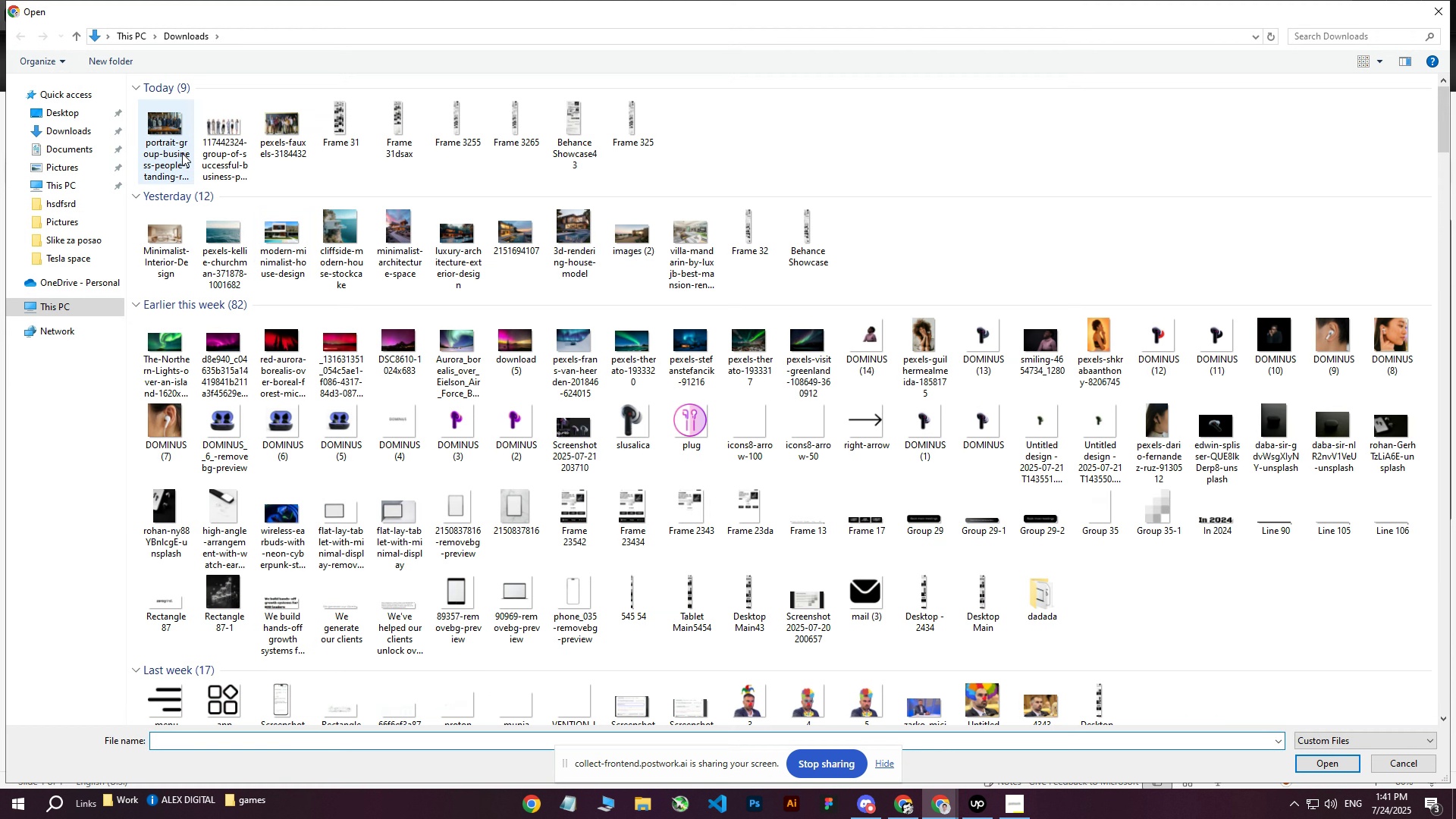 
left_click([173, 137])
 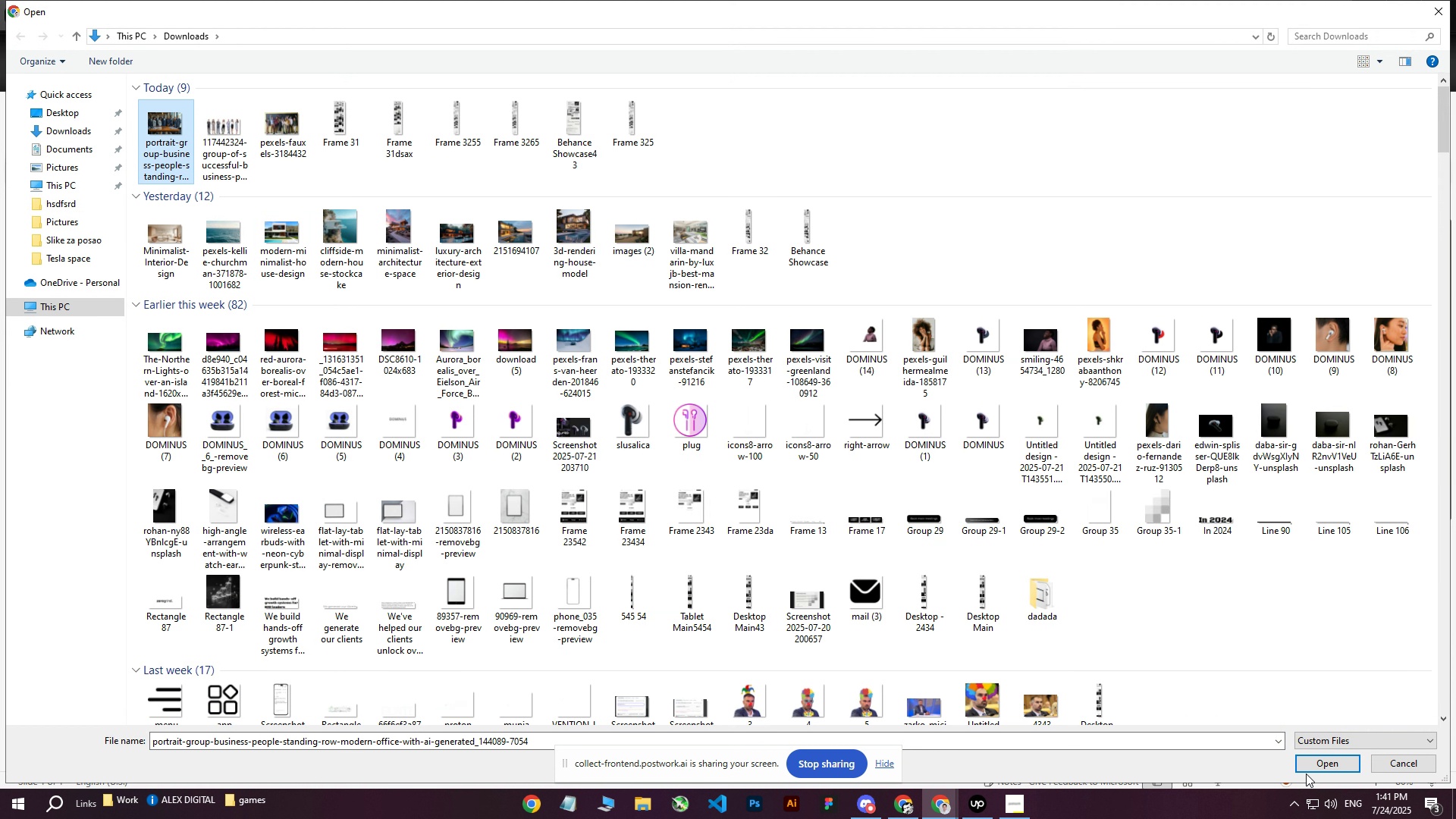 
left_click([1326, 770])
 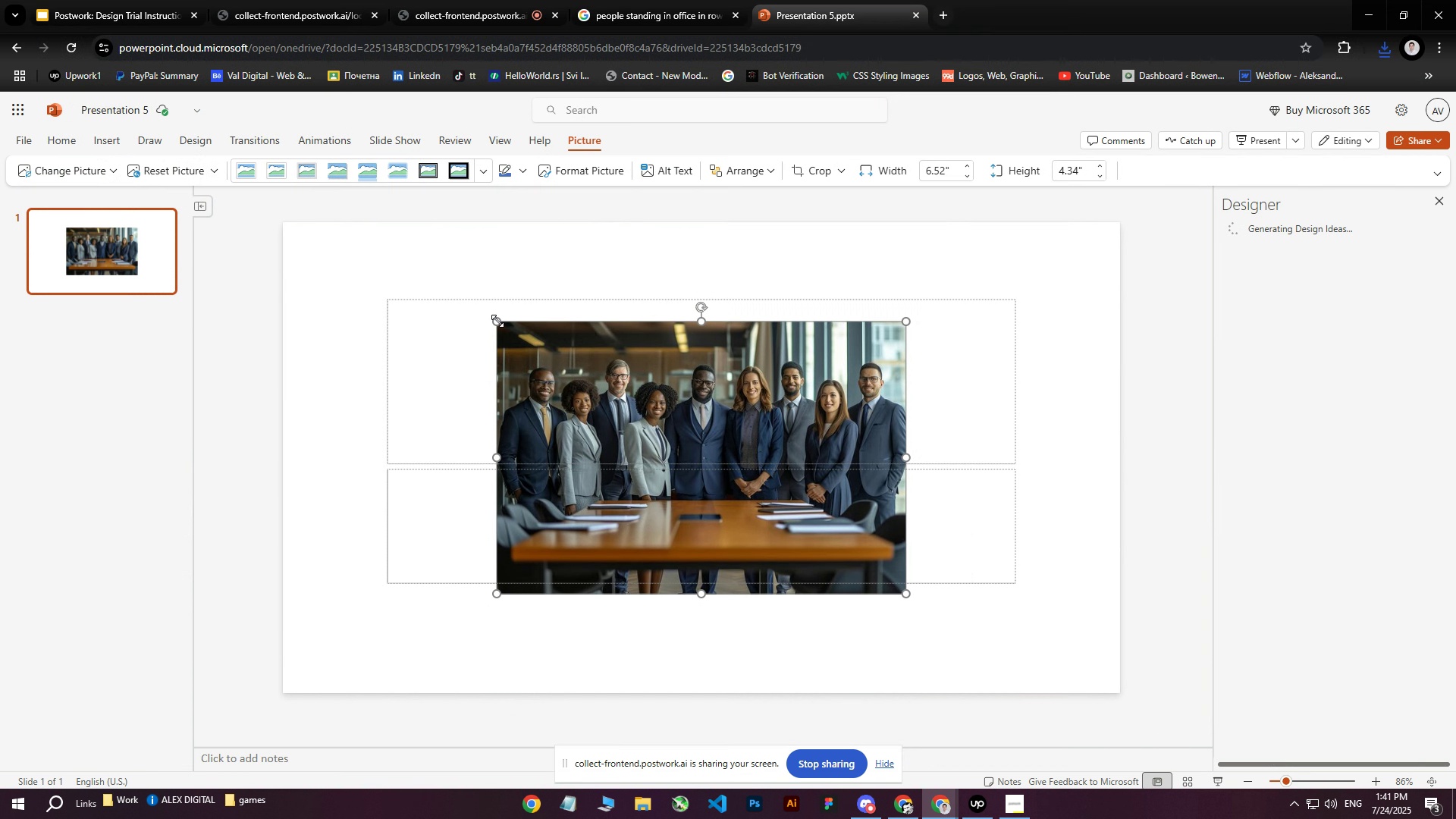 
left_click_drag(start_coordinate=[498, 323], to_coordinate=[311, 275])
 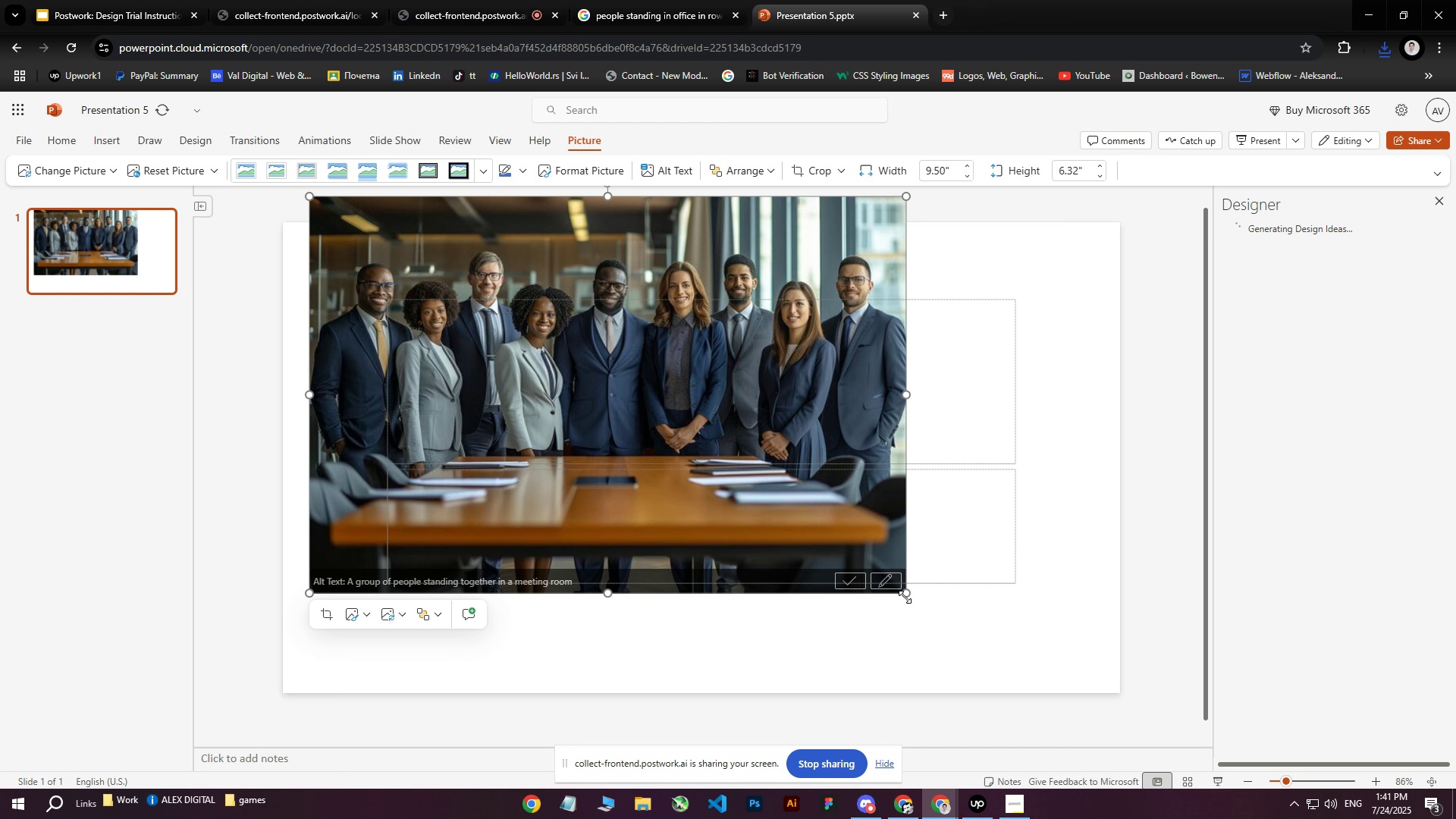 
left_click_drag(start_coordinate=[907, 595], to_coordinate=[1123, 670])
 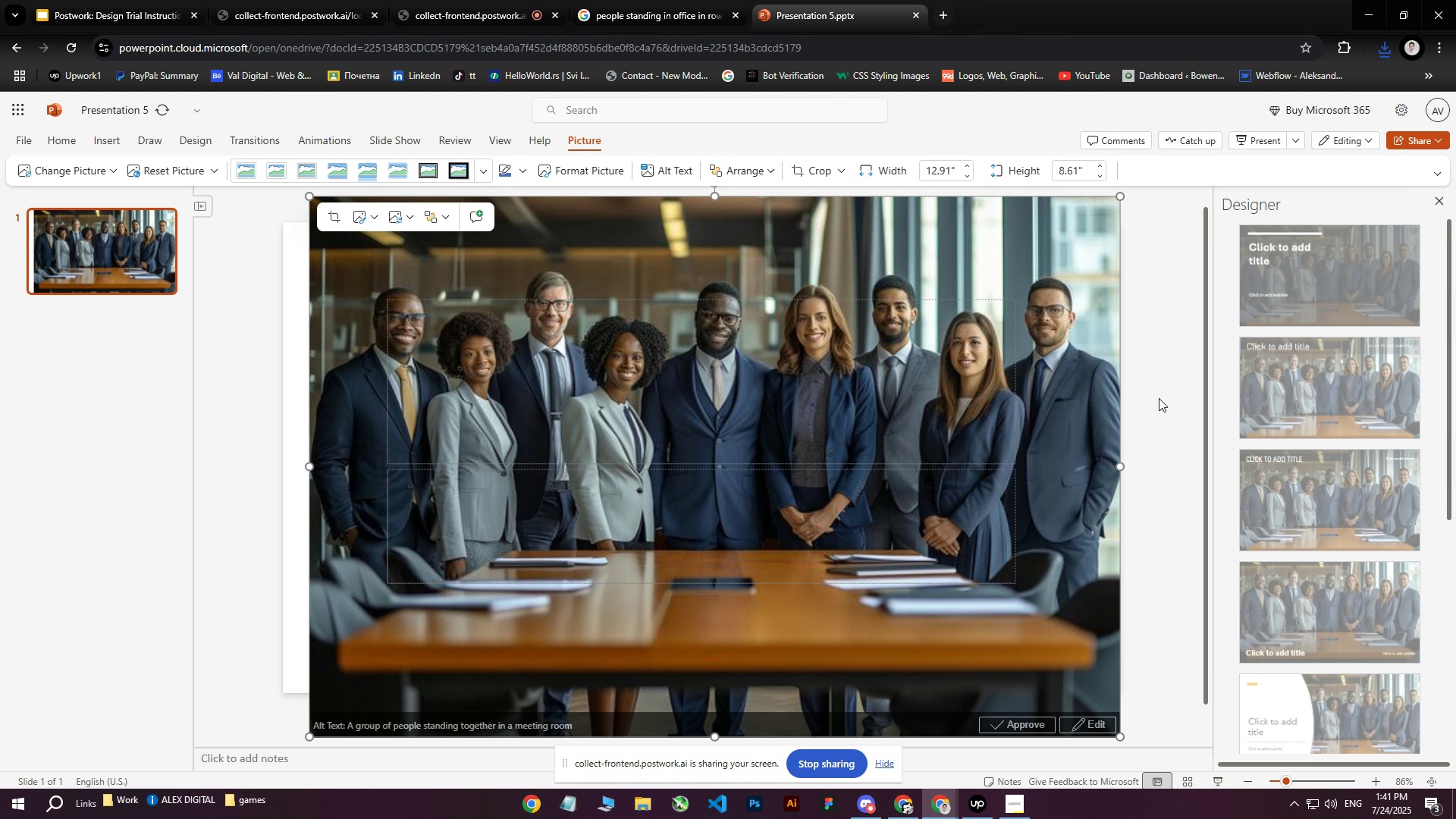 
right_click([816, 398])
 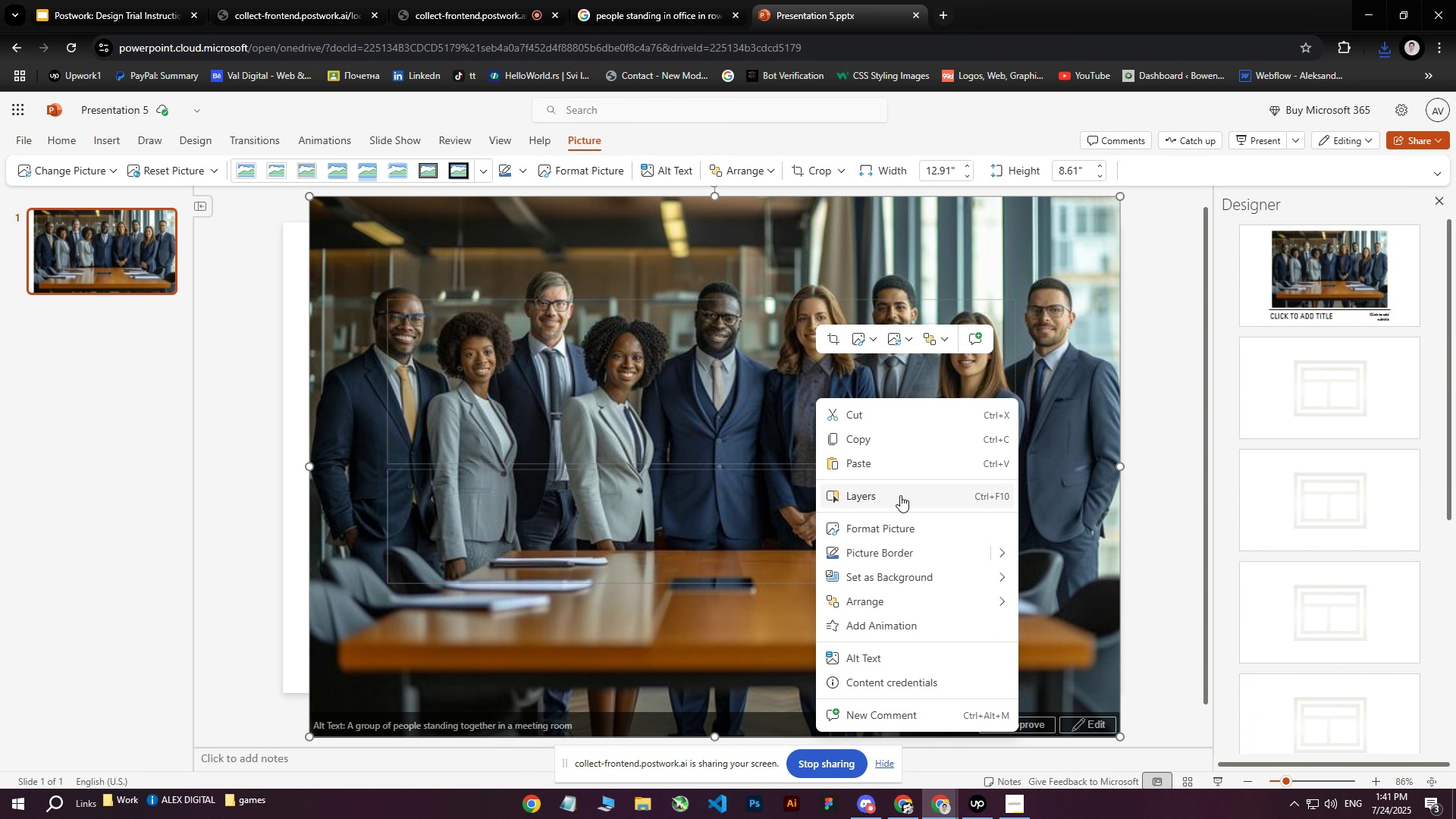 
left_click([899, 495])
 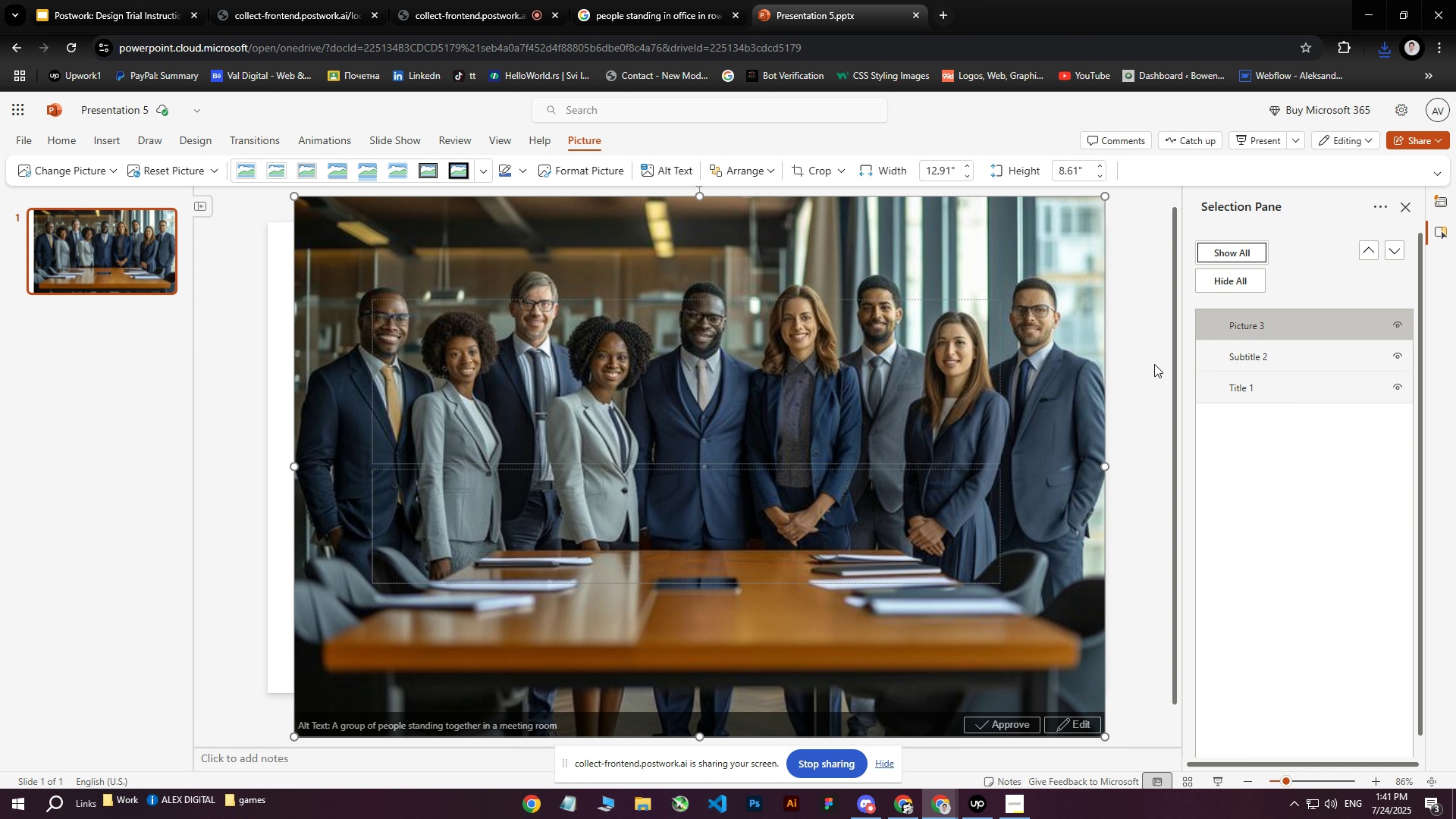 
left_click([1301, 359])
 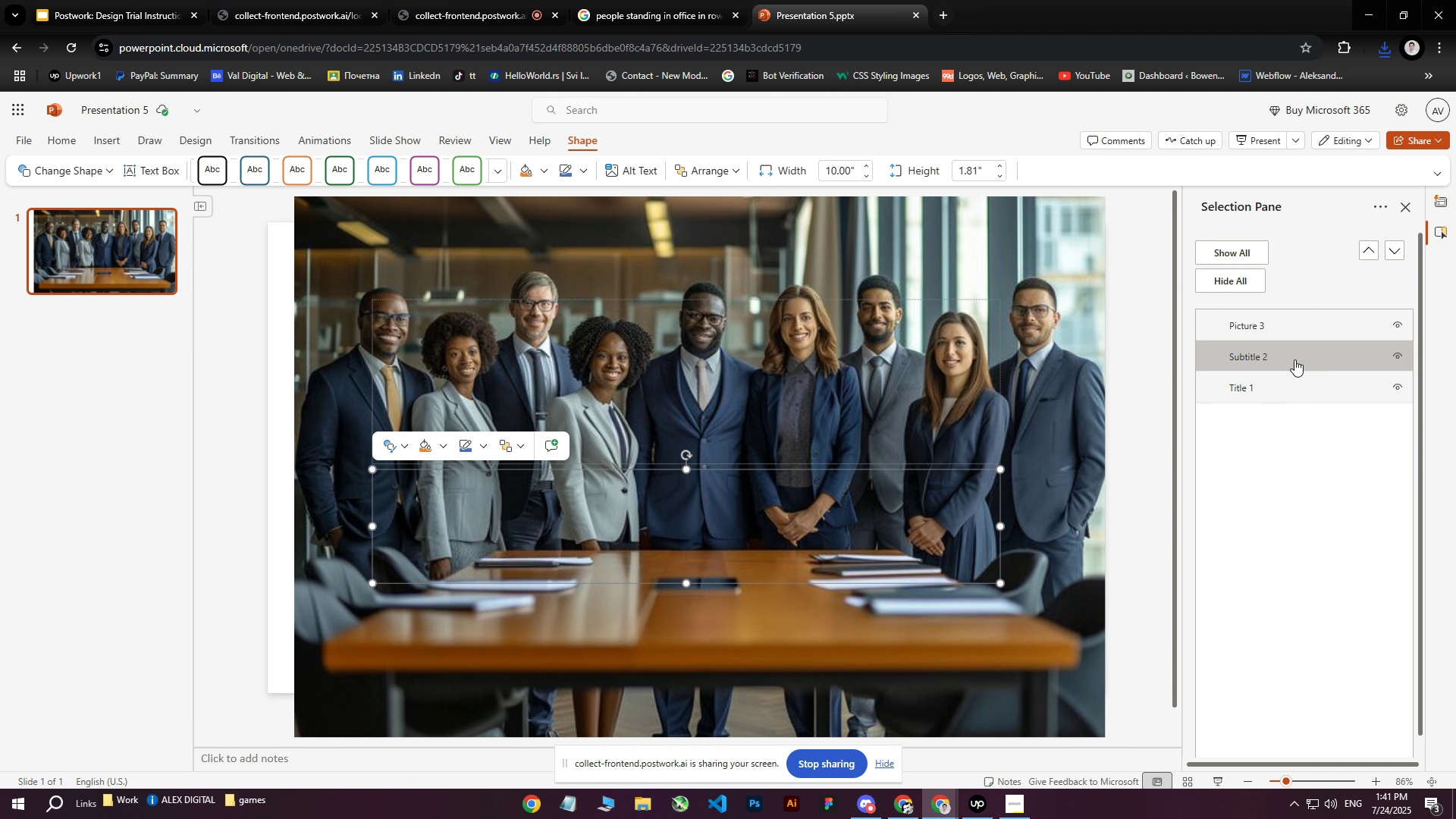 
left_click([1276, 383])
 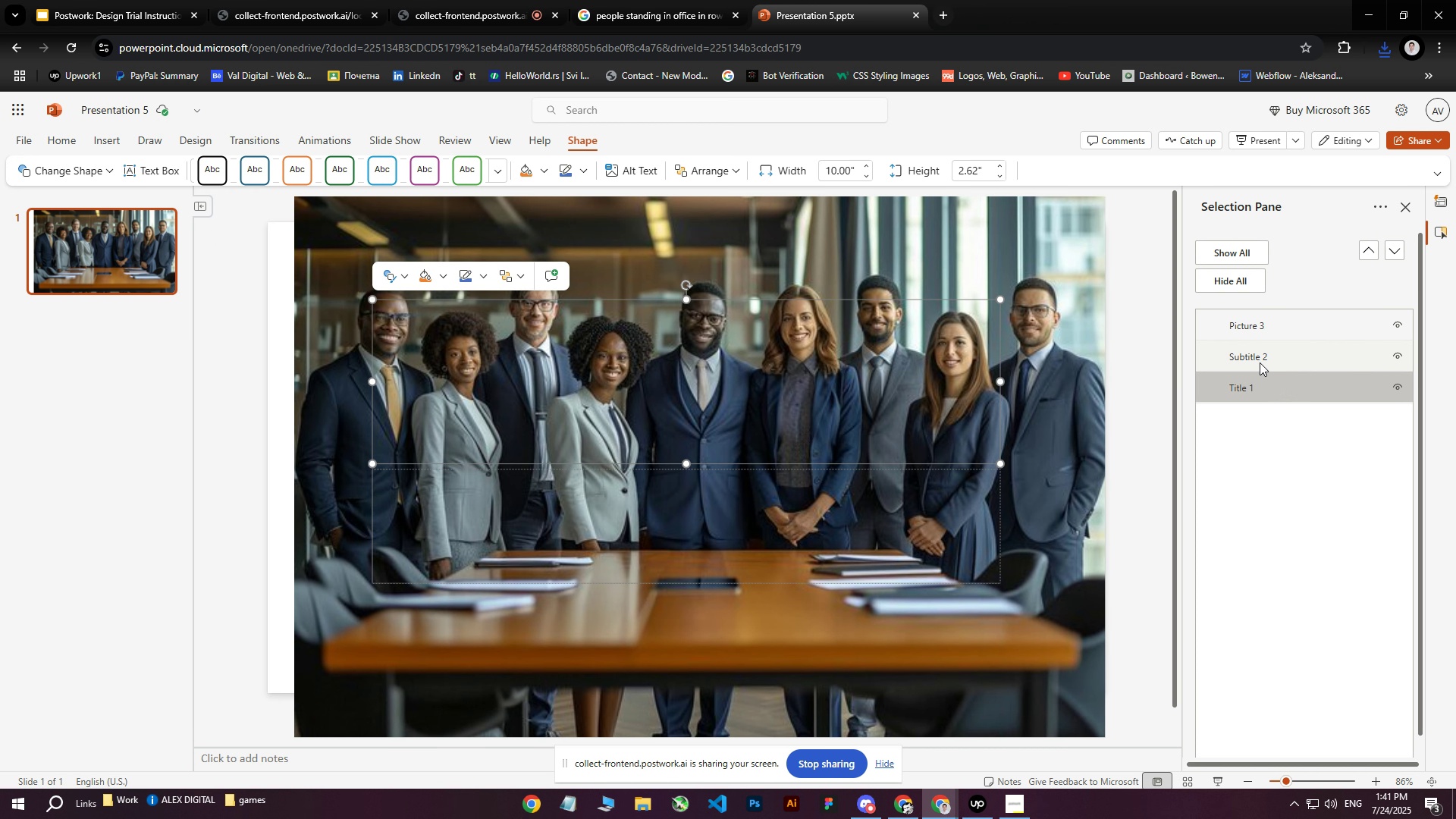 
left_click([1258, 359])
 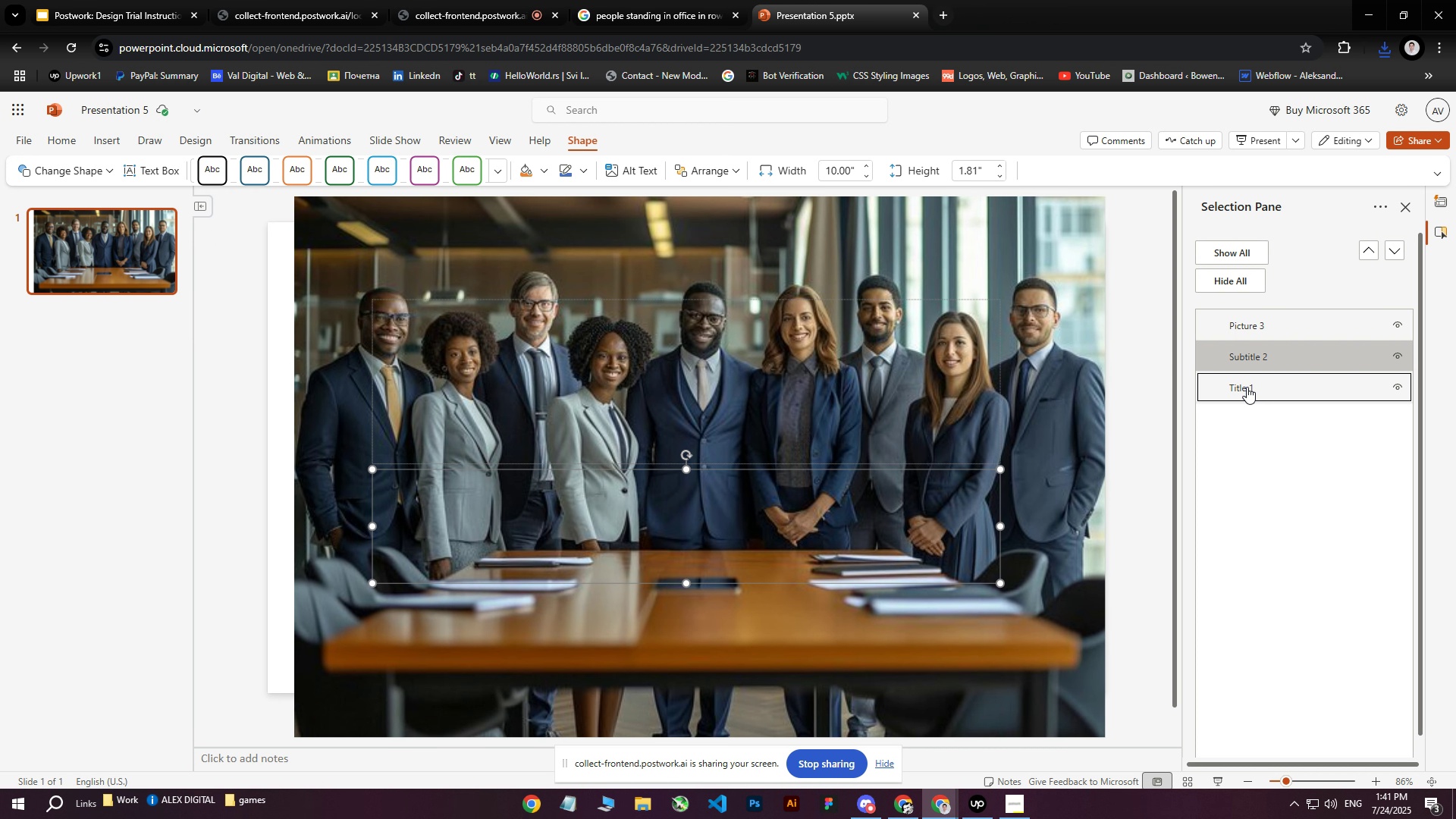 
left_click([1247, 387])
 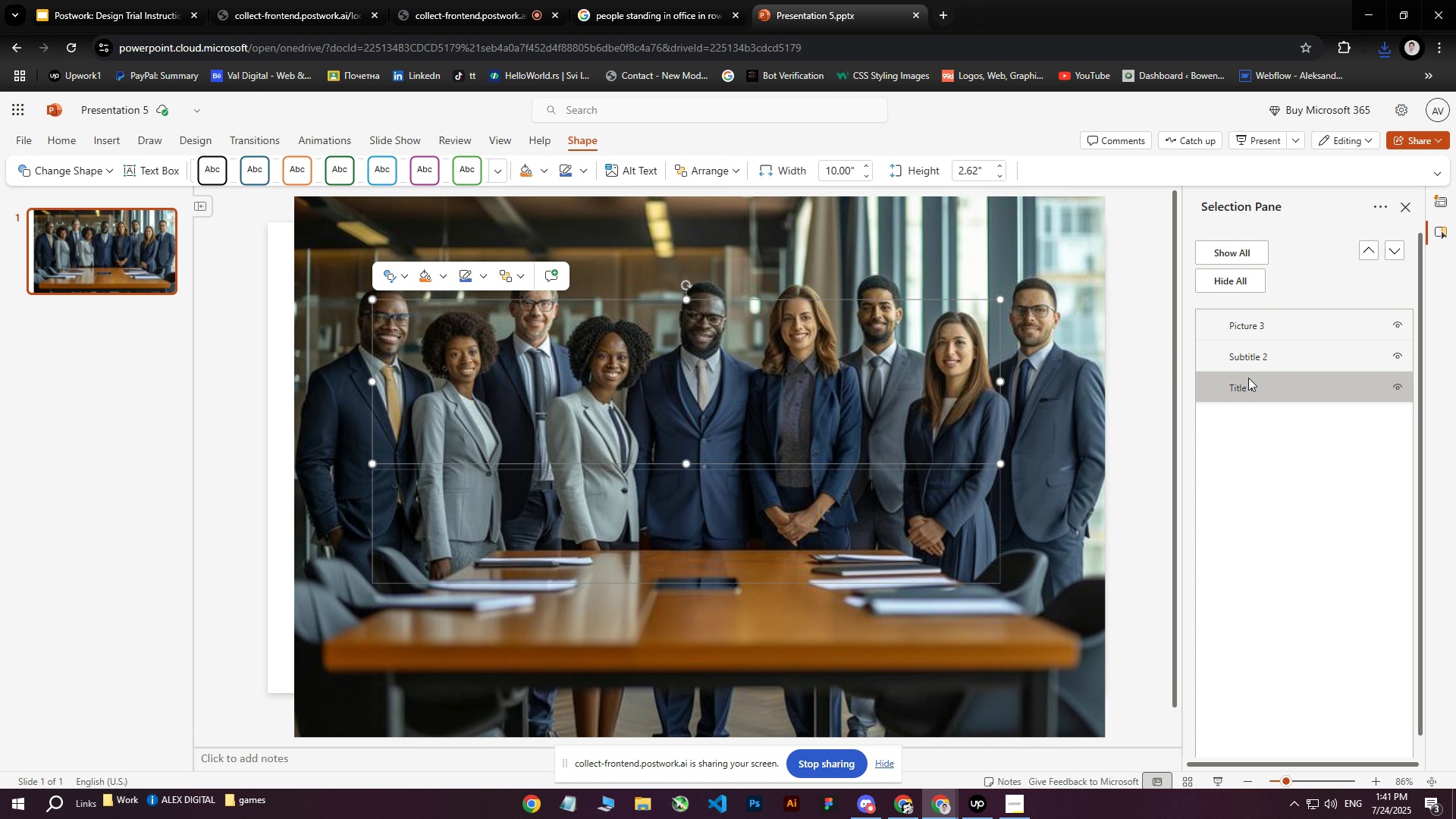 
left_click([1245, 389])
 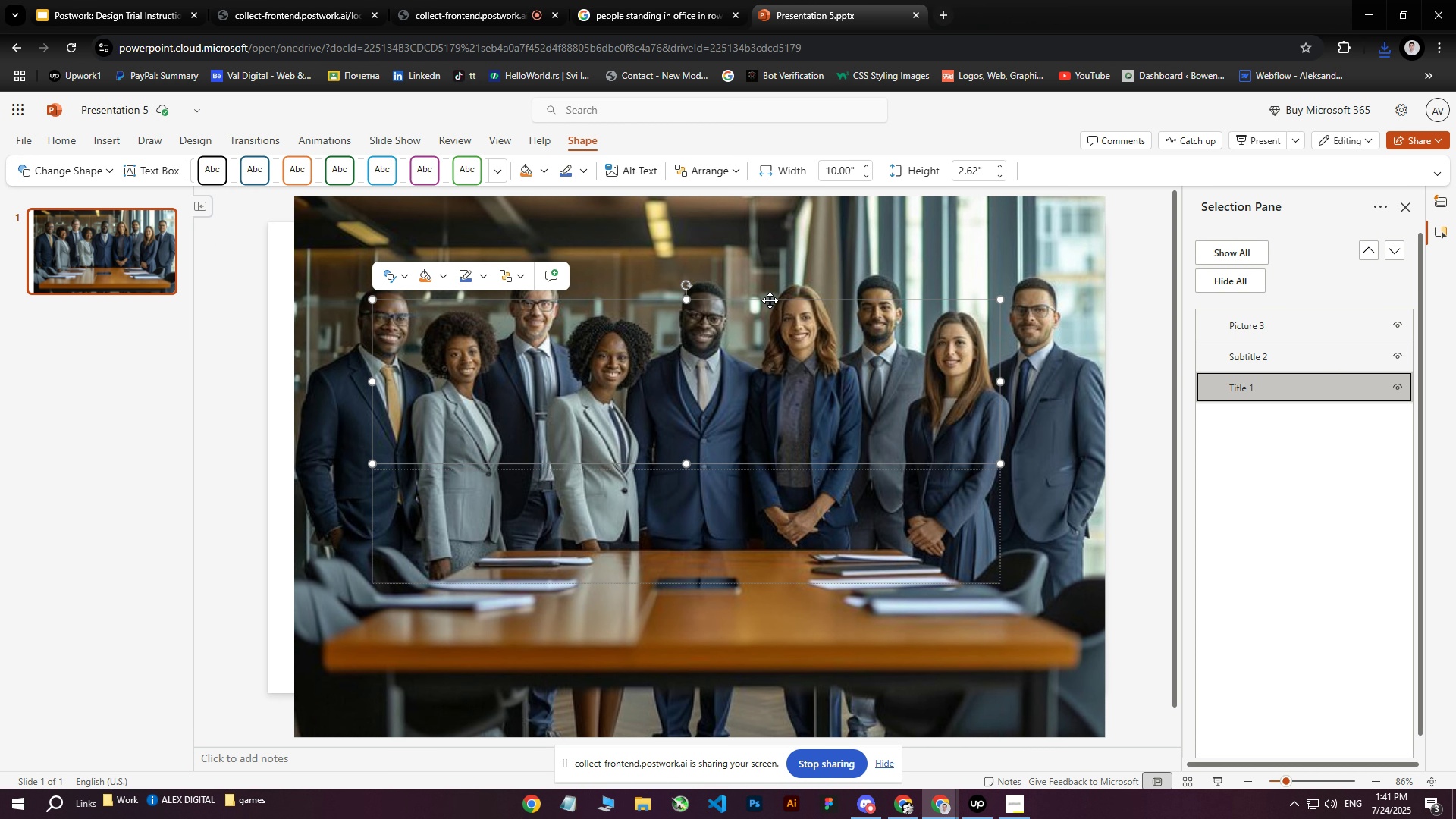 
left_click([762, 299])
 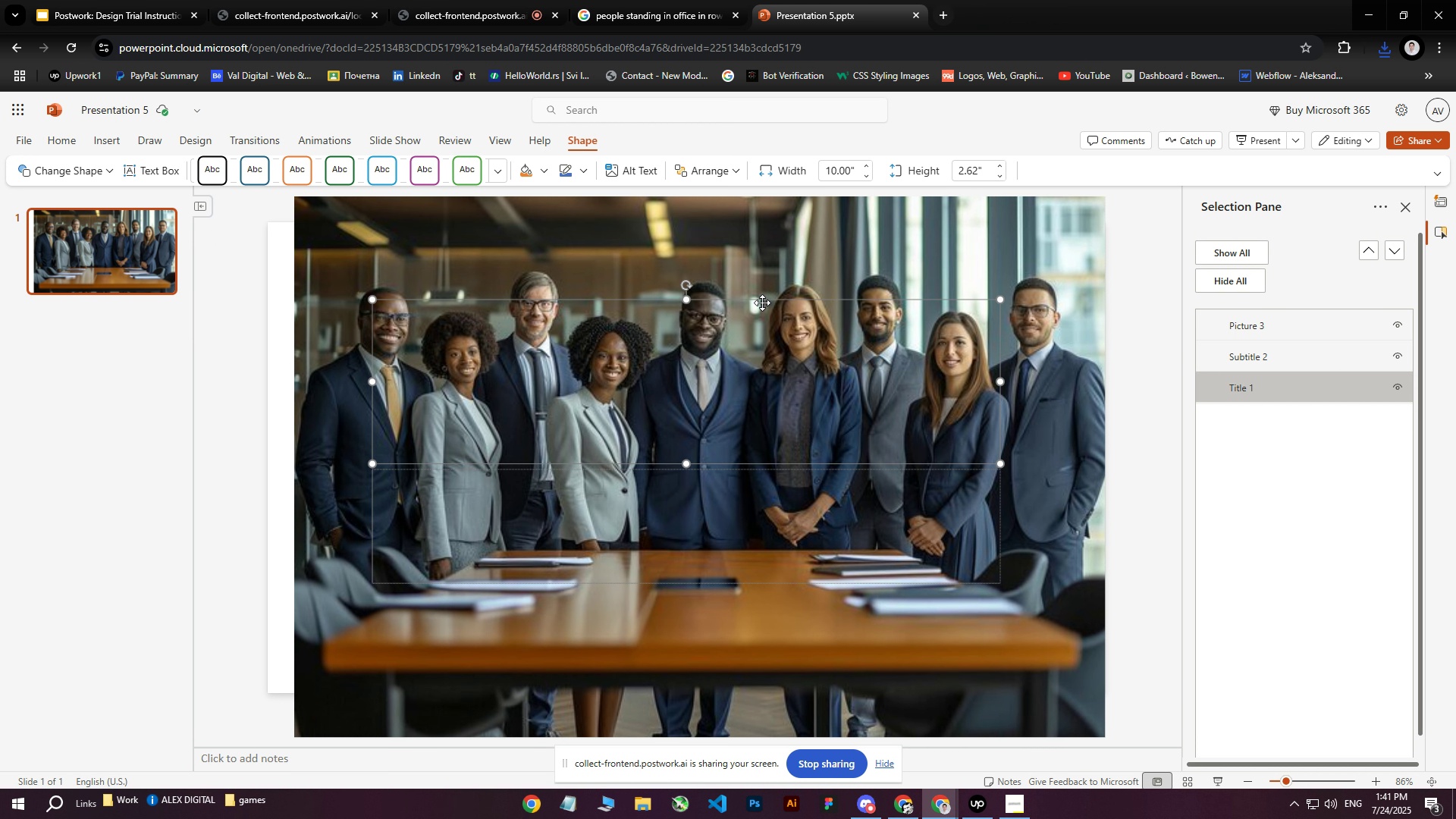 
left_click([748, 330])
 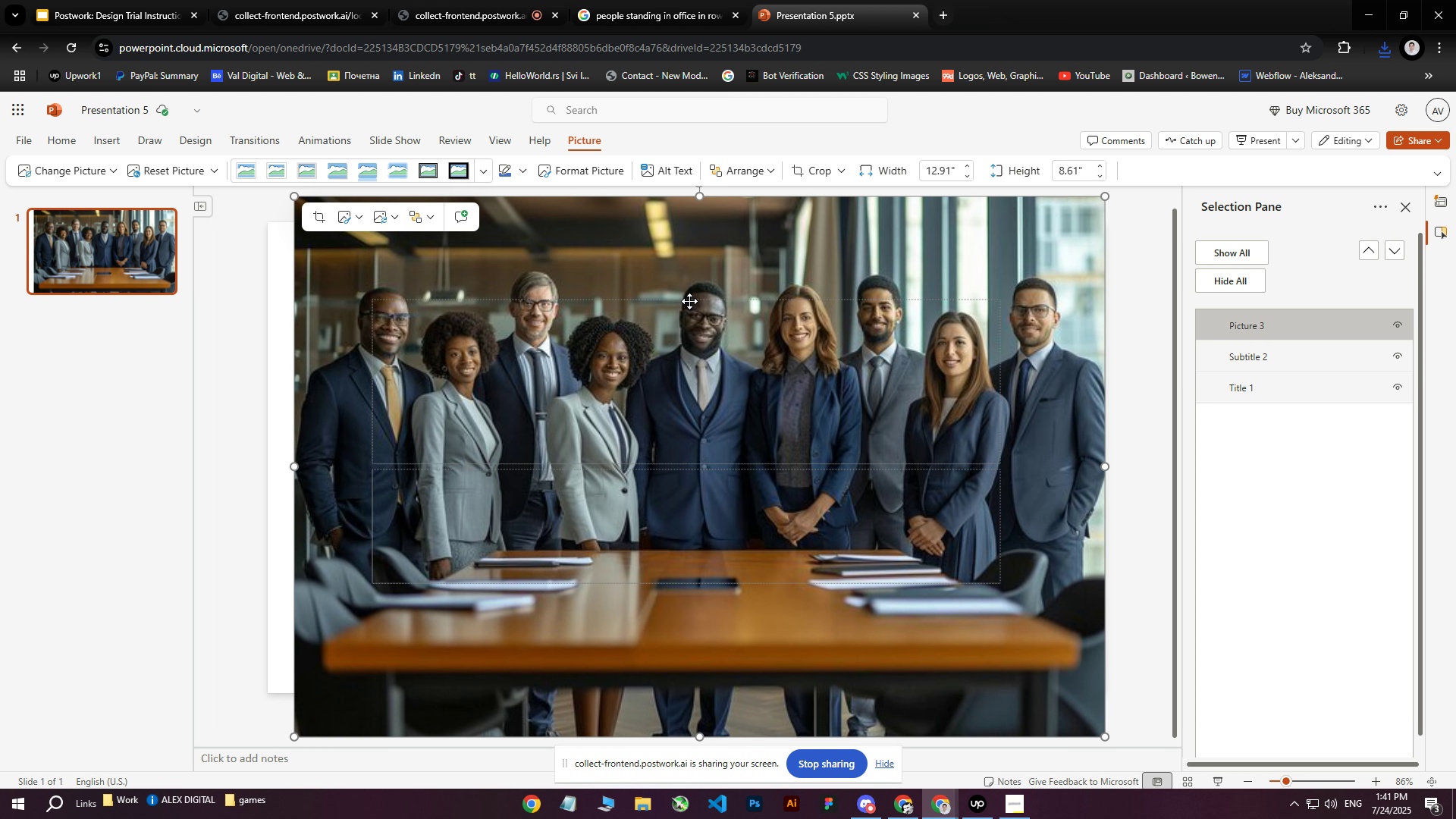 
left_click([691, 300])
 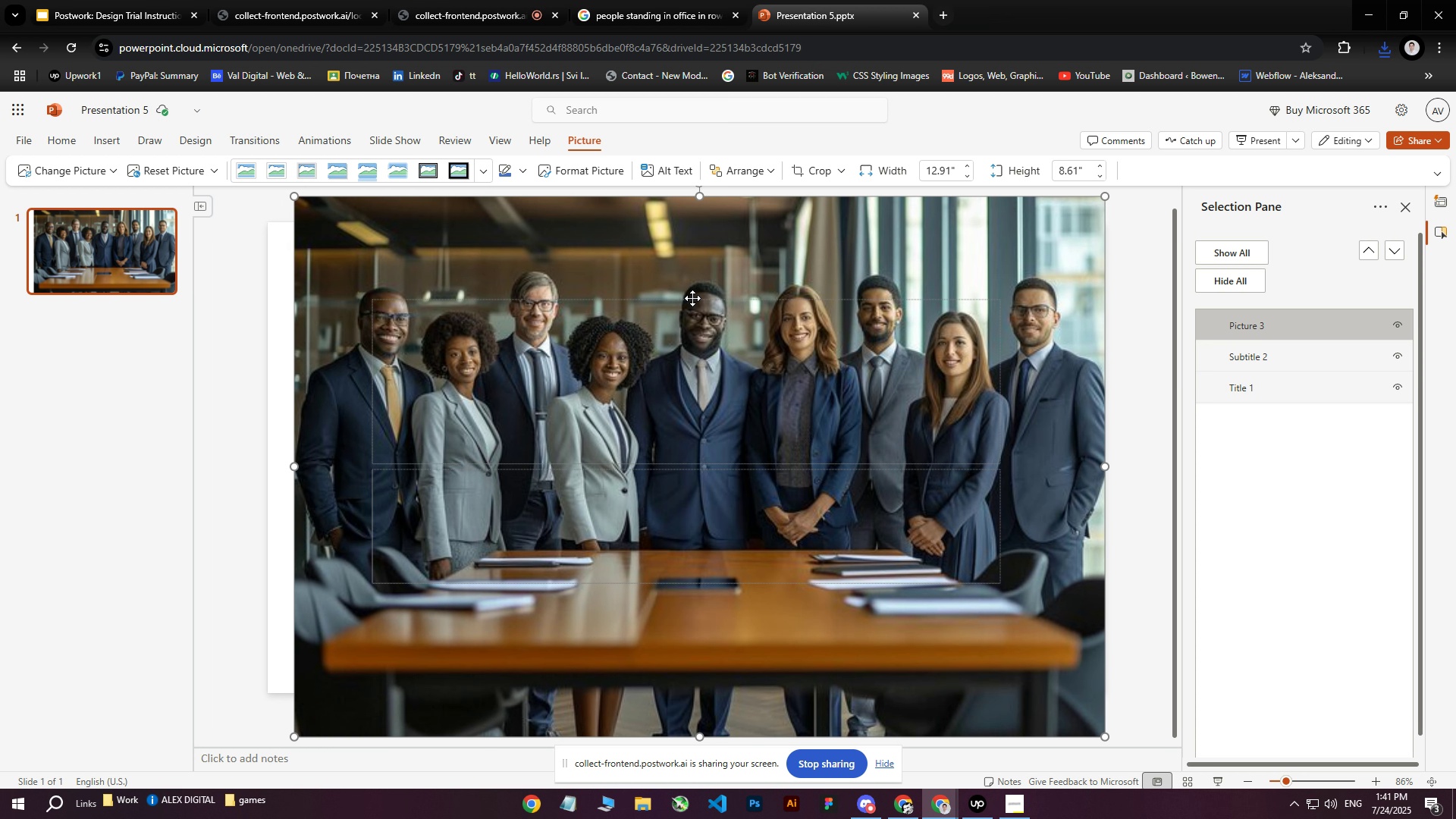 
left_click([692, 298])
 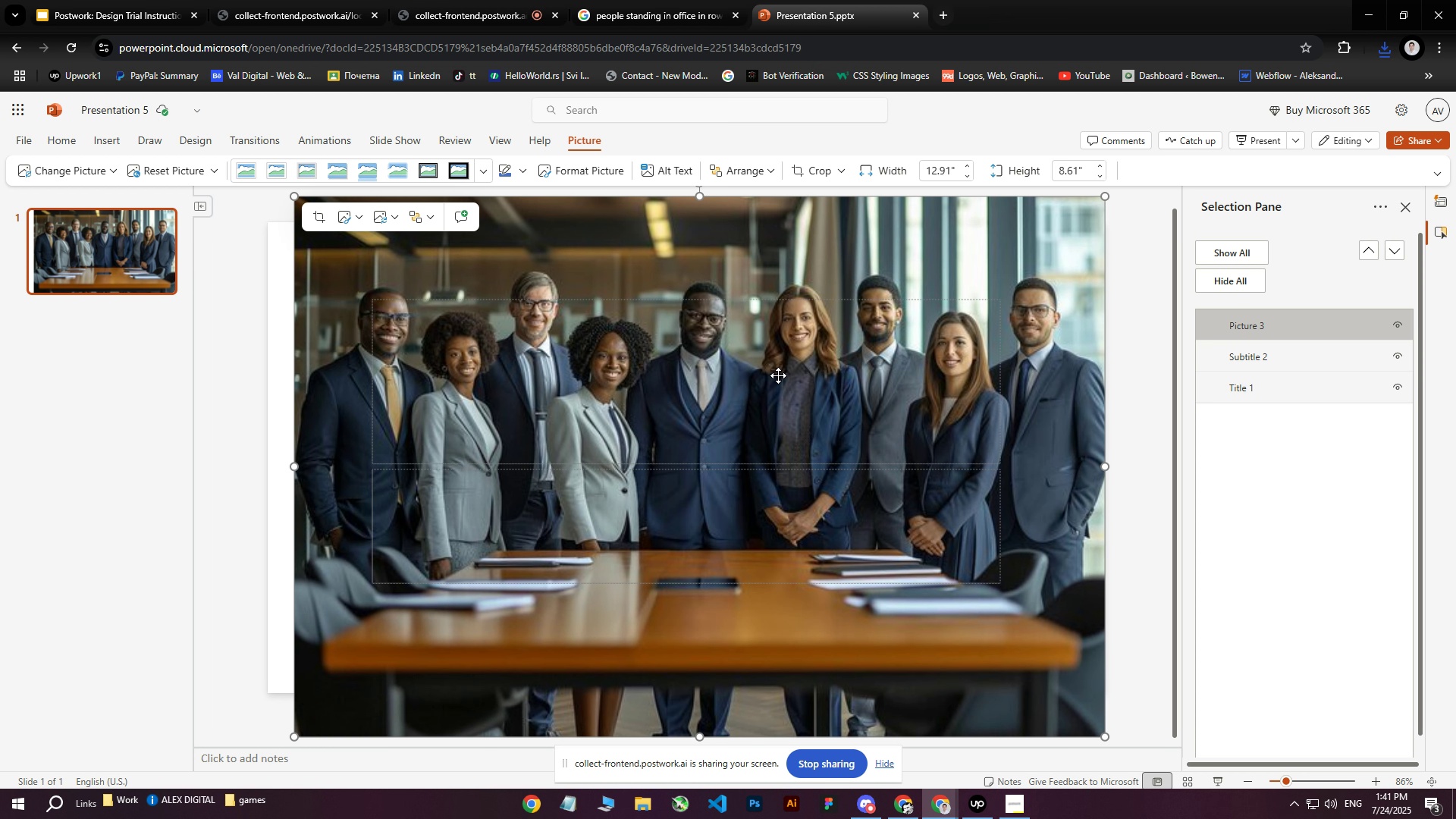 
left_click([949, 14])
 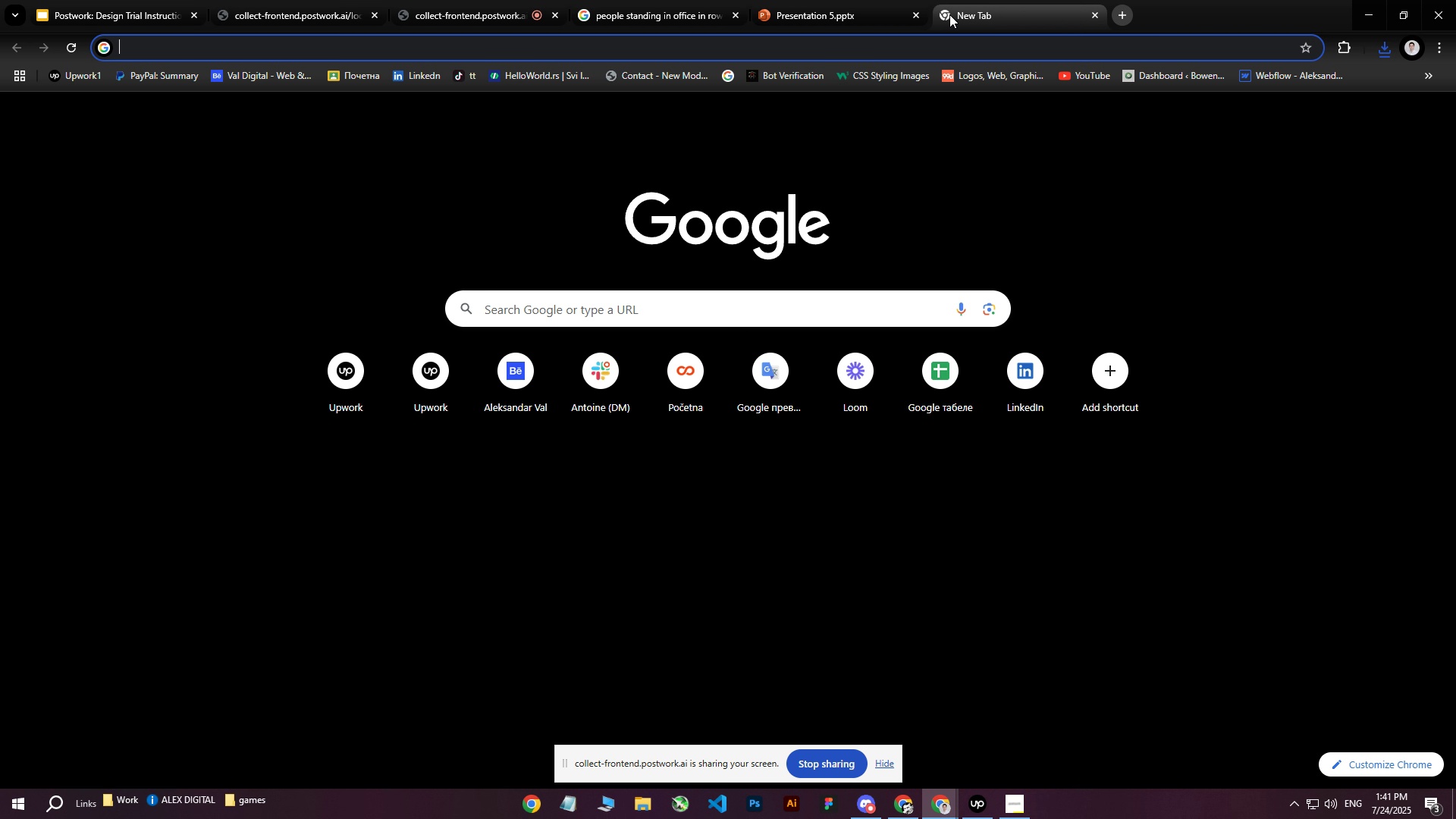 
type(chat gpt)
 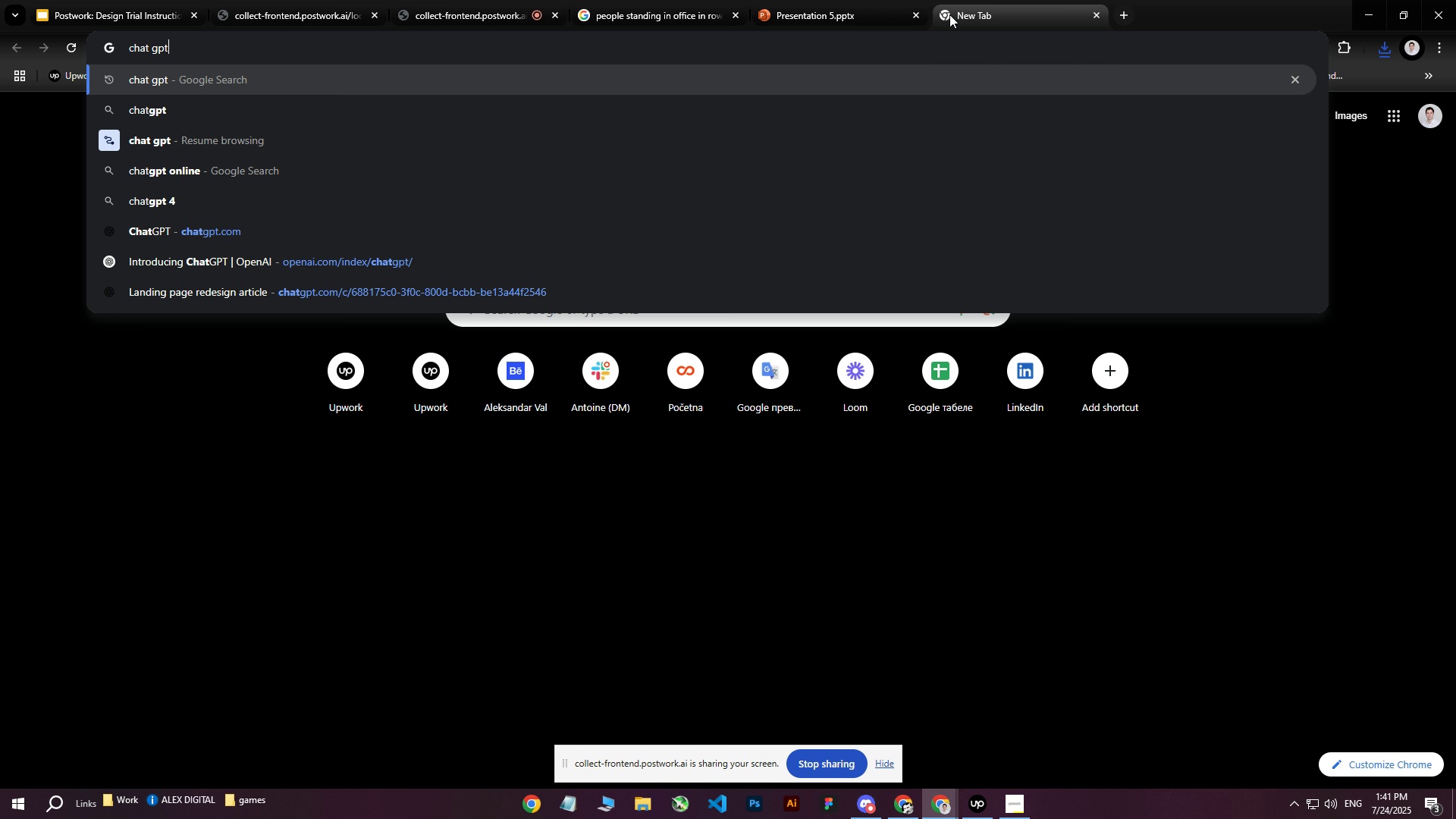 
key(Enter)
 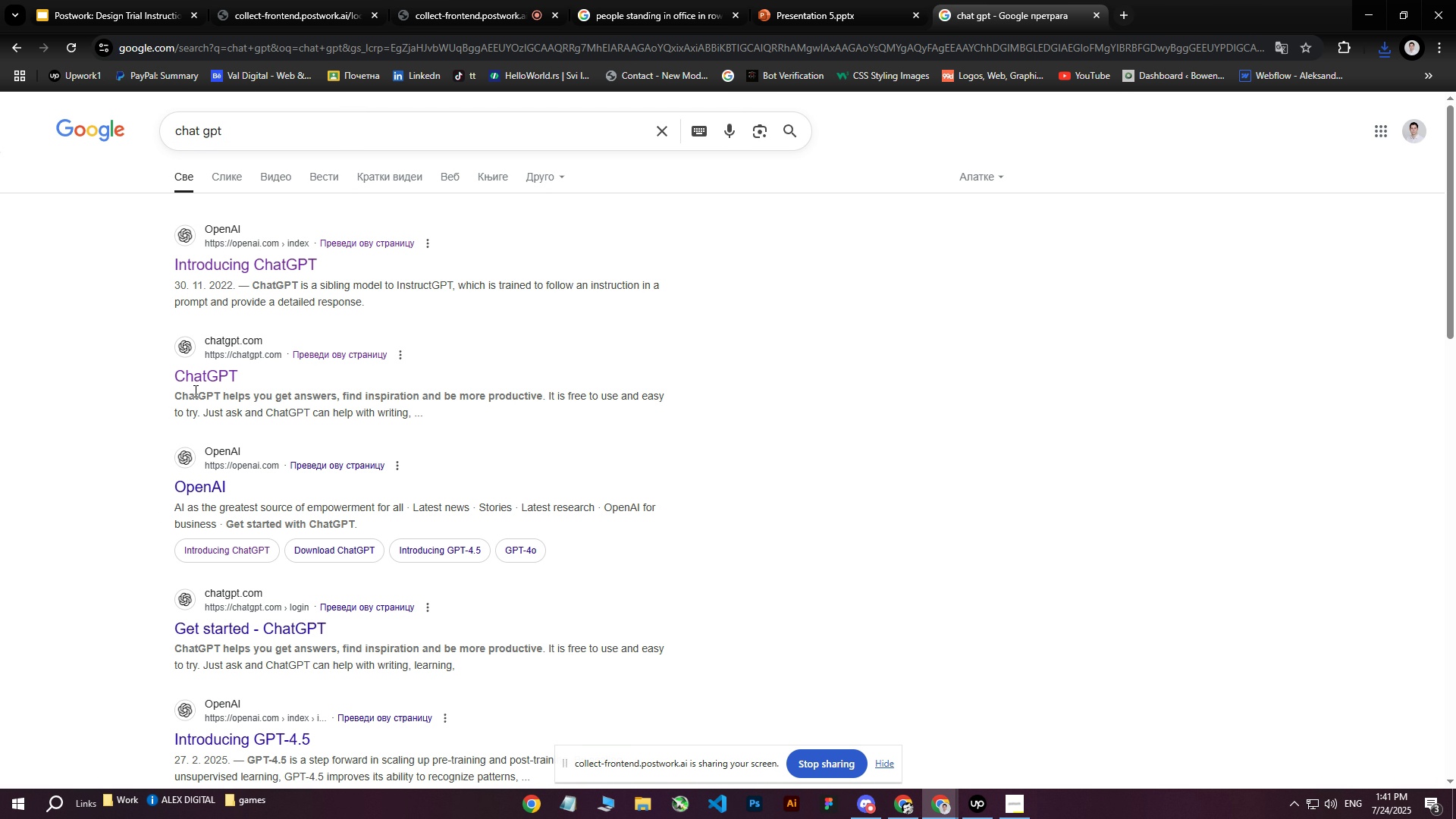 
left_click([209, 381])
 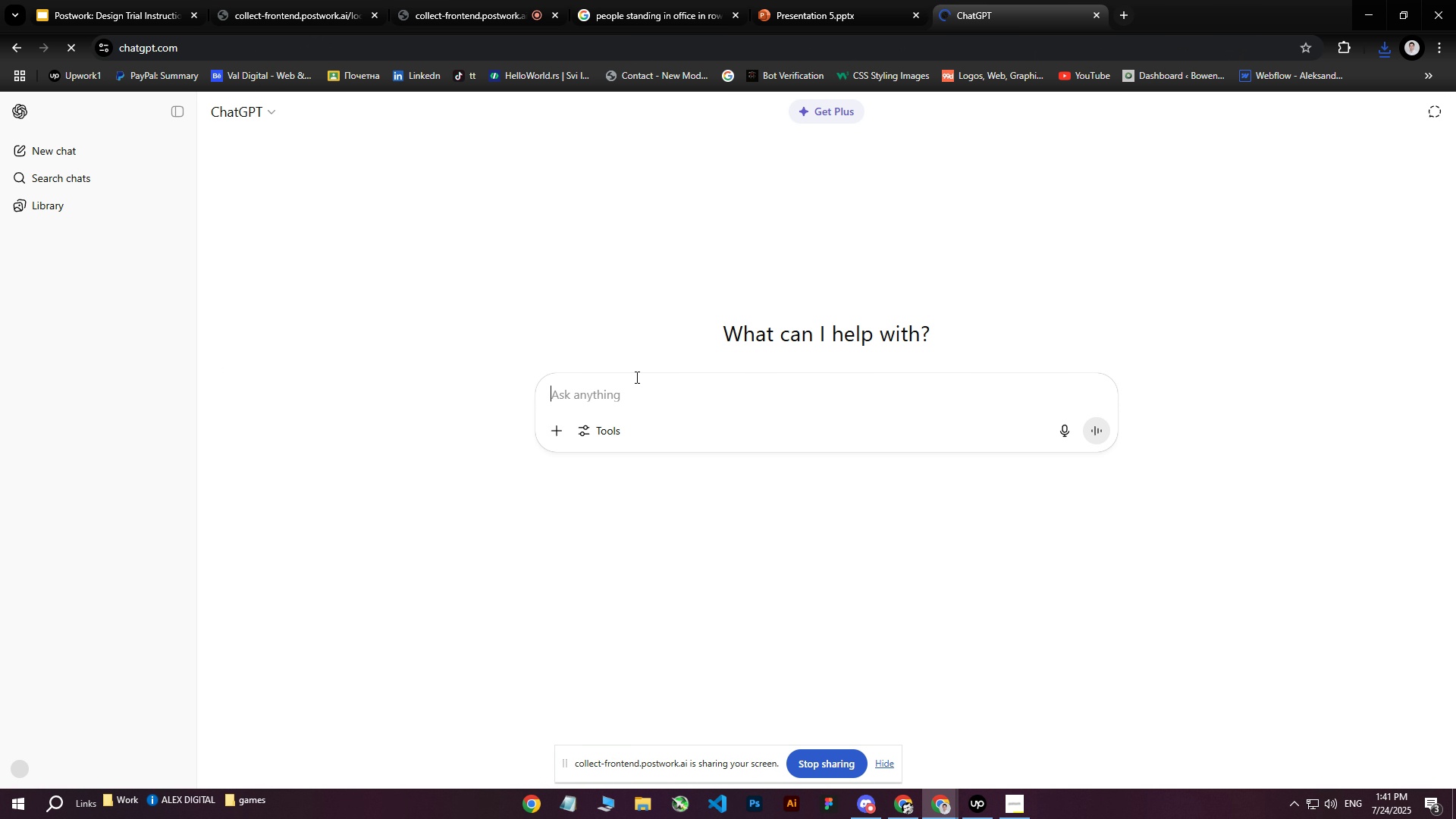 
left_click([626, 397])
 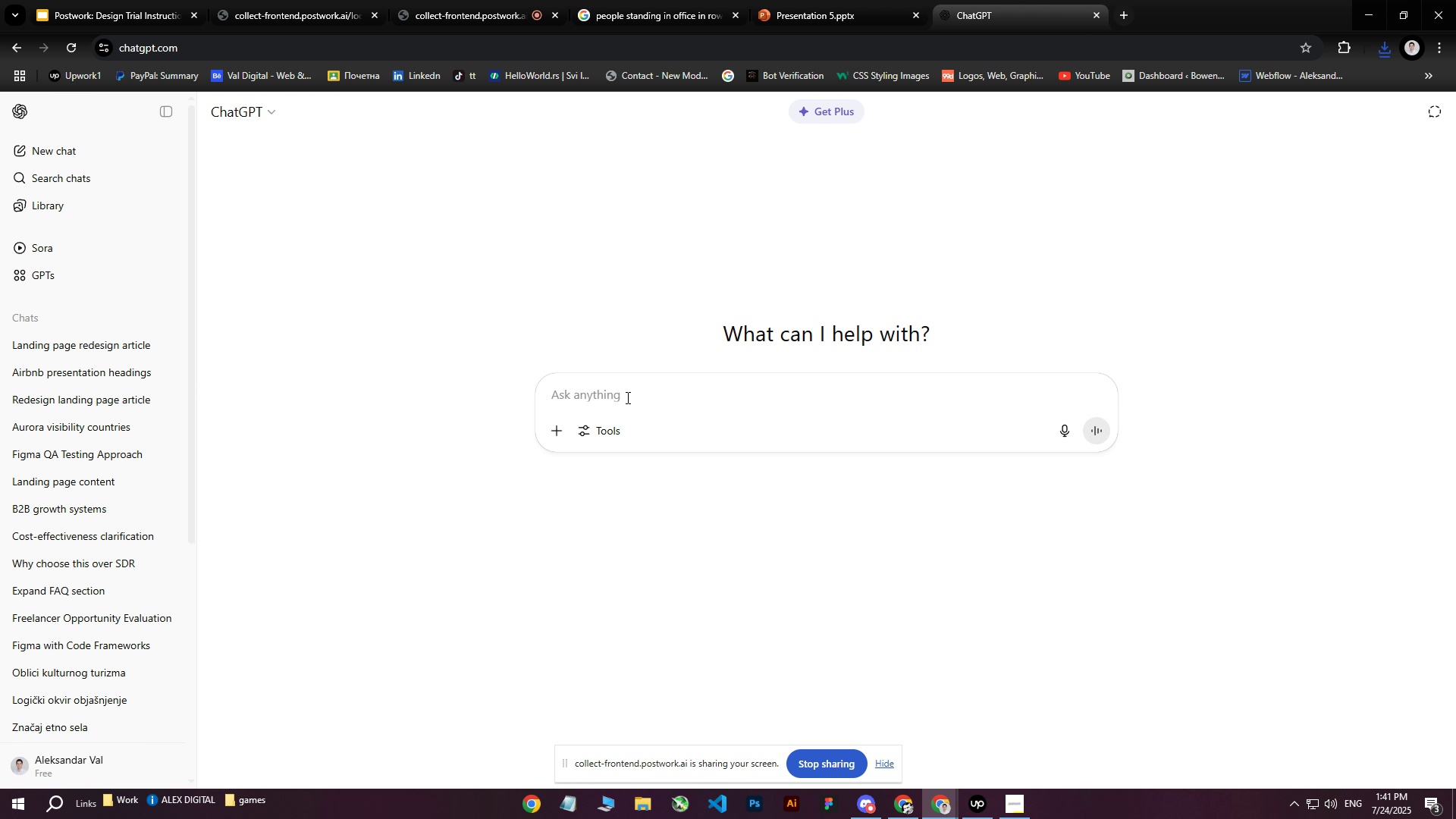 
type(write me article abou)
key(Backspace)
key(Backspace)
type(heading and boy )
key(Backspace)
key(Backspace)
type(dy text about african it modern comp)
key(Backspace)
type(pany)
 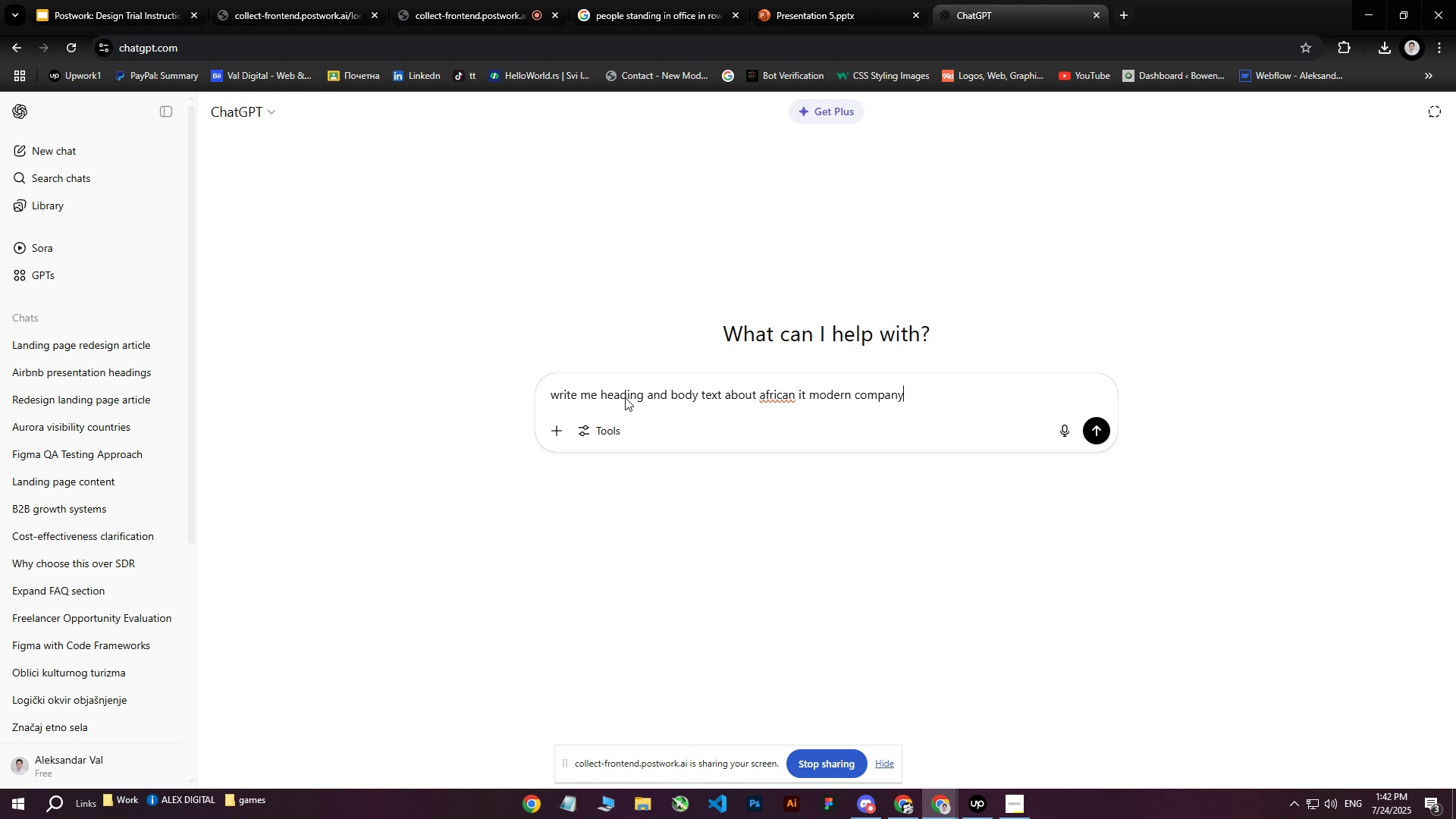 
key(Enter)
 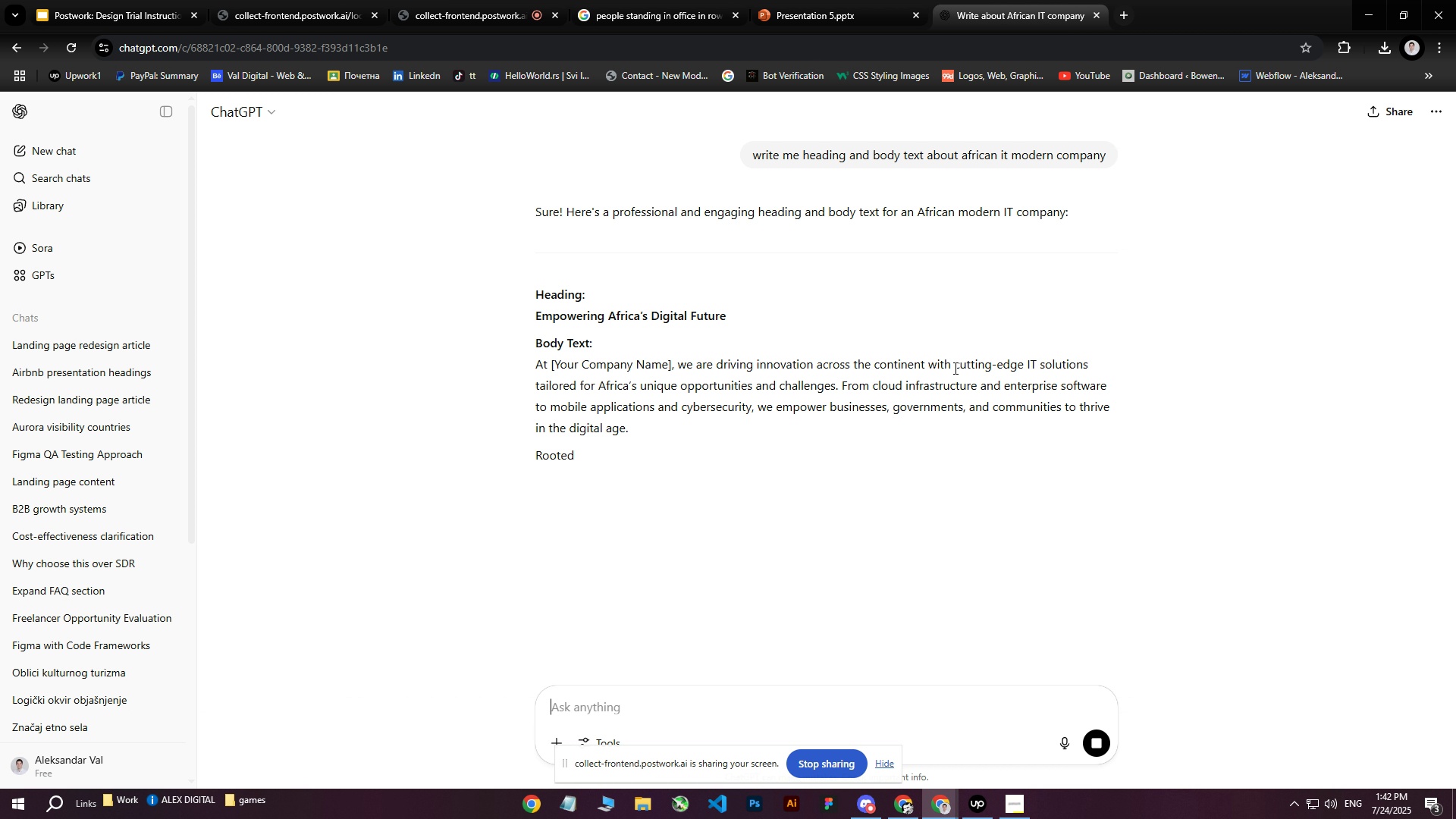 
left_click_drag(start_coordinate=[730, 309], to_coordinate=[538, 320])
 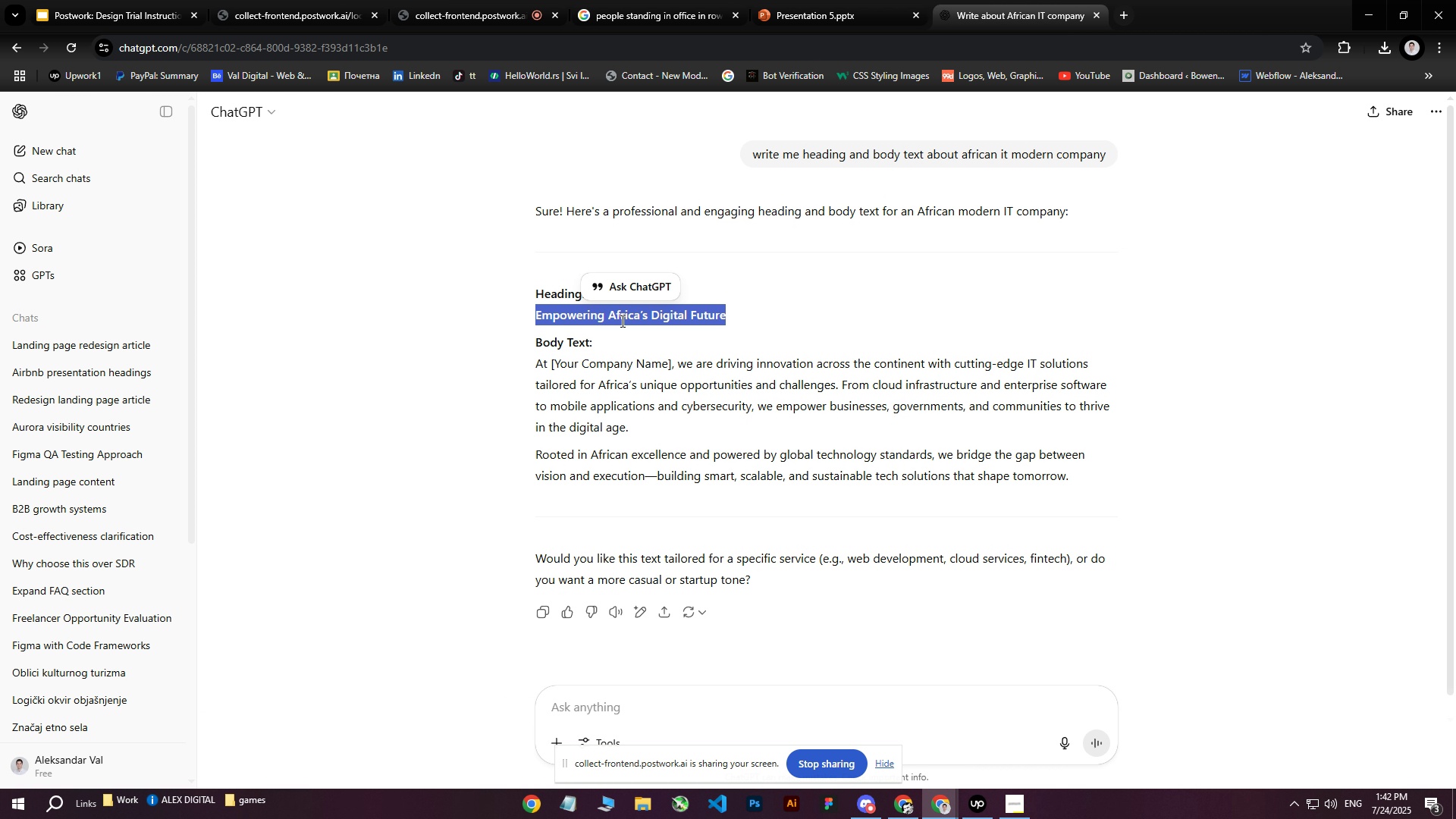 
key(Control+C)
 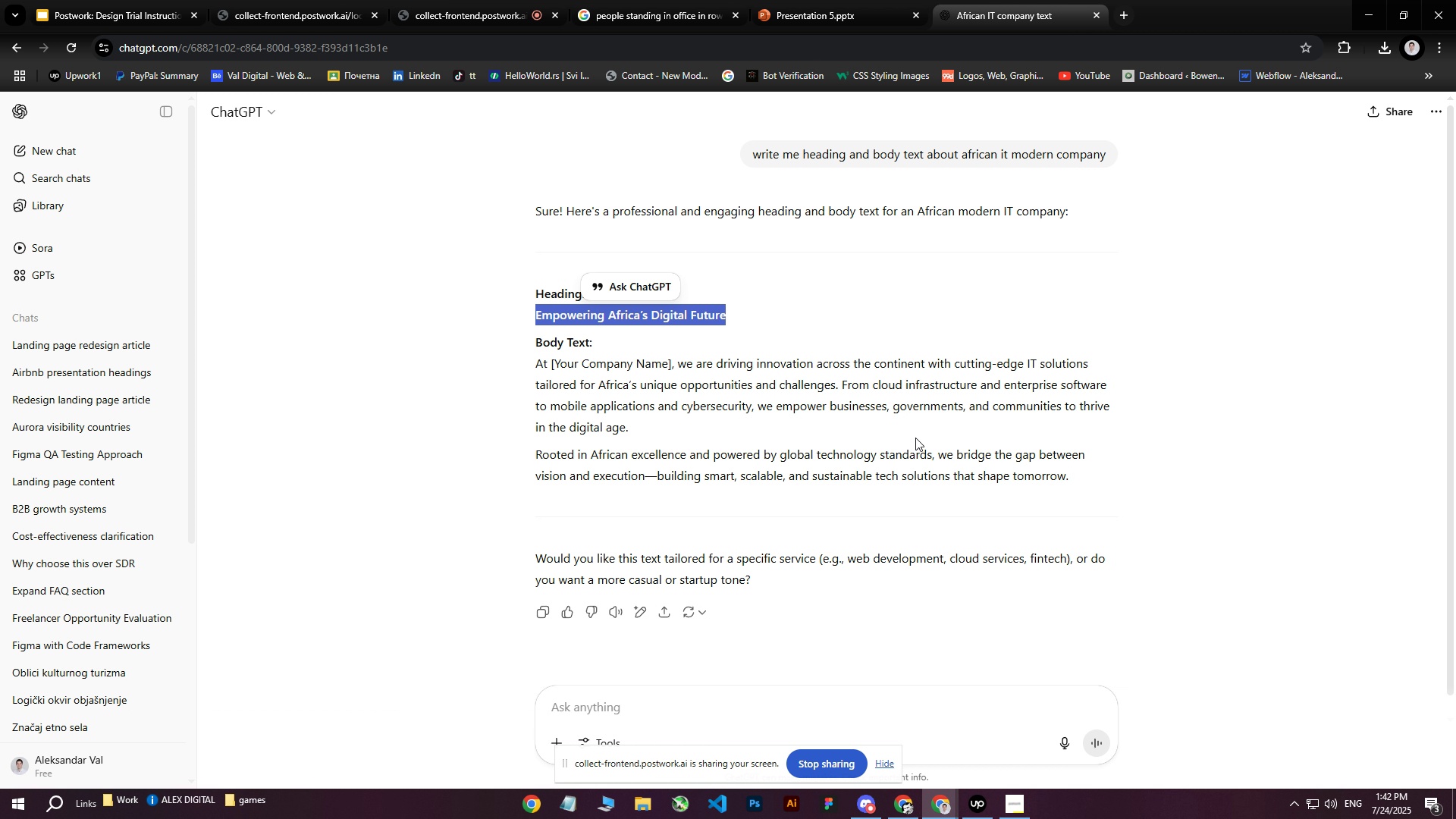 
left_click([813, 0])
 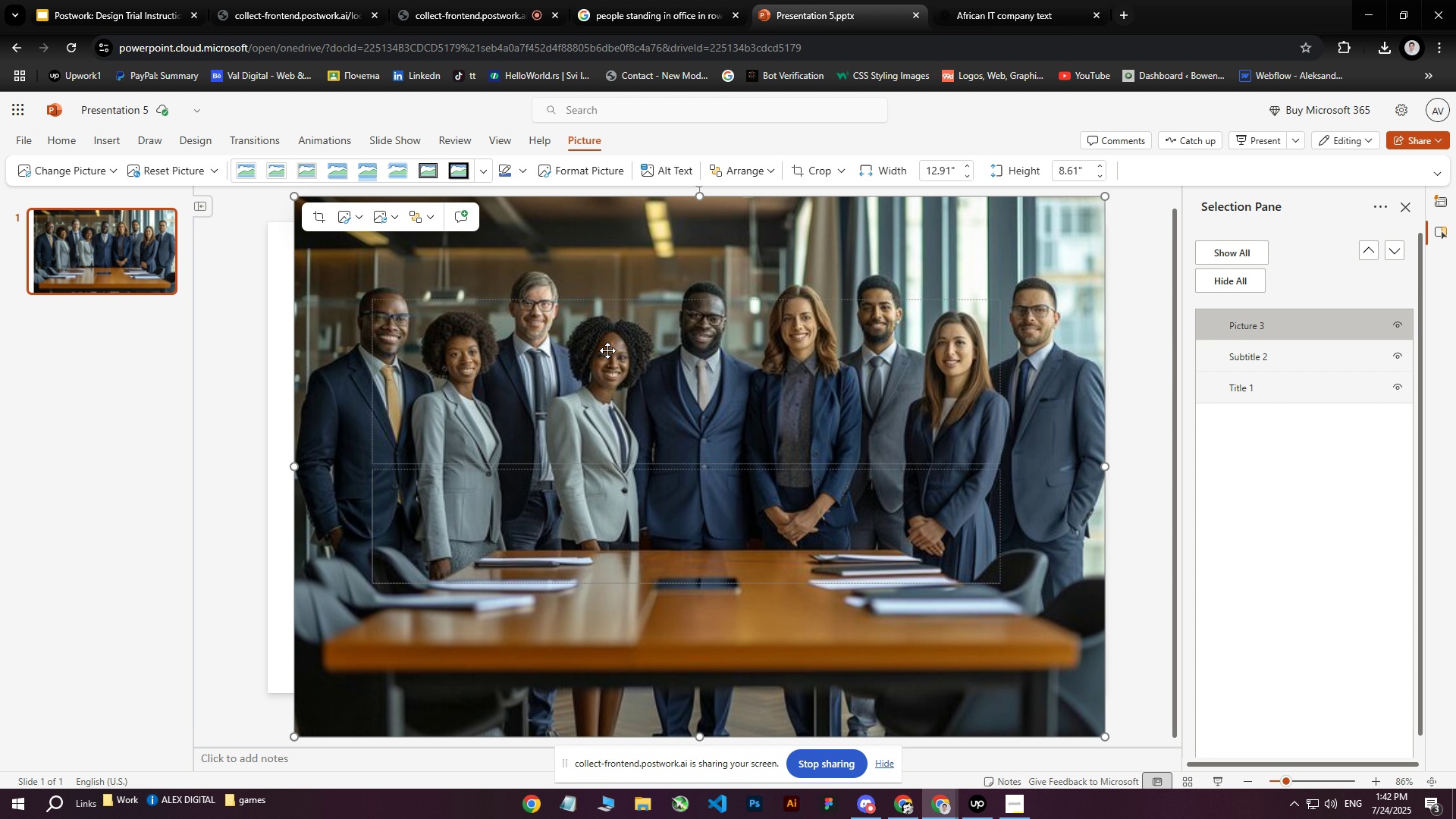 
left_click([604, 367])
 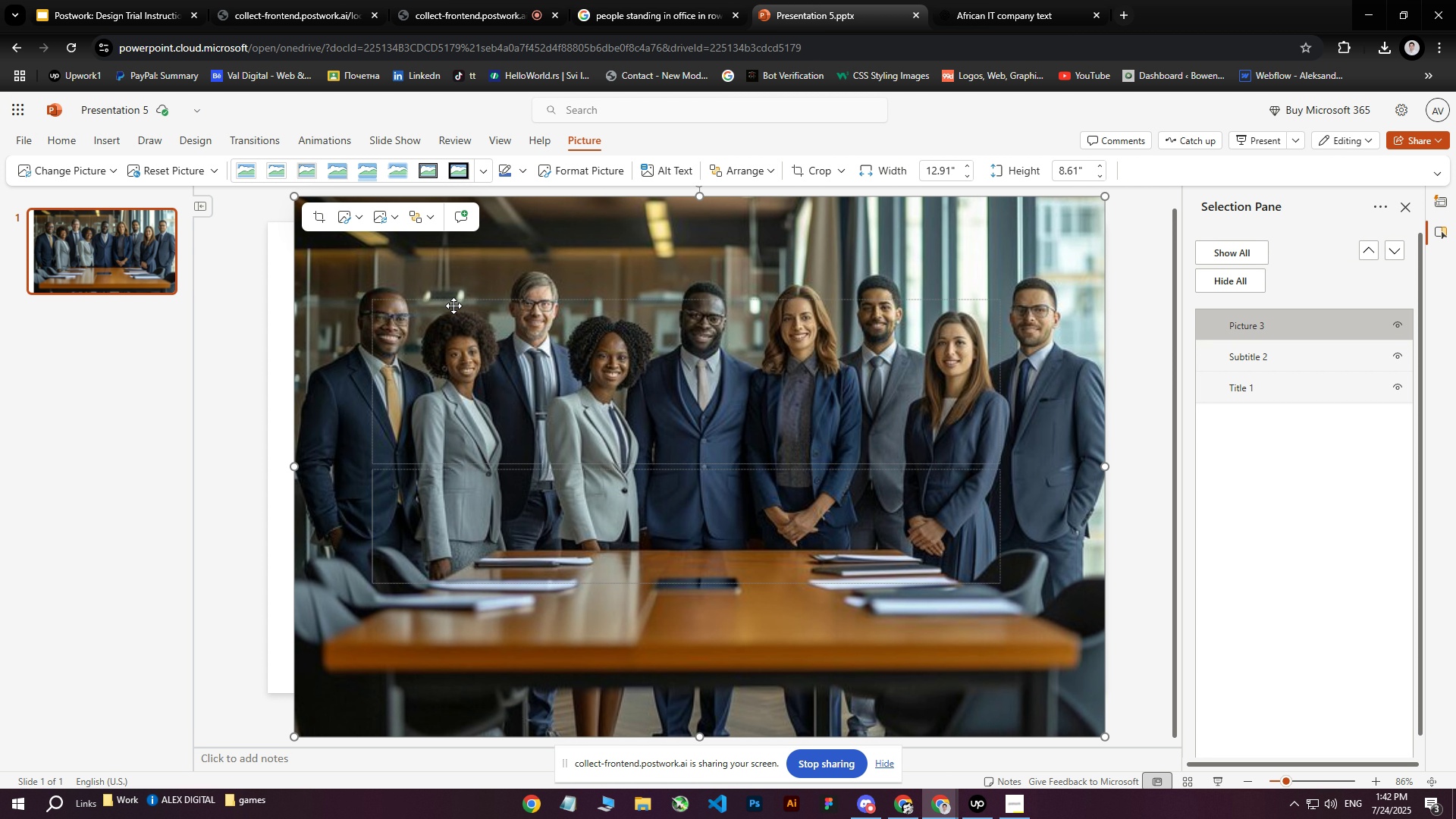 
left_click([450, 306])
 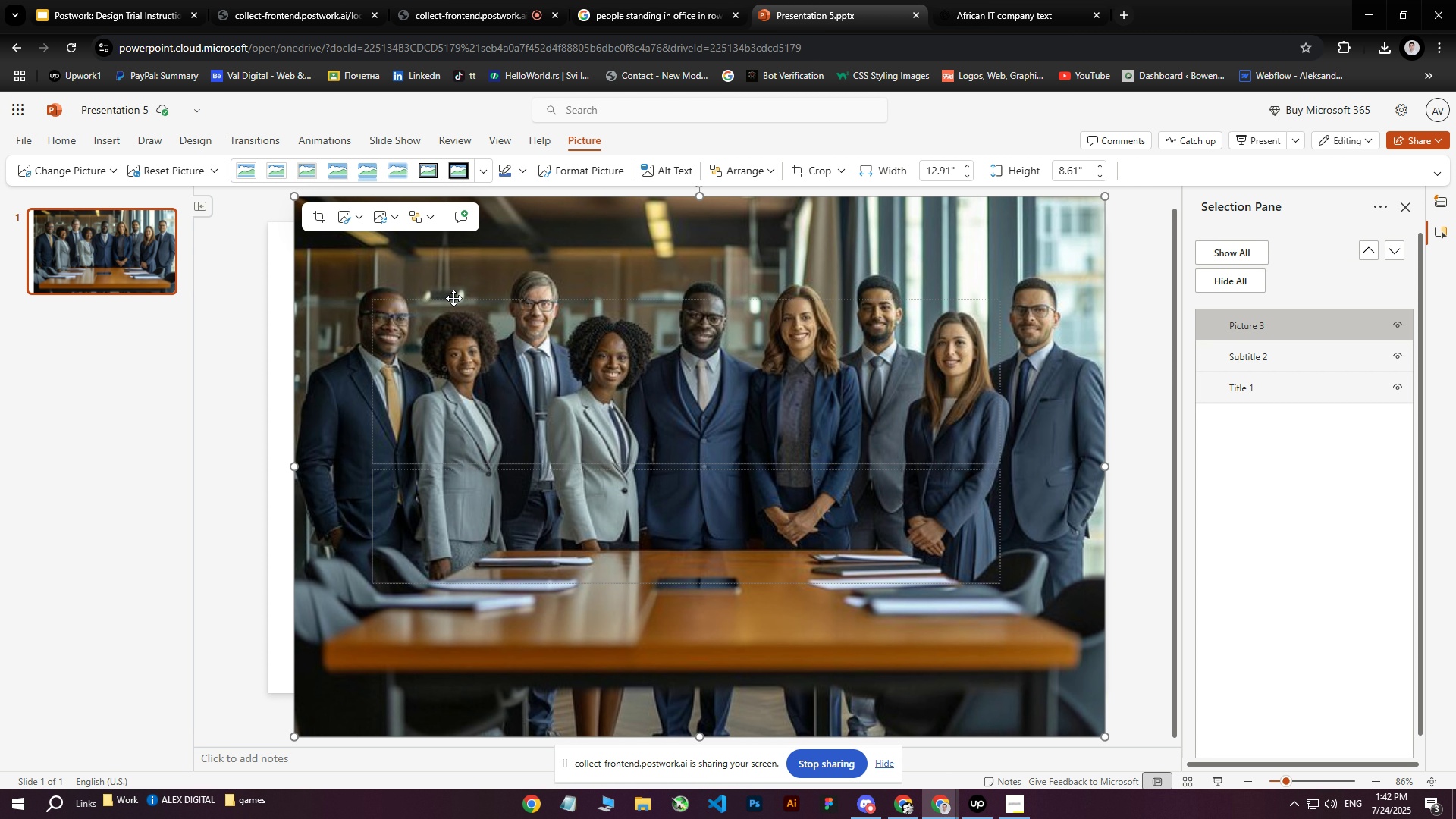 
double_click([453, 298])
 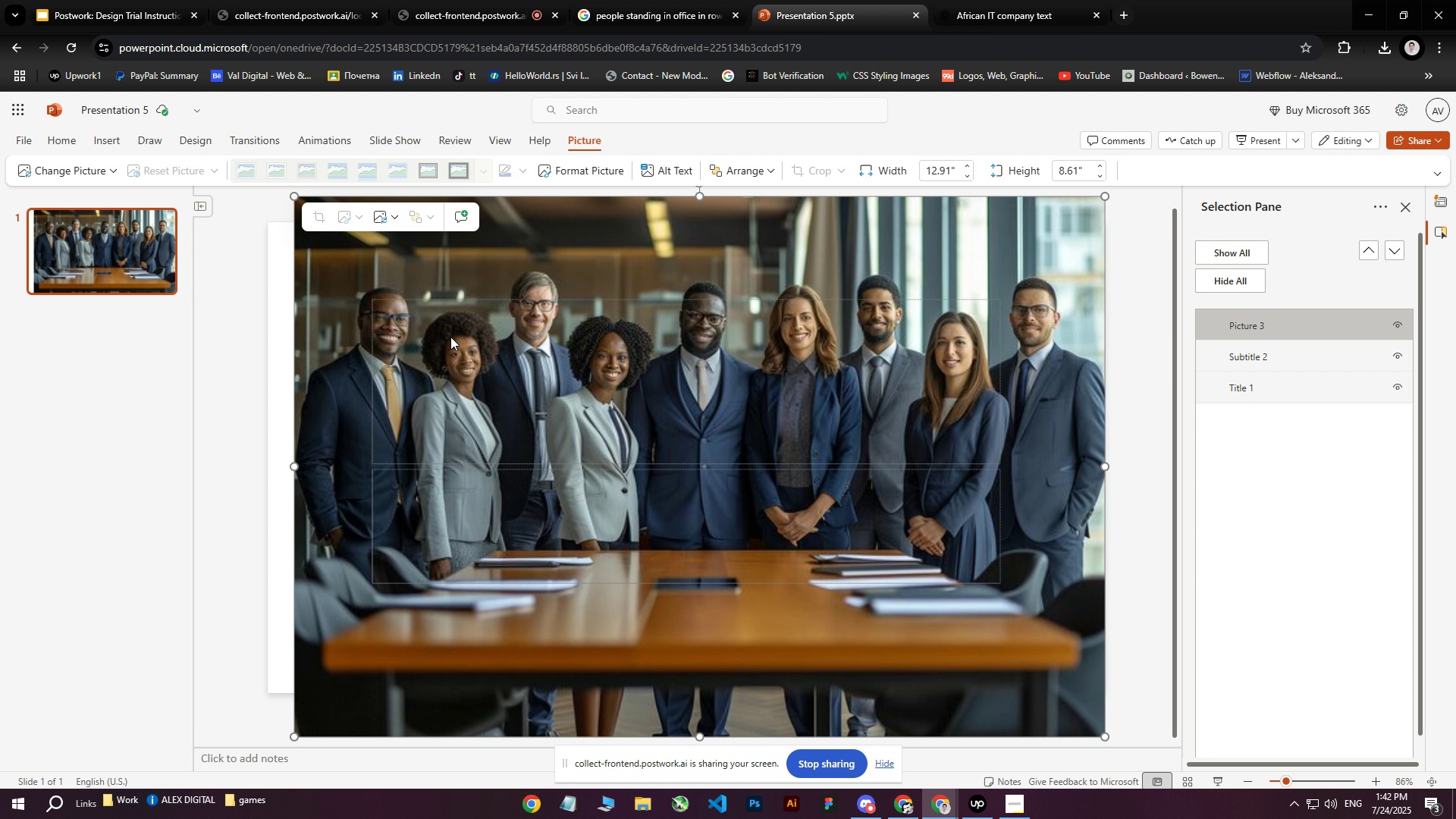 
triple_click([450, 337])
 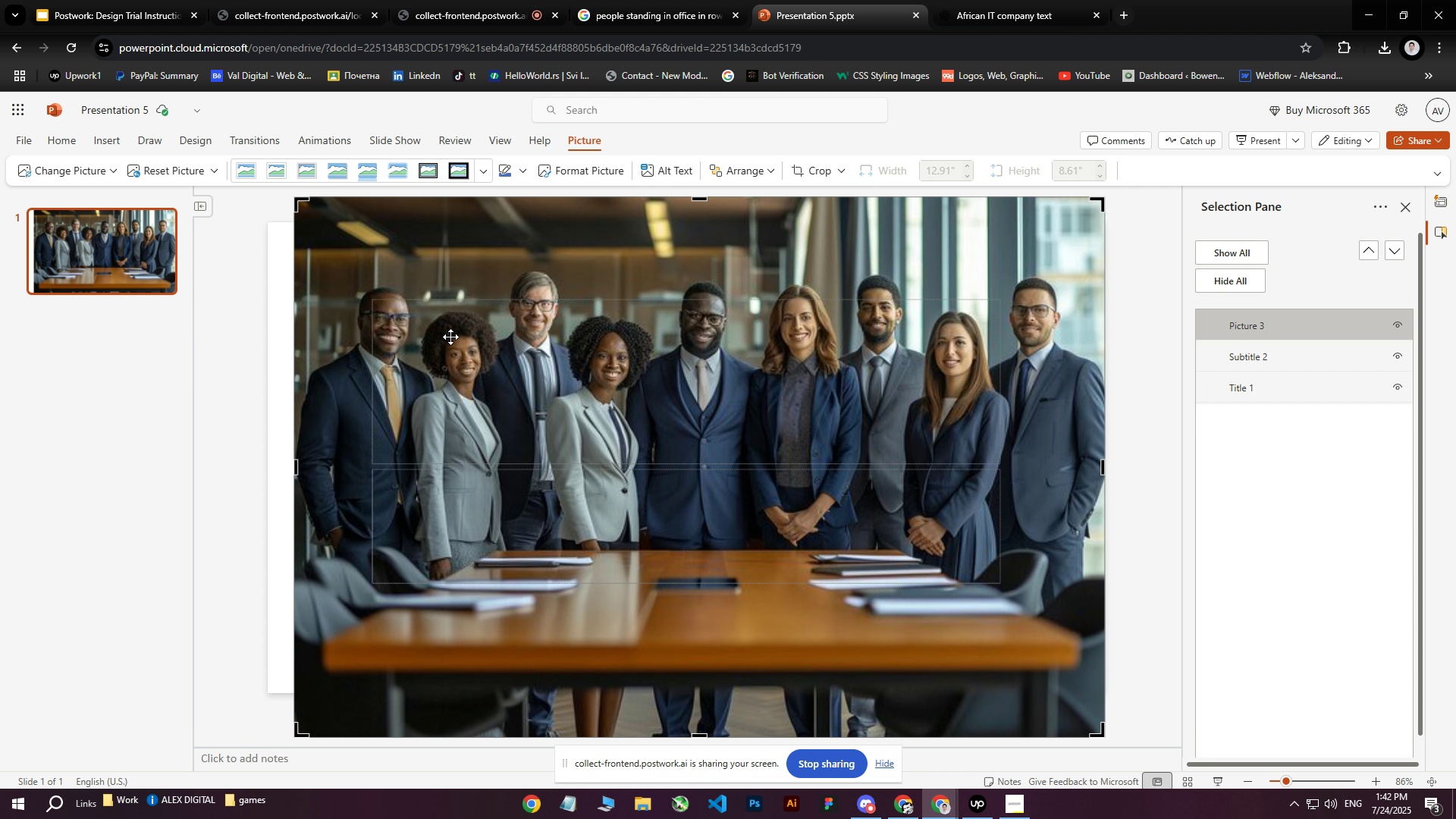 
triple_click([450, 337])
 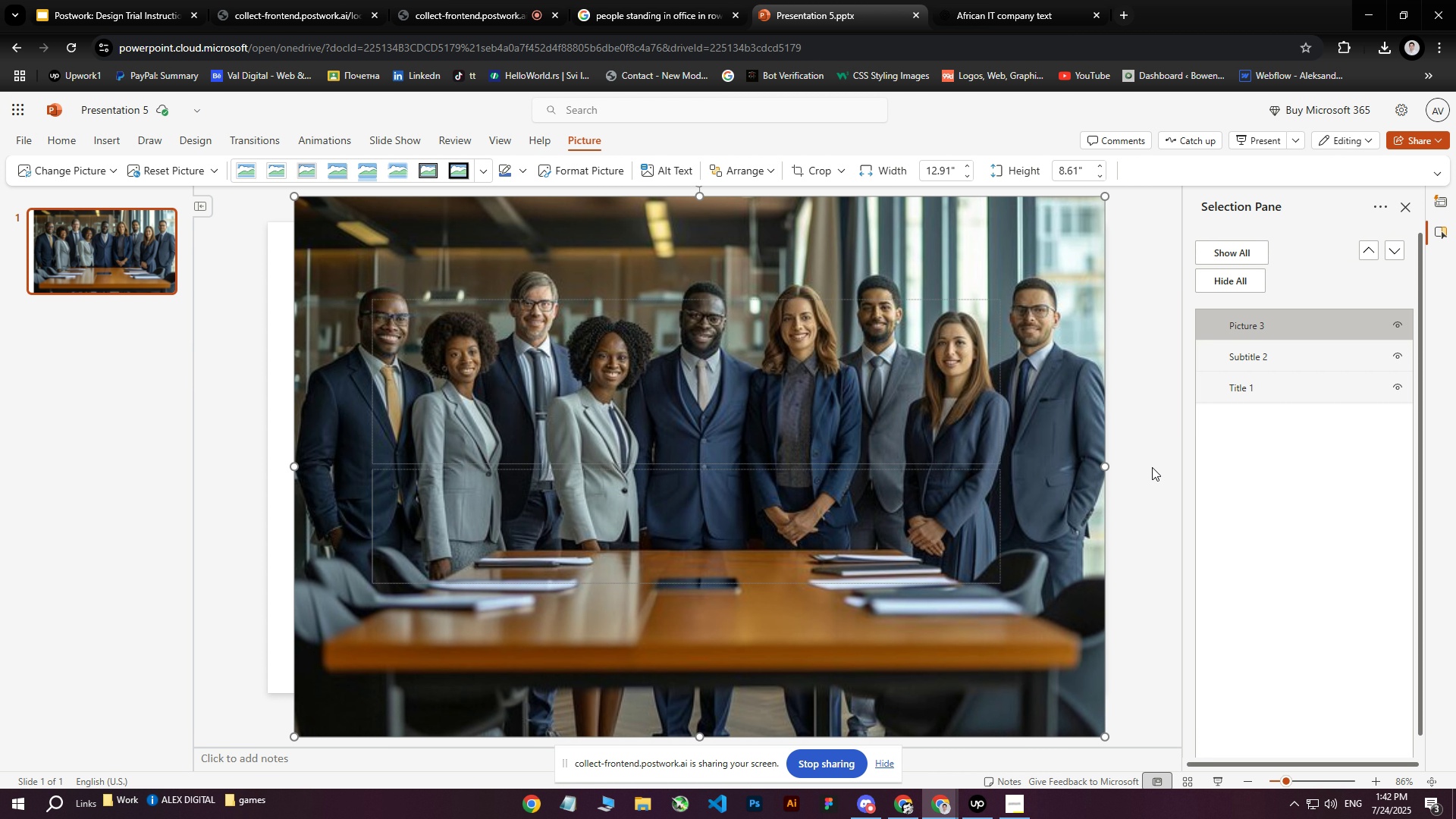 
double_click([1076, 408])
 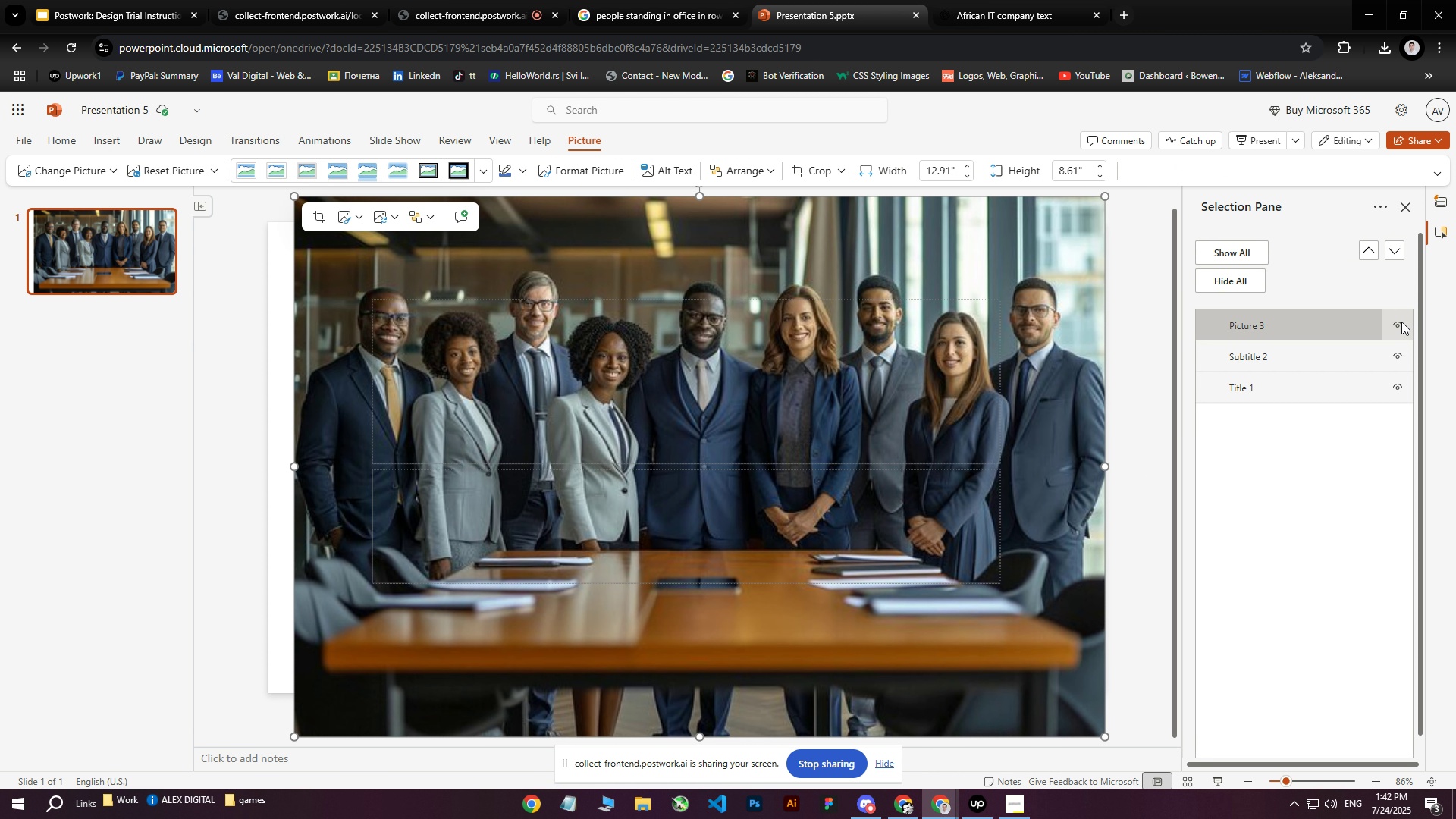 
left_click([1401, 322])
 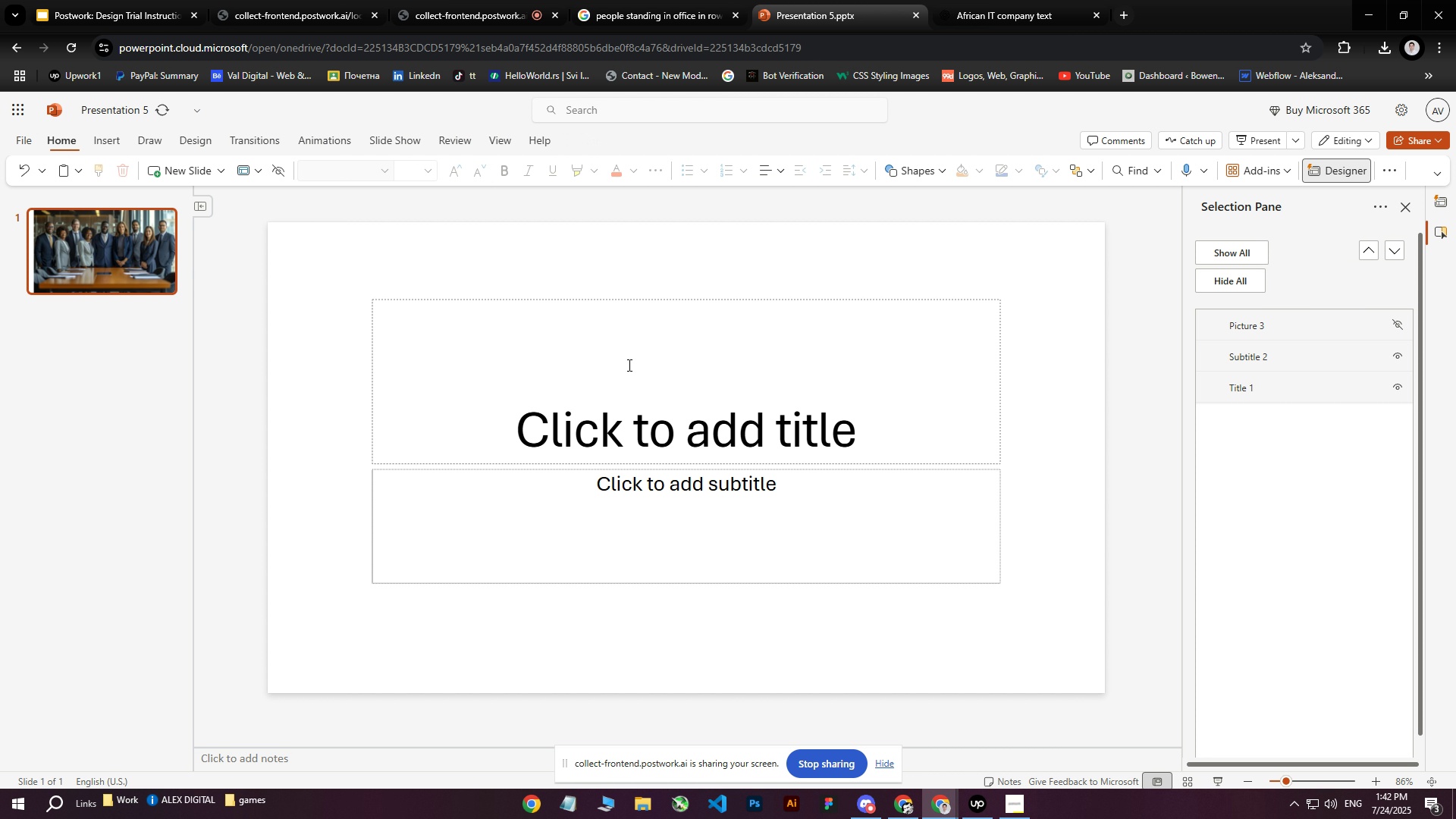 
left_click([628, 365])
 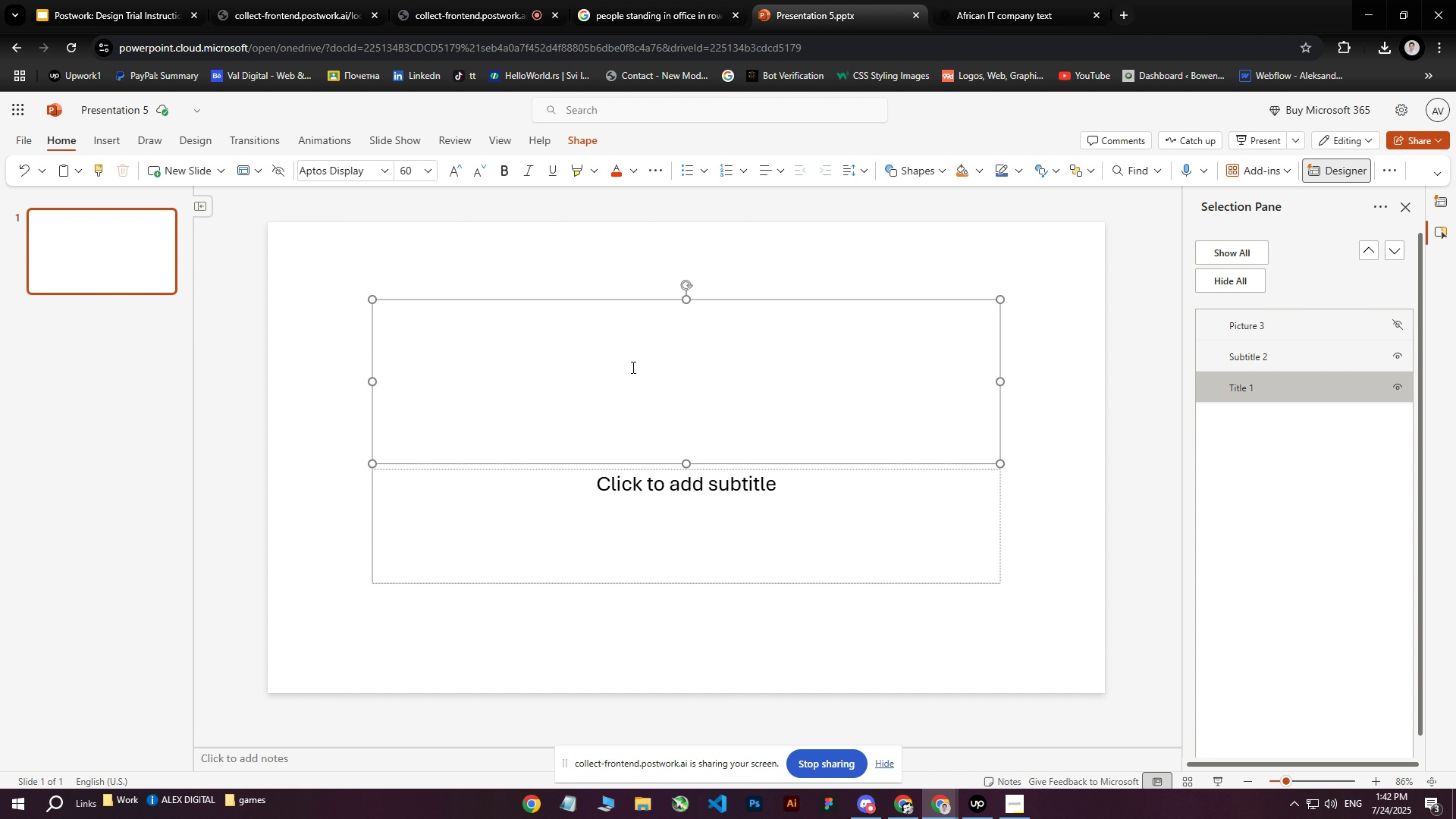 
key(Control+V)
 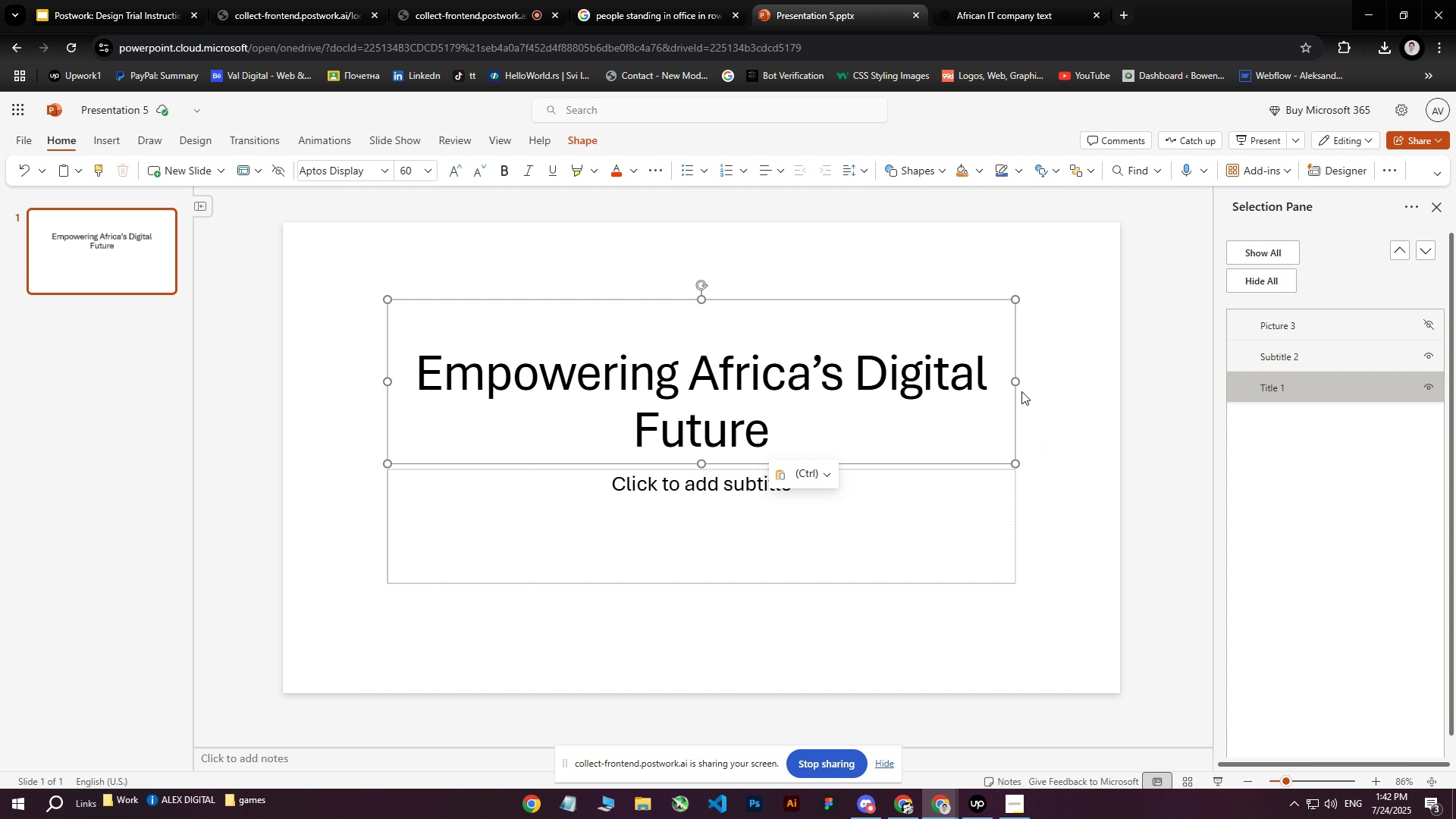 
left_click_drag(start_coordinate=[1017, 383], to_coordinate=[850, 396])
 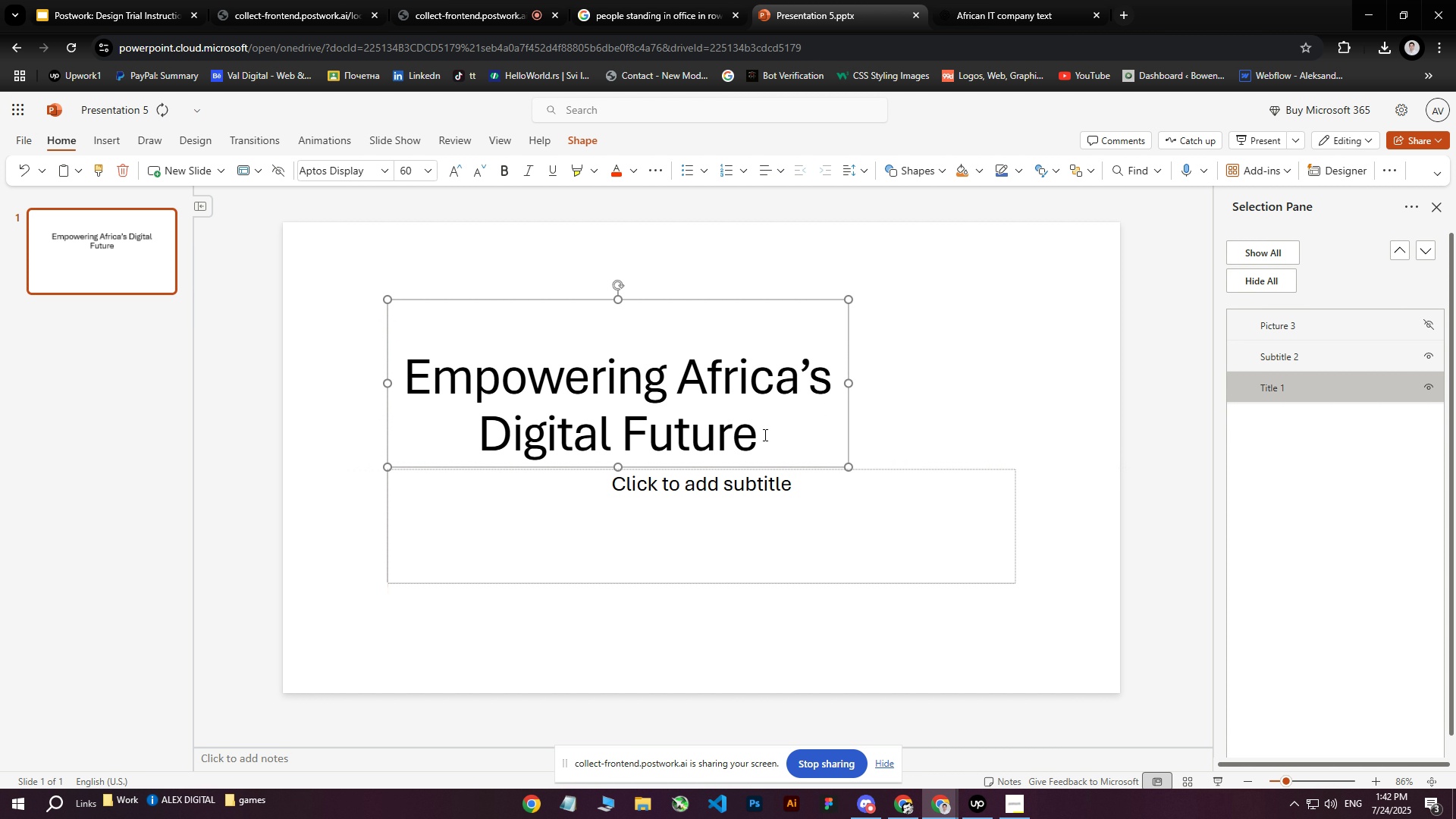 
left_click([762, 435])
 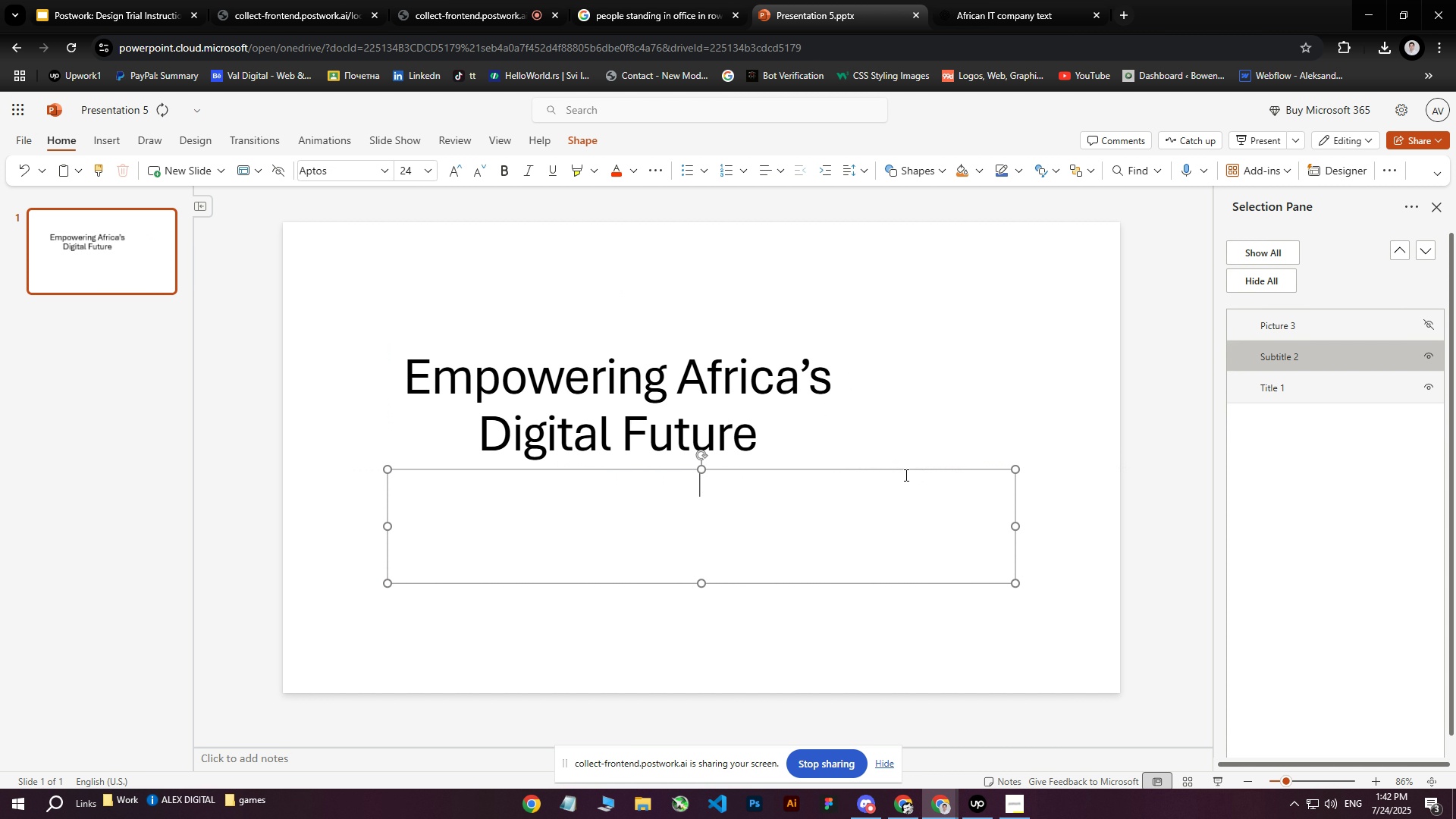 
double_click([706, 406])
 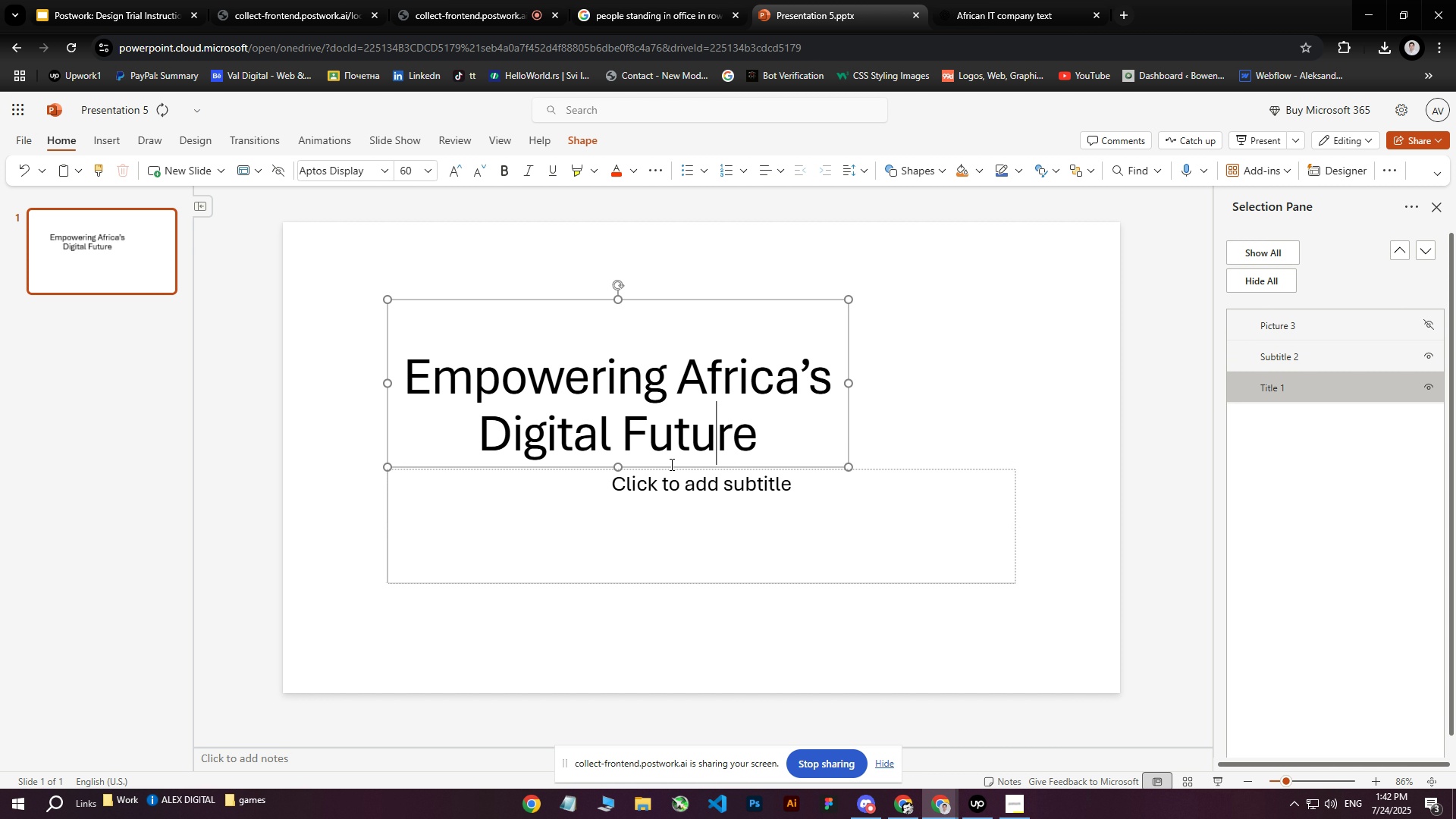 
left_click([657, 491])
 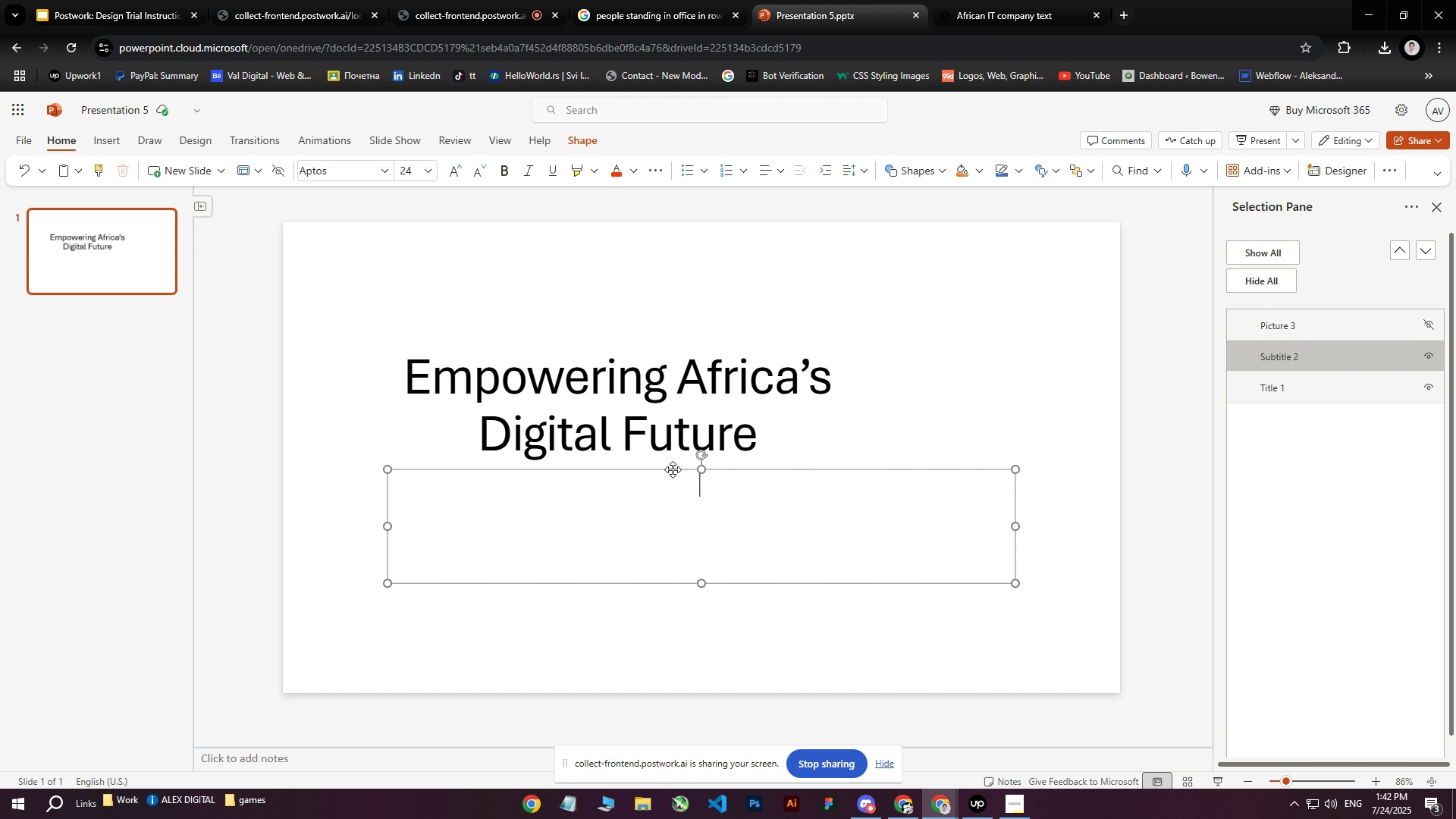 
left_click([673, 469])
 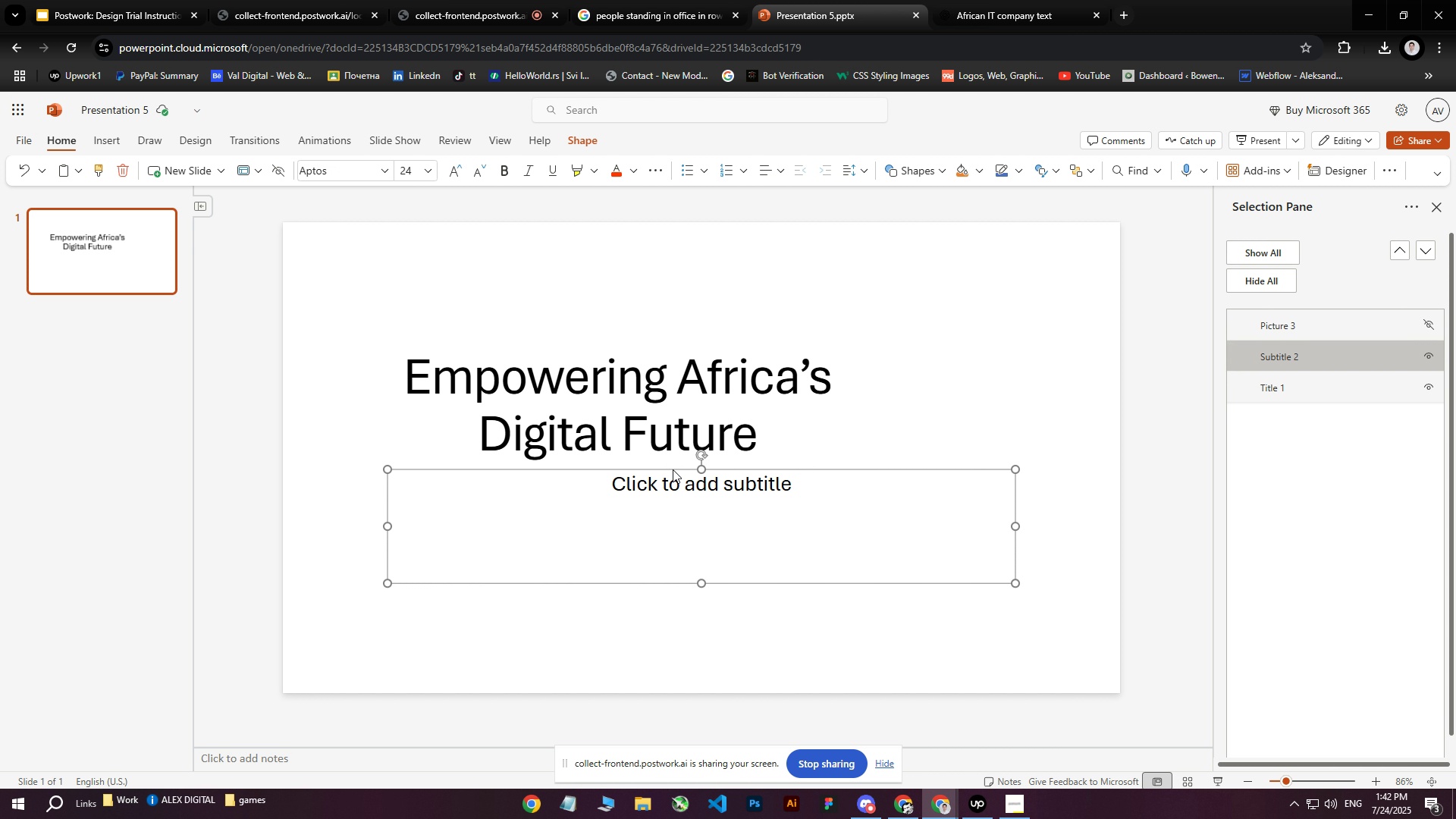 
key(Delete)
 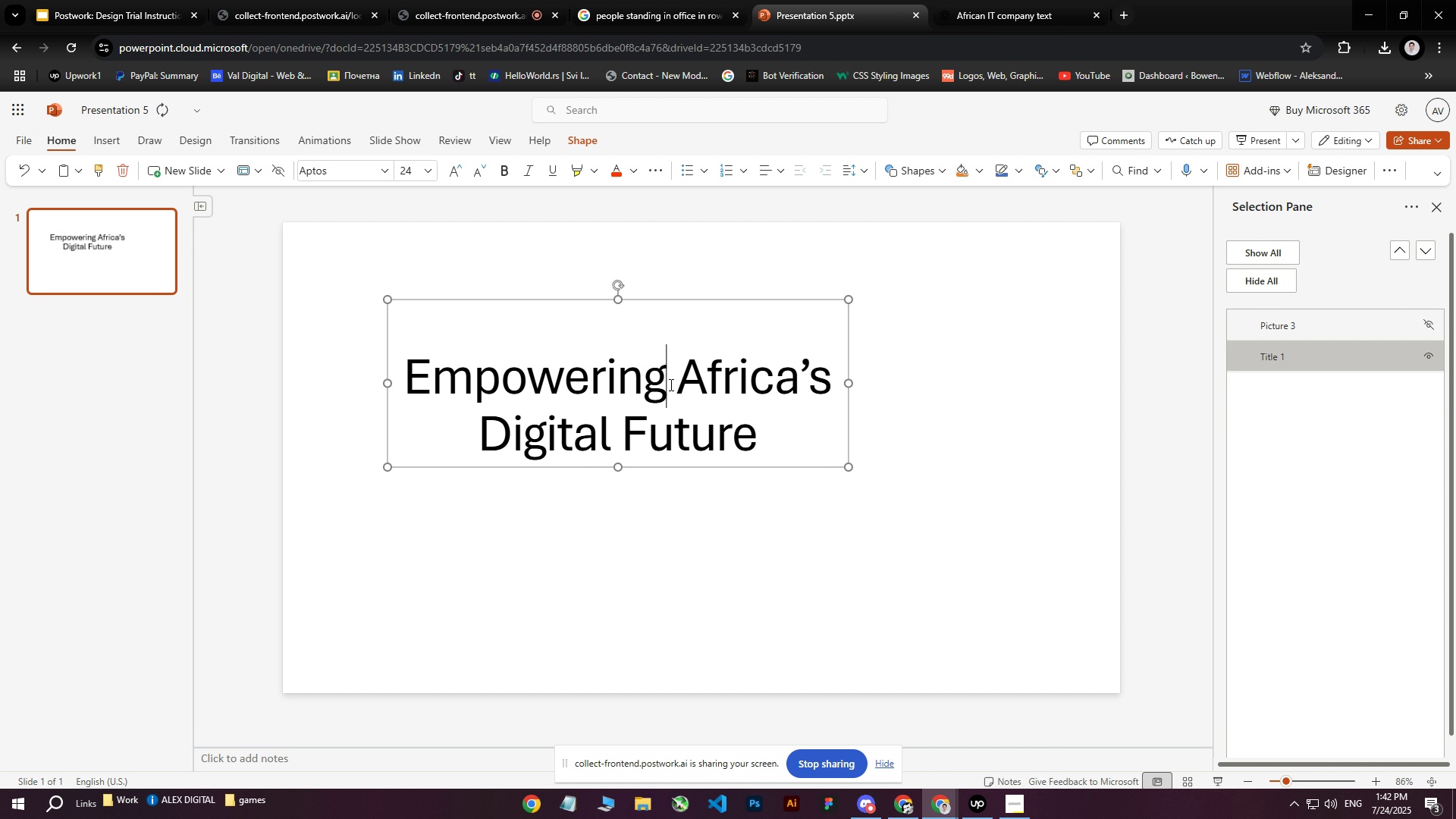 
left_click([670, 384])
 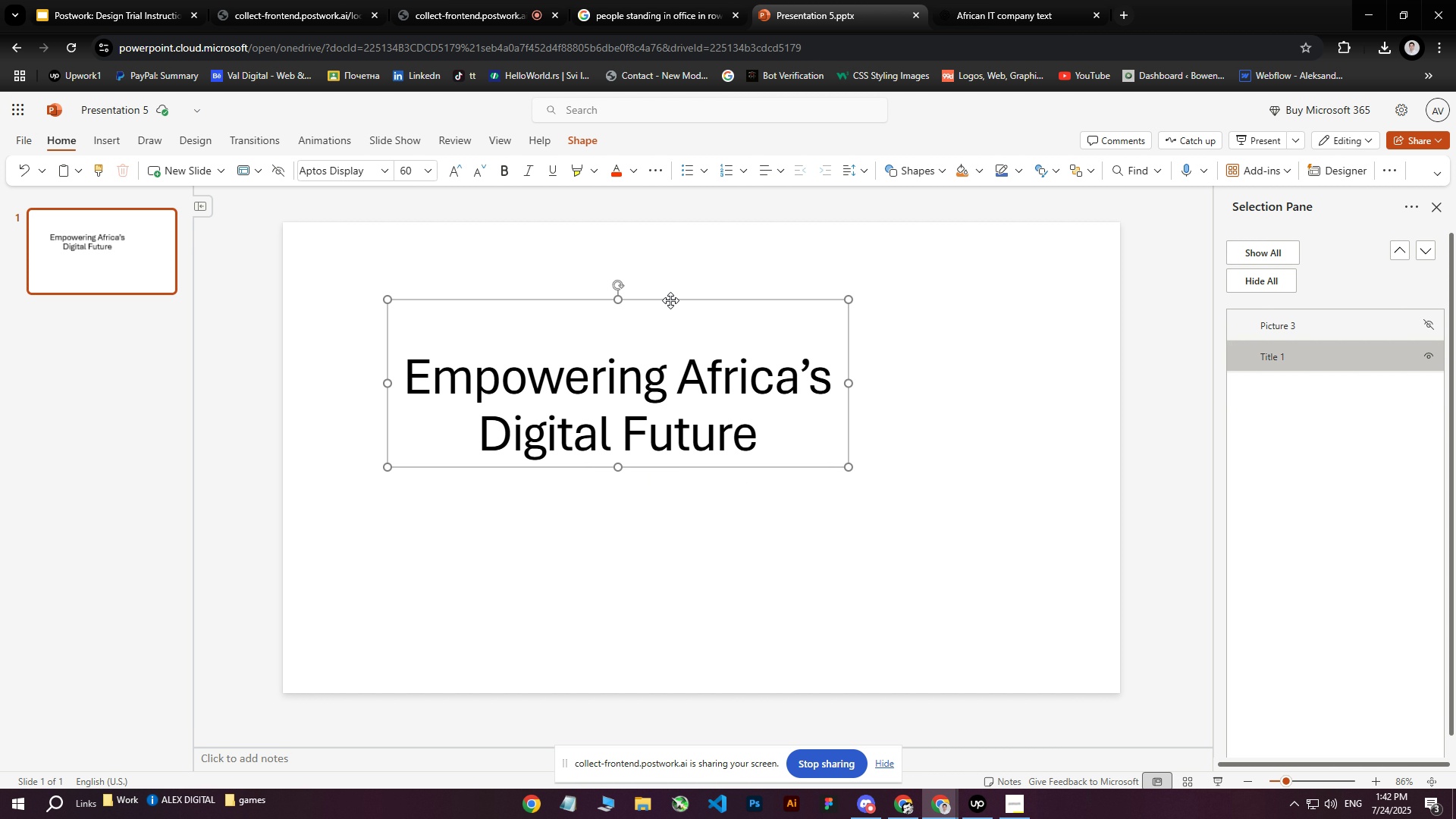 
left_click([671, 298])
 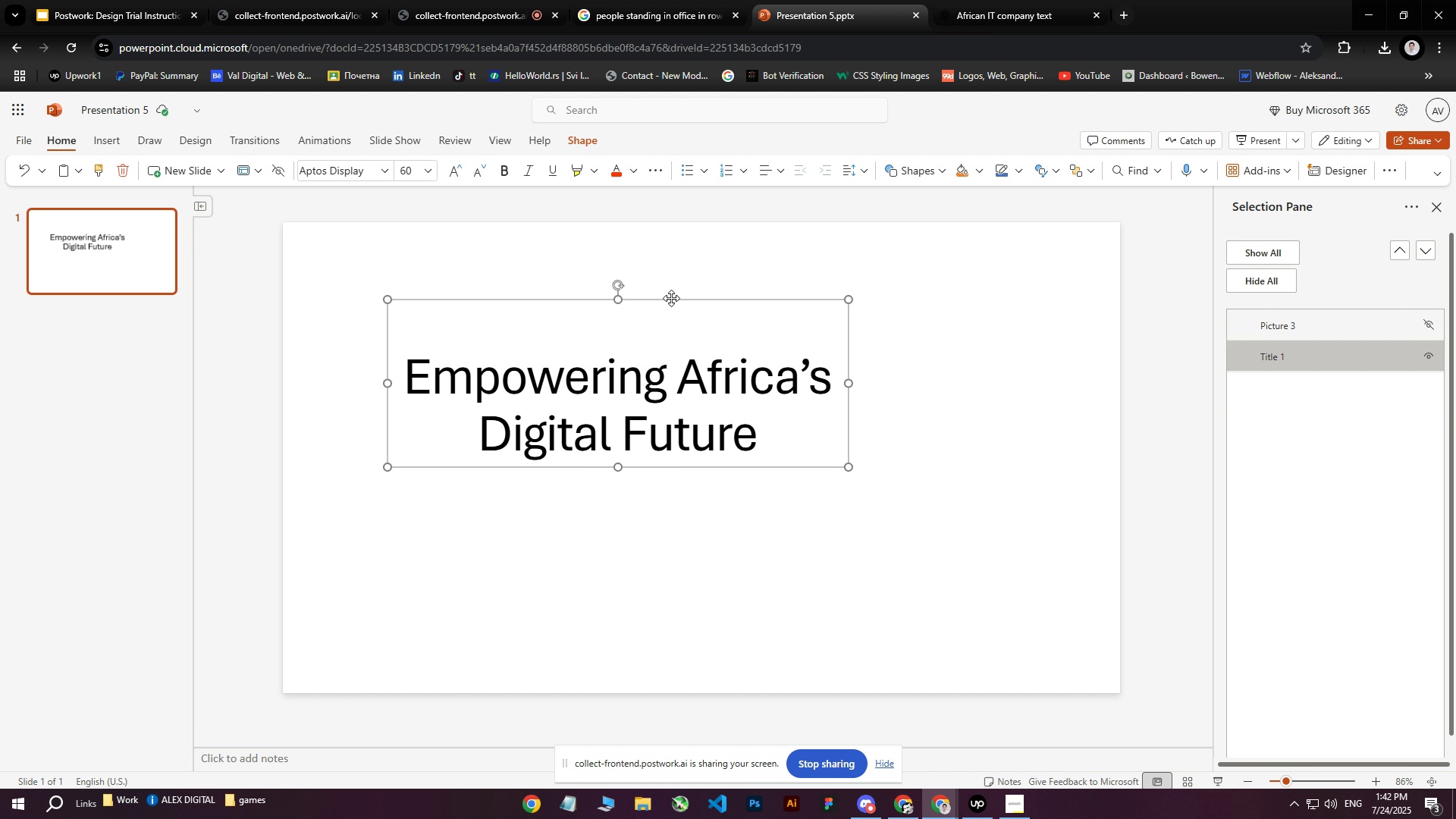 
key(Control+ControlLeft)
 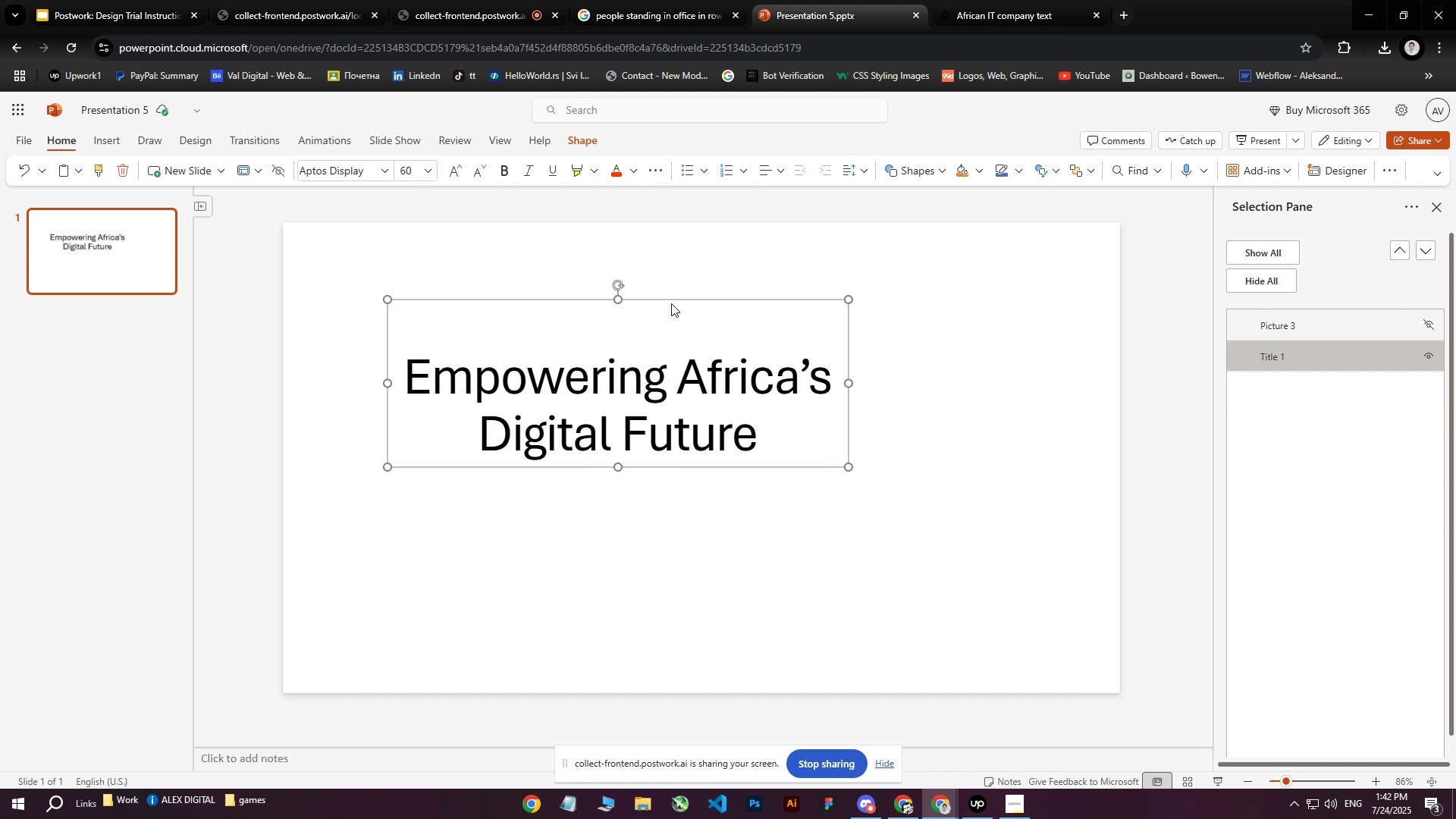 
key(Control+D)
 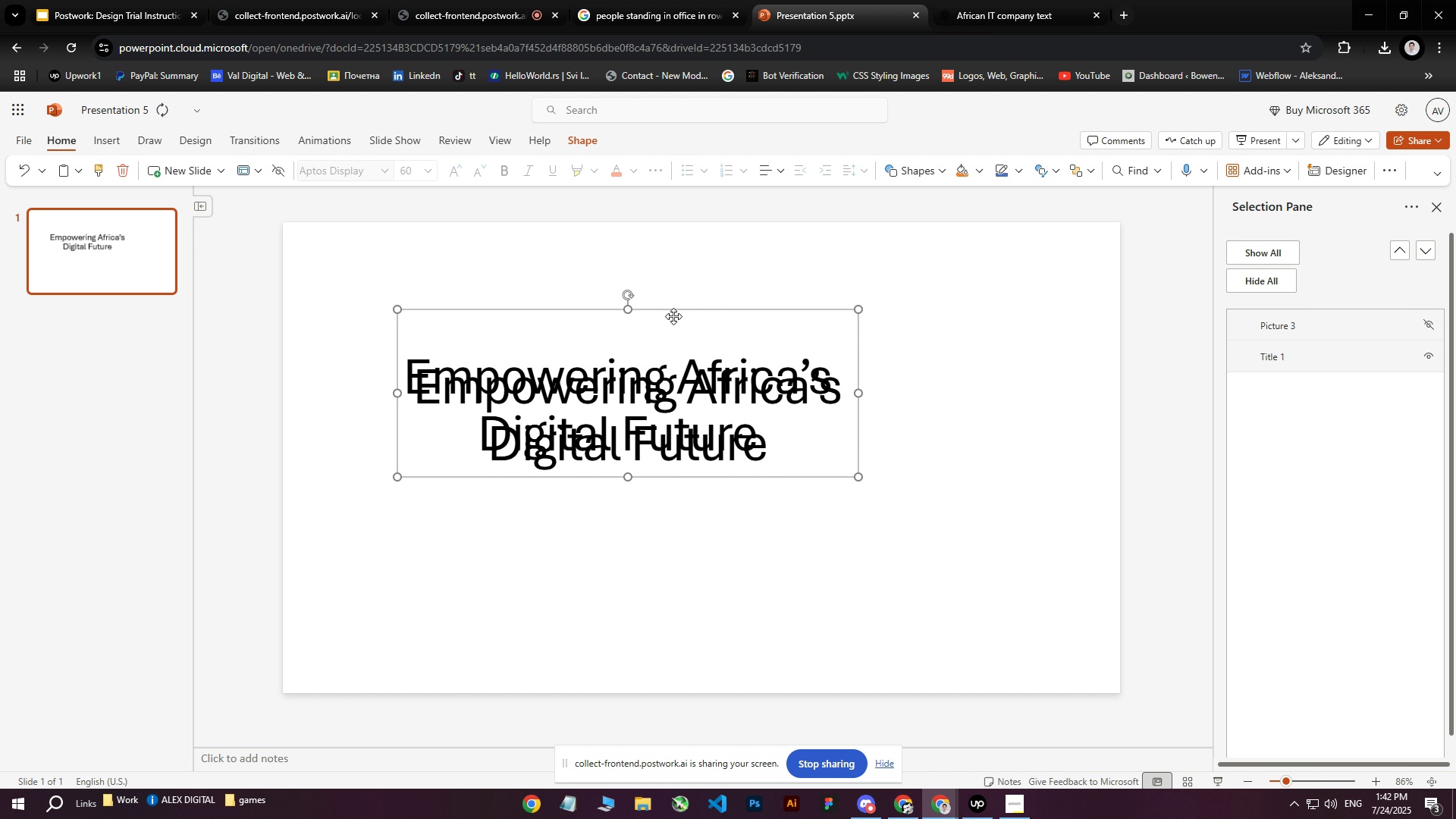 
left_click_drag(start_coordinate=[673, 310], to_coordinate=[657, 454])
 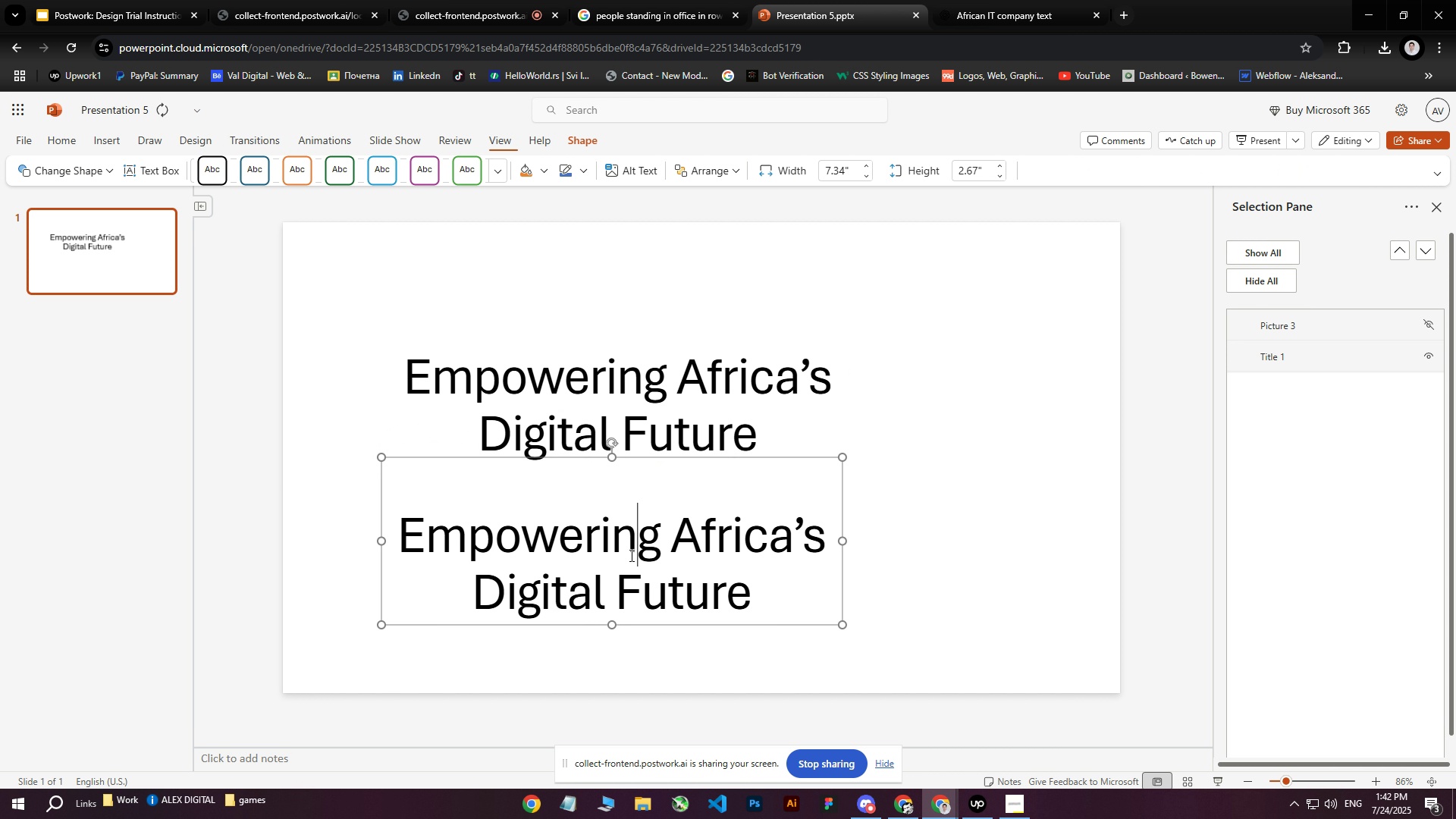 
double_click([630, 555])
 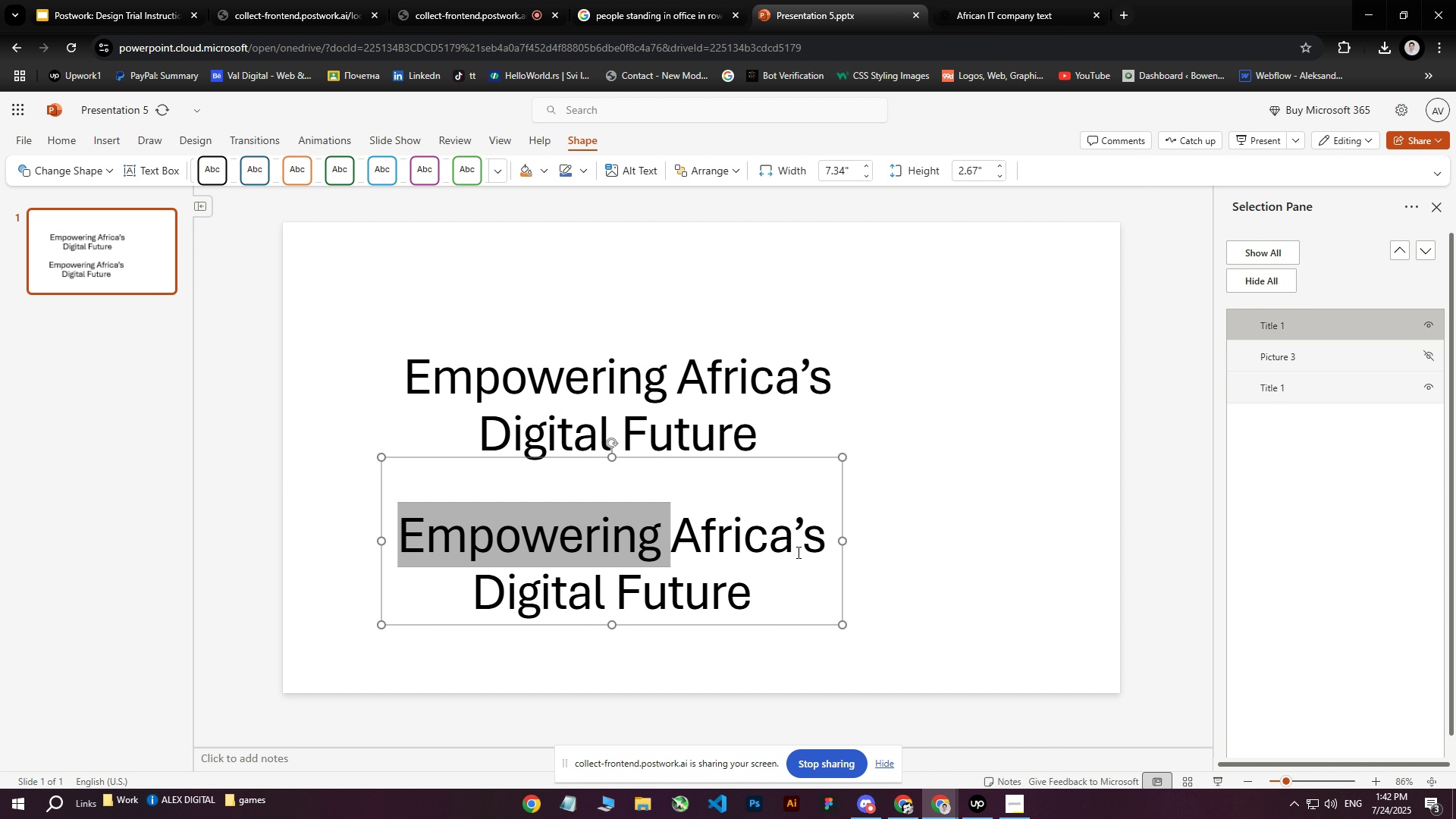 
left_click_drag(start_coordinate=[819, 541], to_coordinate=[581, 579])
 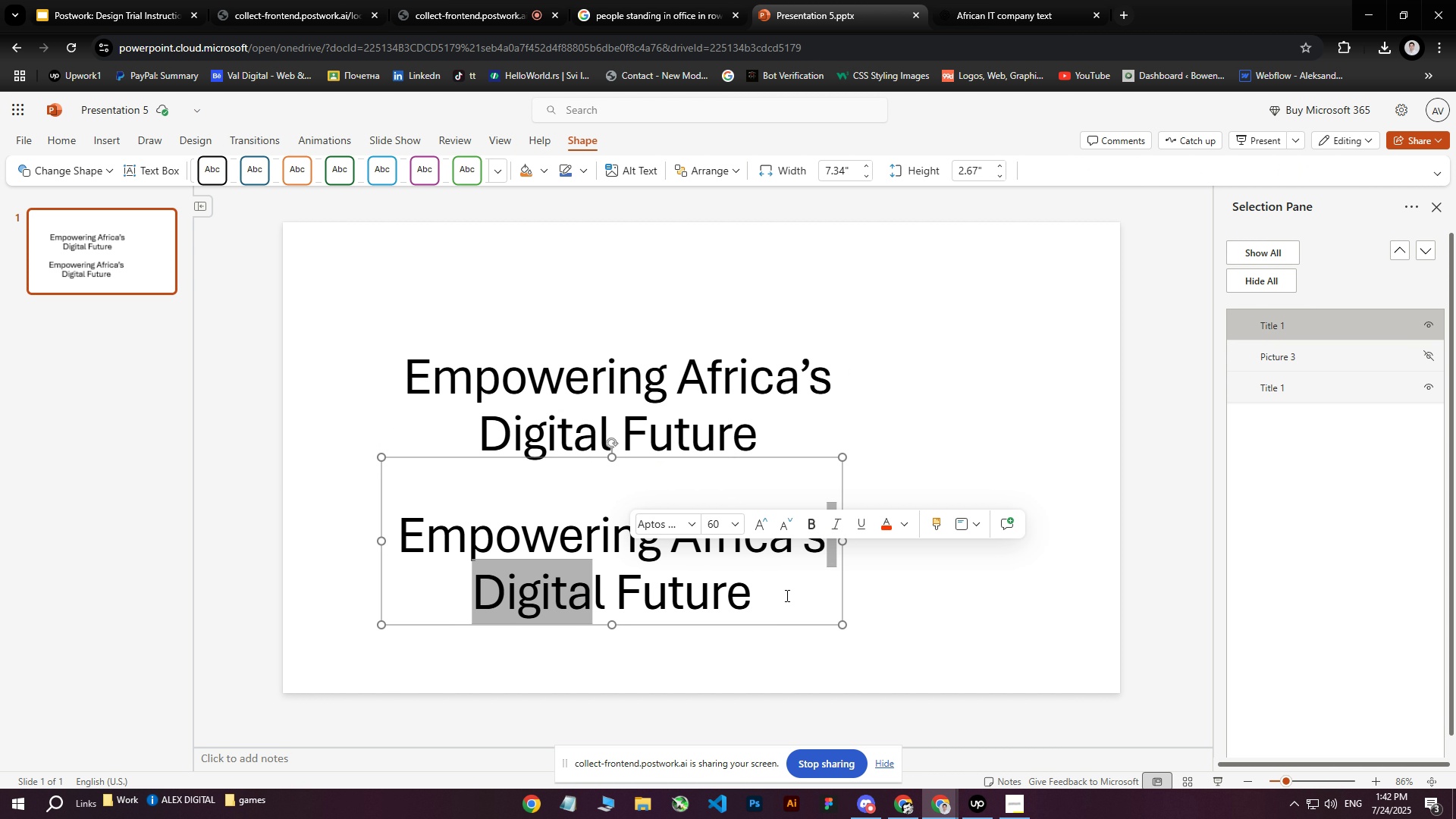 
left_click([786, 595])
 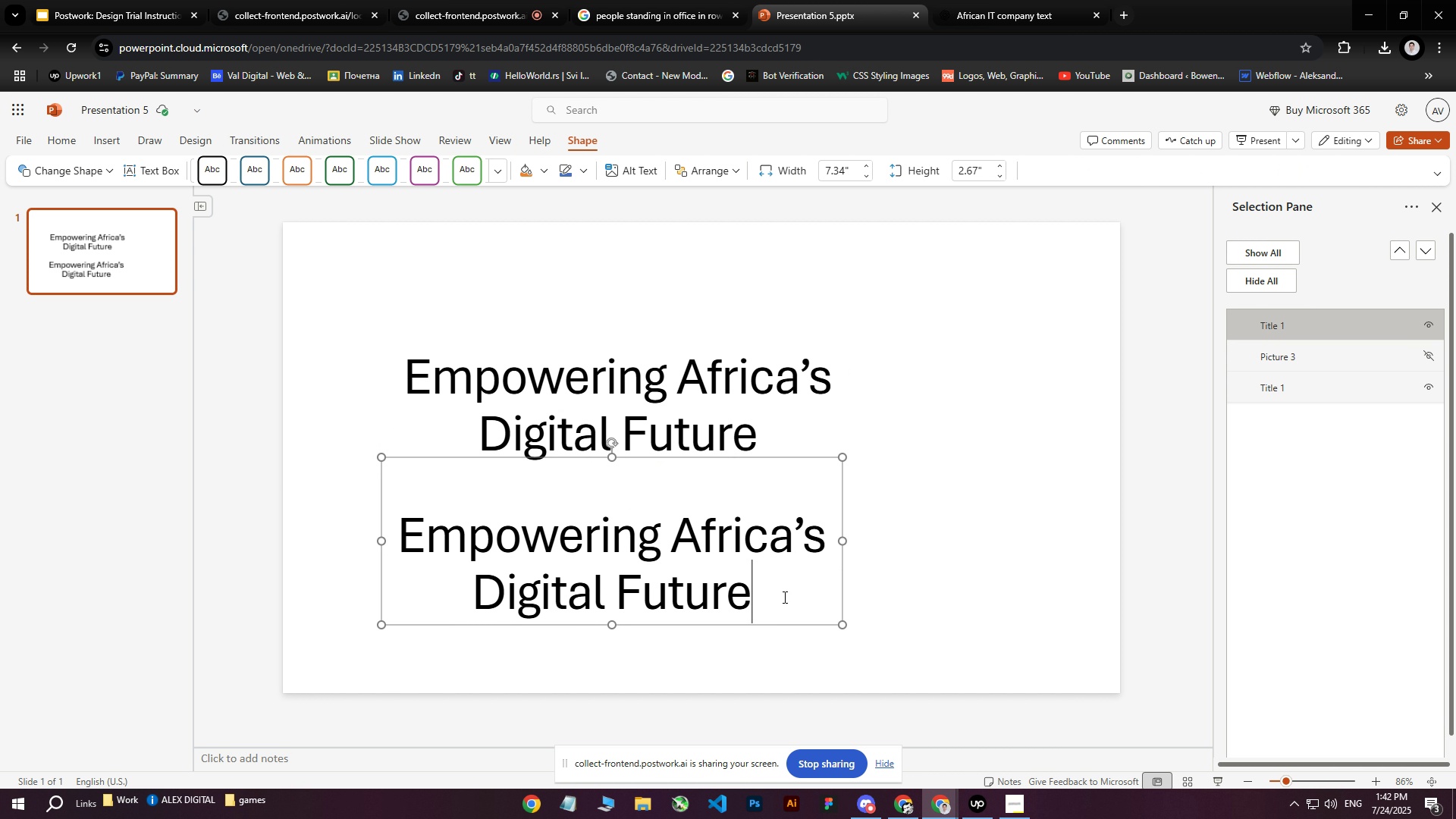 
left_click_drag(start_coordinate=[770, 598], to_coordinate=[447, 600])
 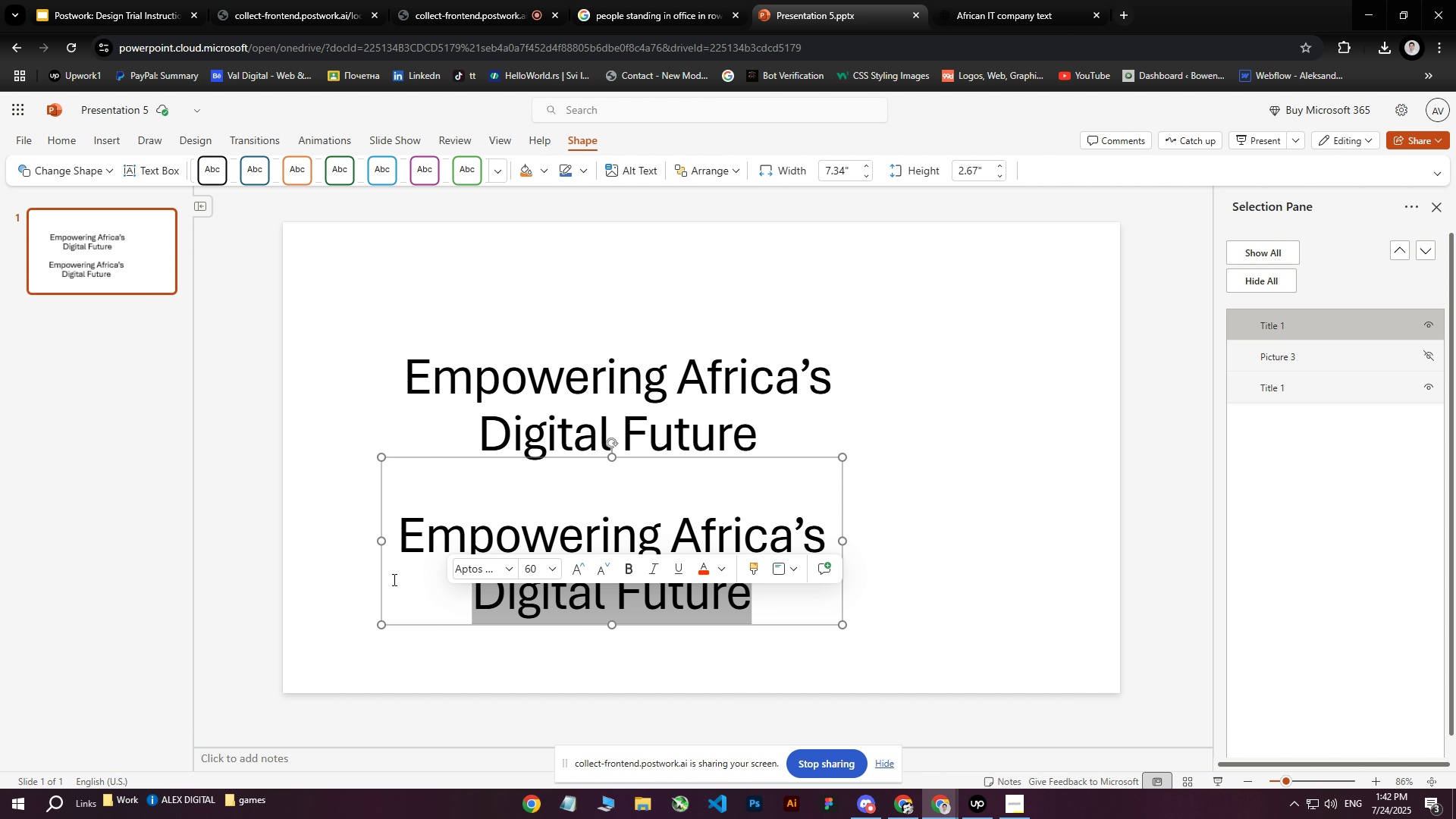 
left_click([392, 578])
 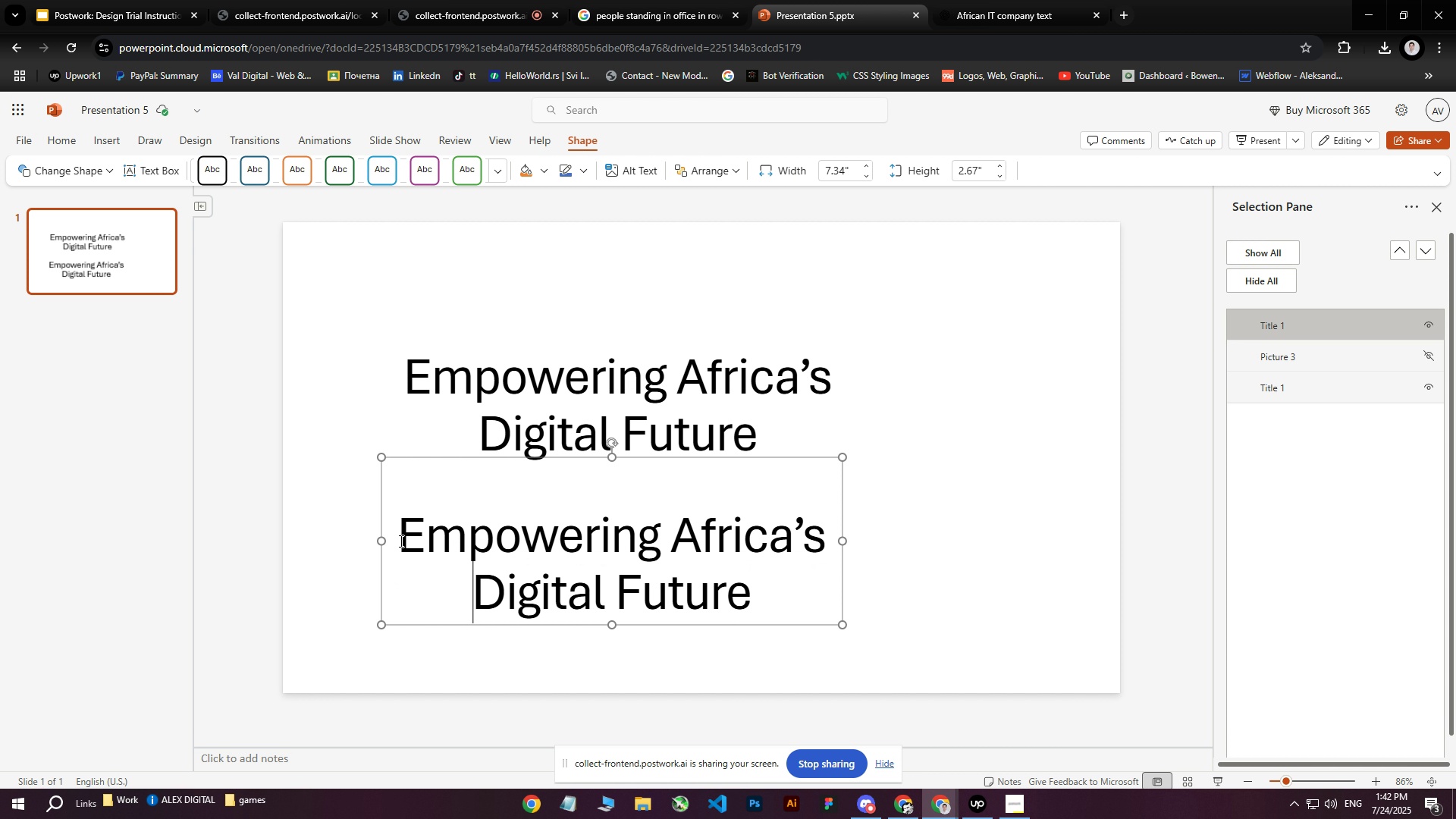 
left_click_drag(start_coordinate=[398, 535], to_coordinate=[852, 510])
 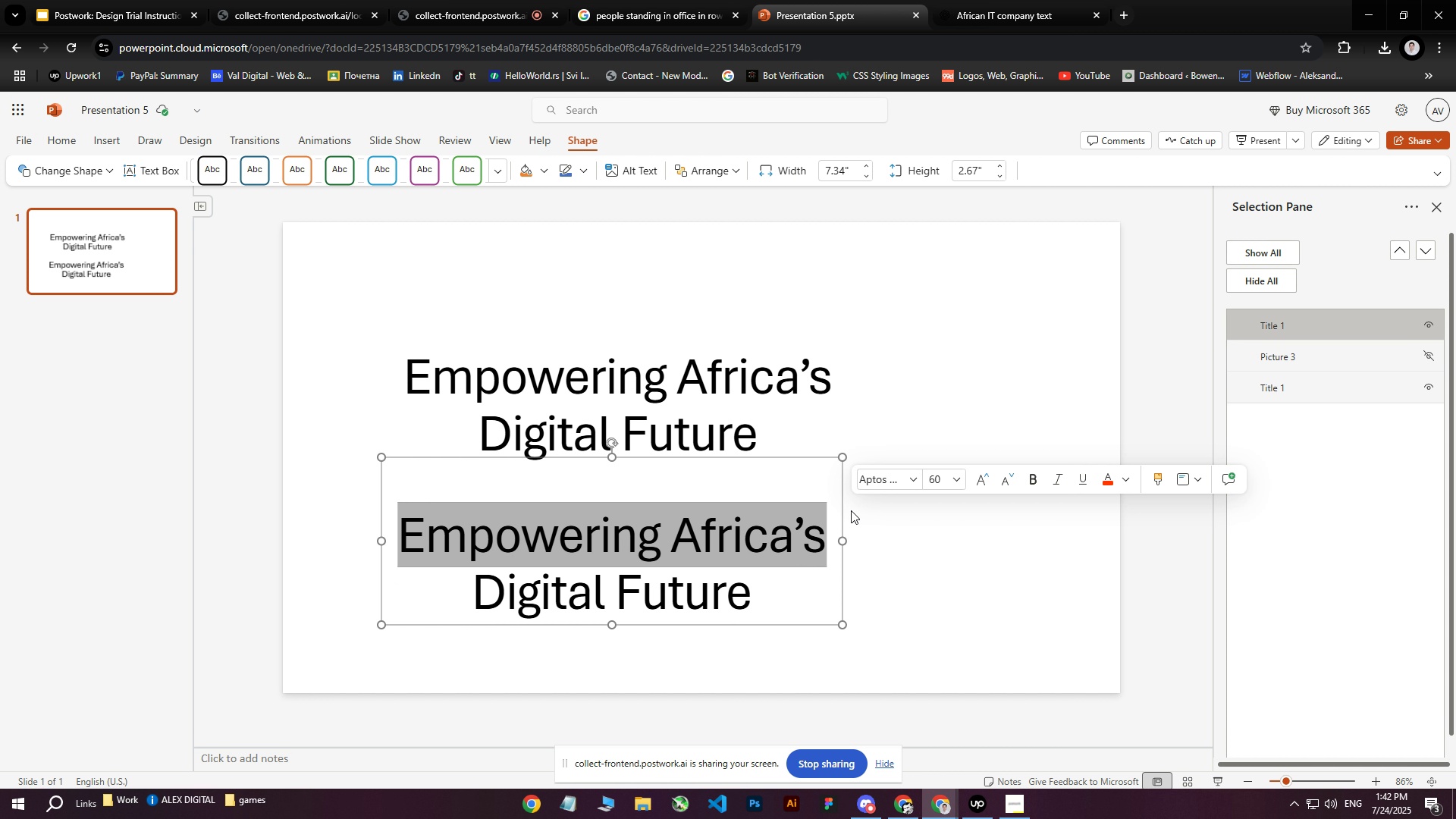 
key(Backspace)
 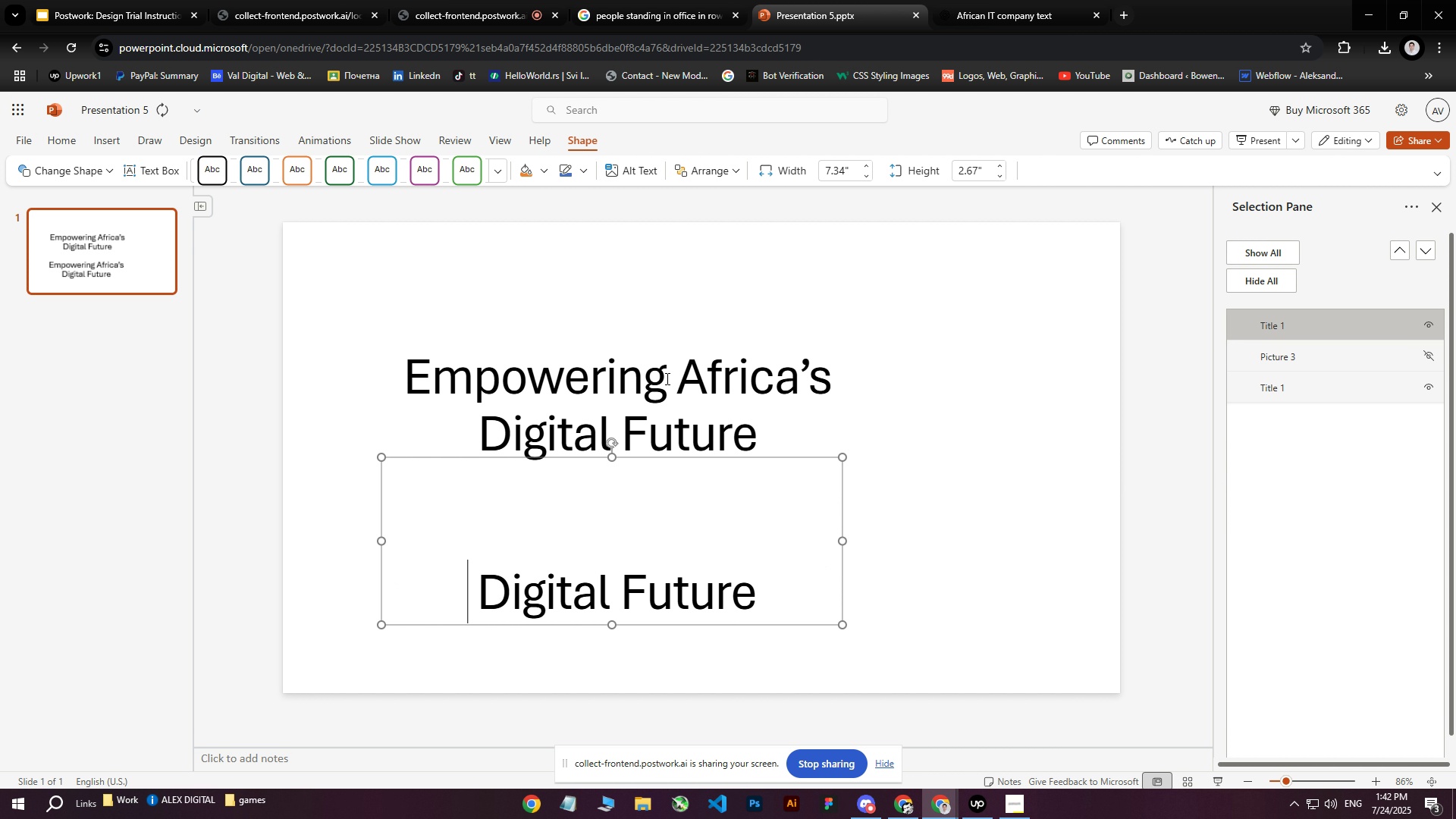 
left_click([666, 378])
 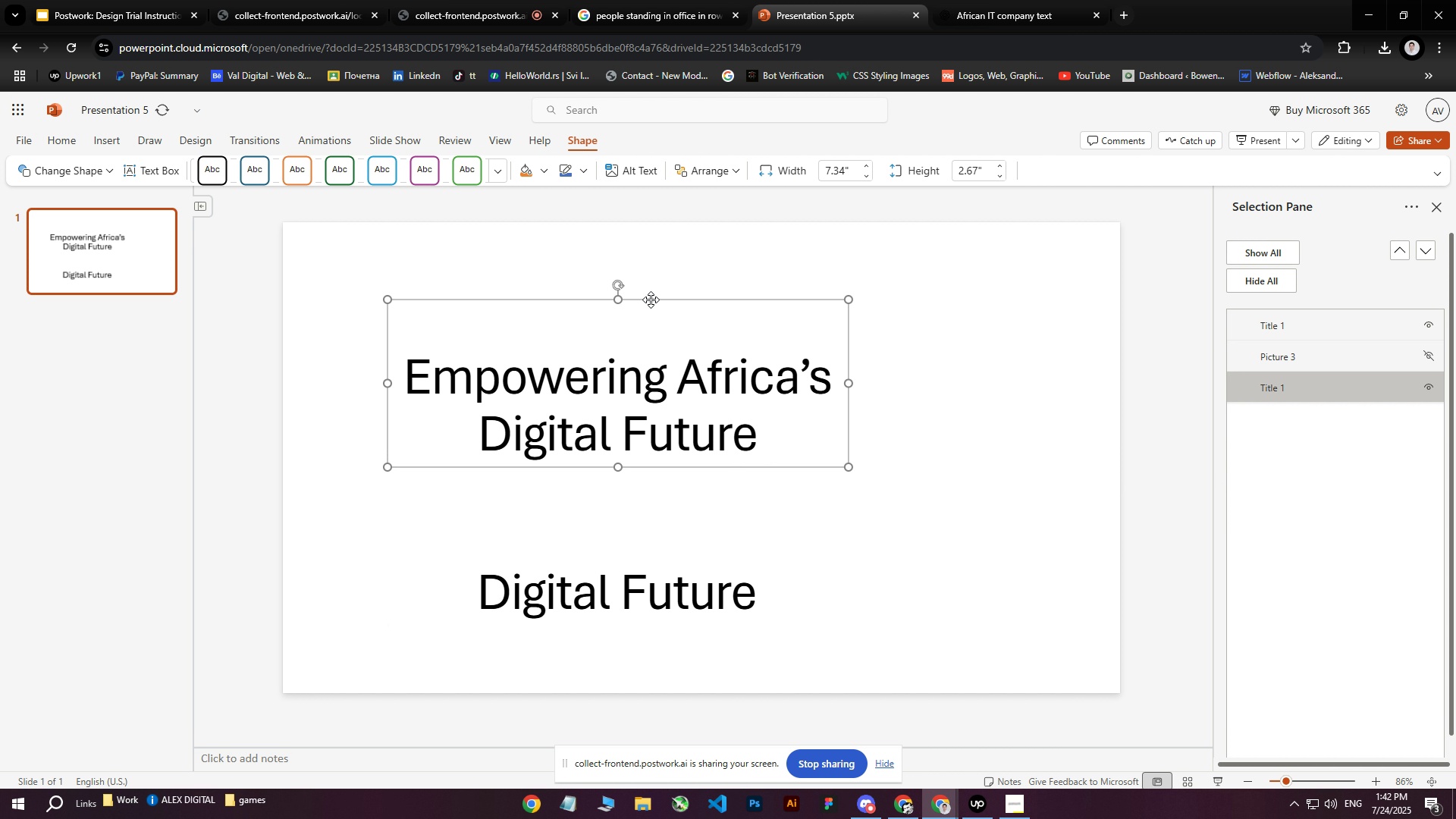 
left_click([651, 300])
 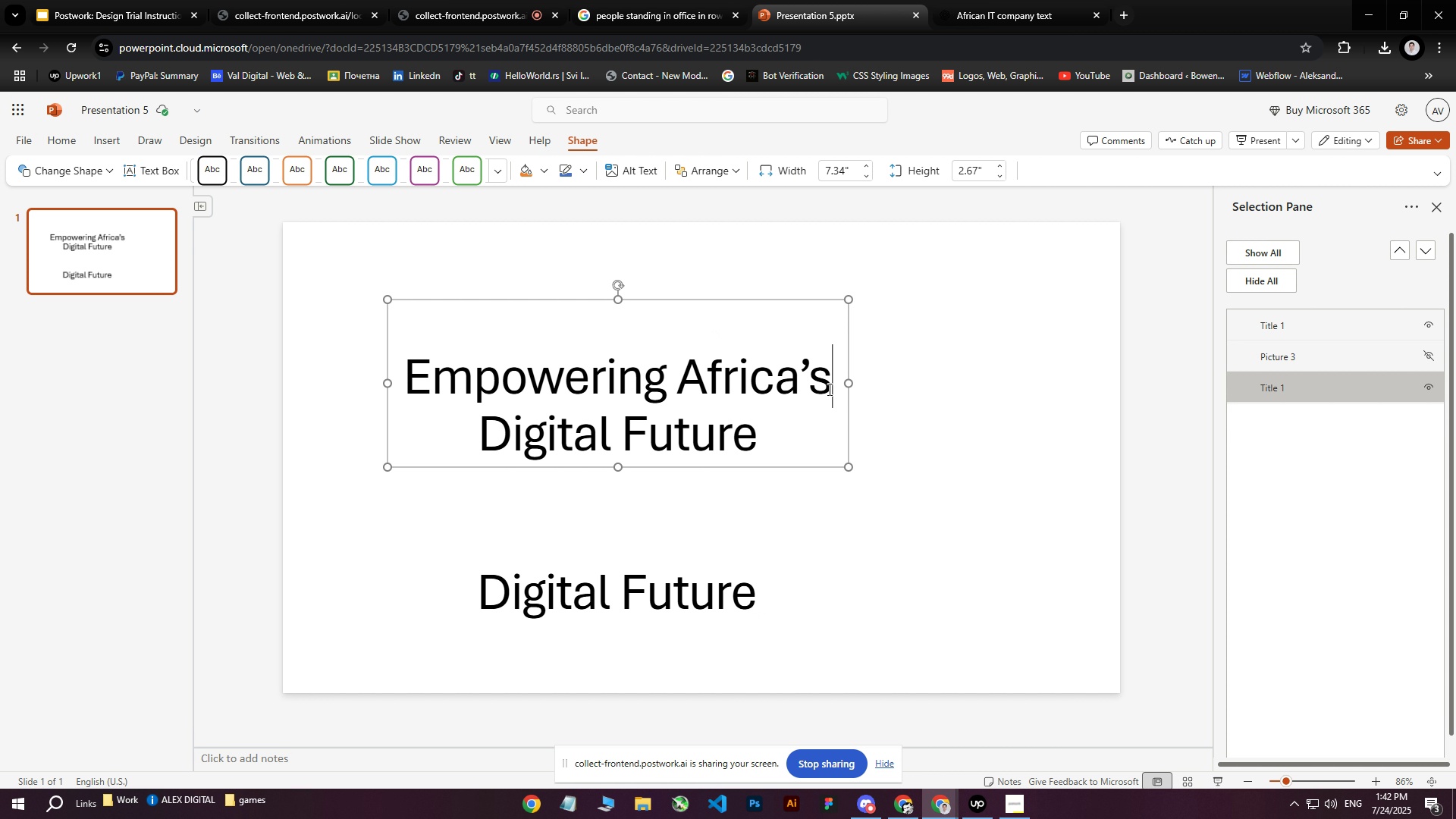 
left_click_drag(start_coordinate=[830, 389], to_coordinate=[407, 393])
 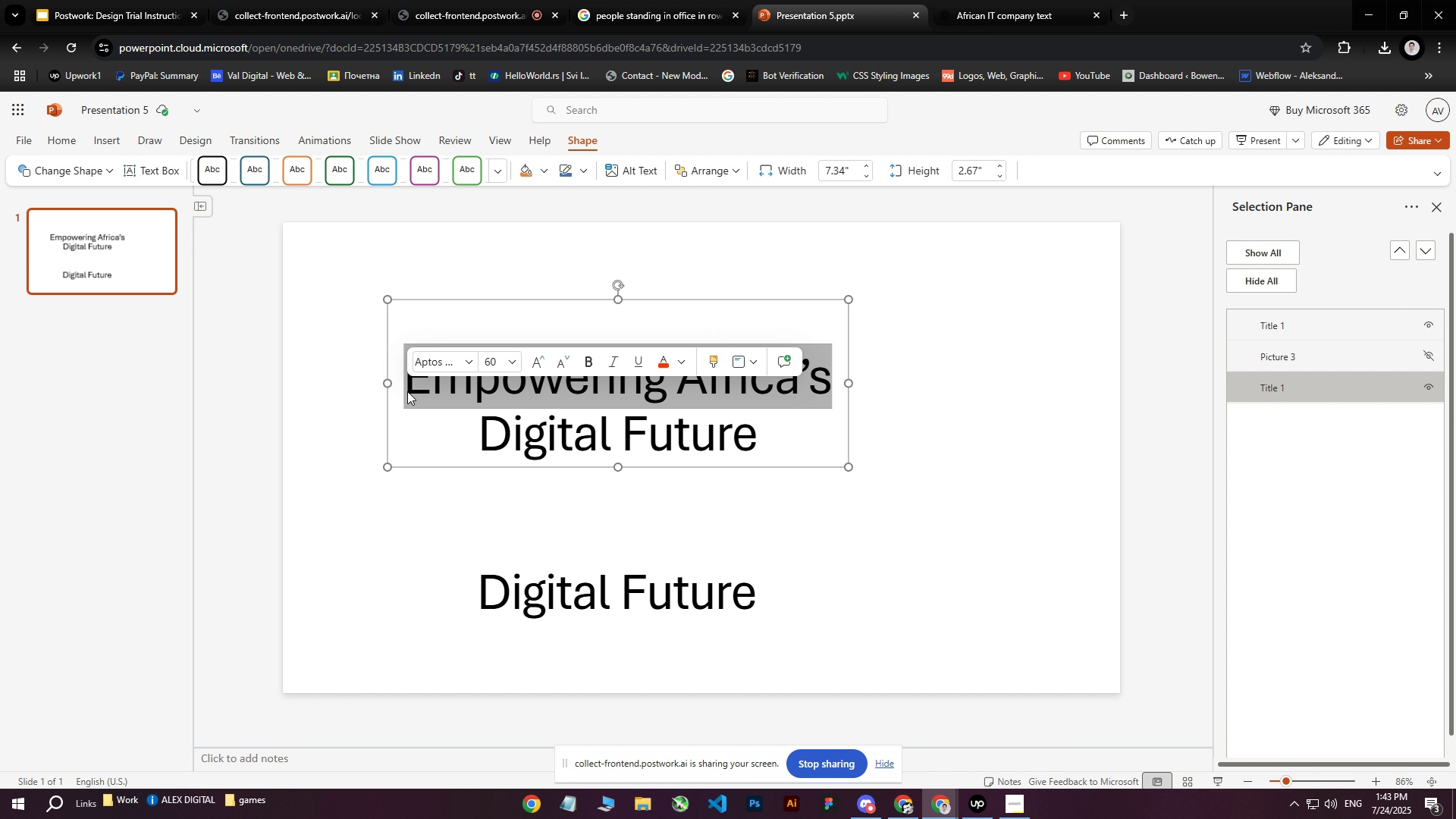 
key(Backspace)
 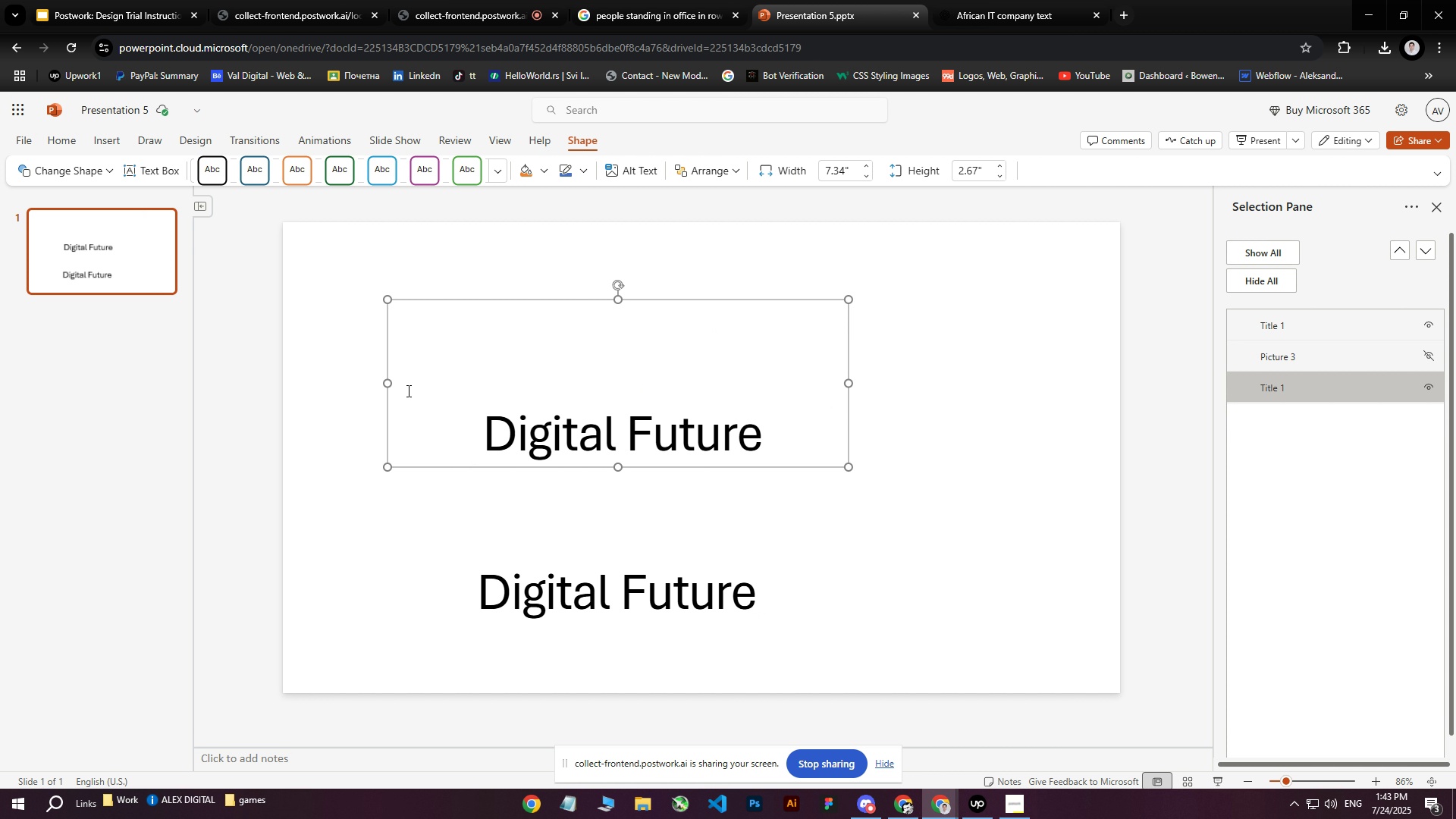 
wait(6.91)
 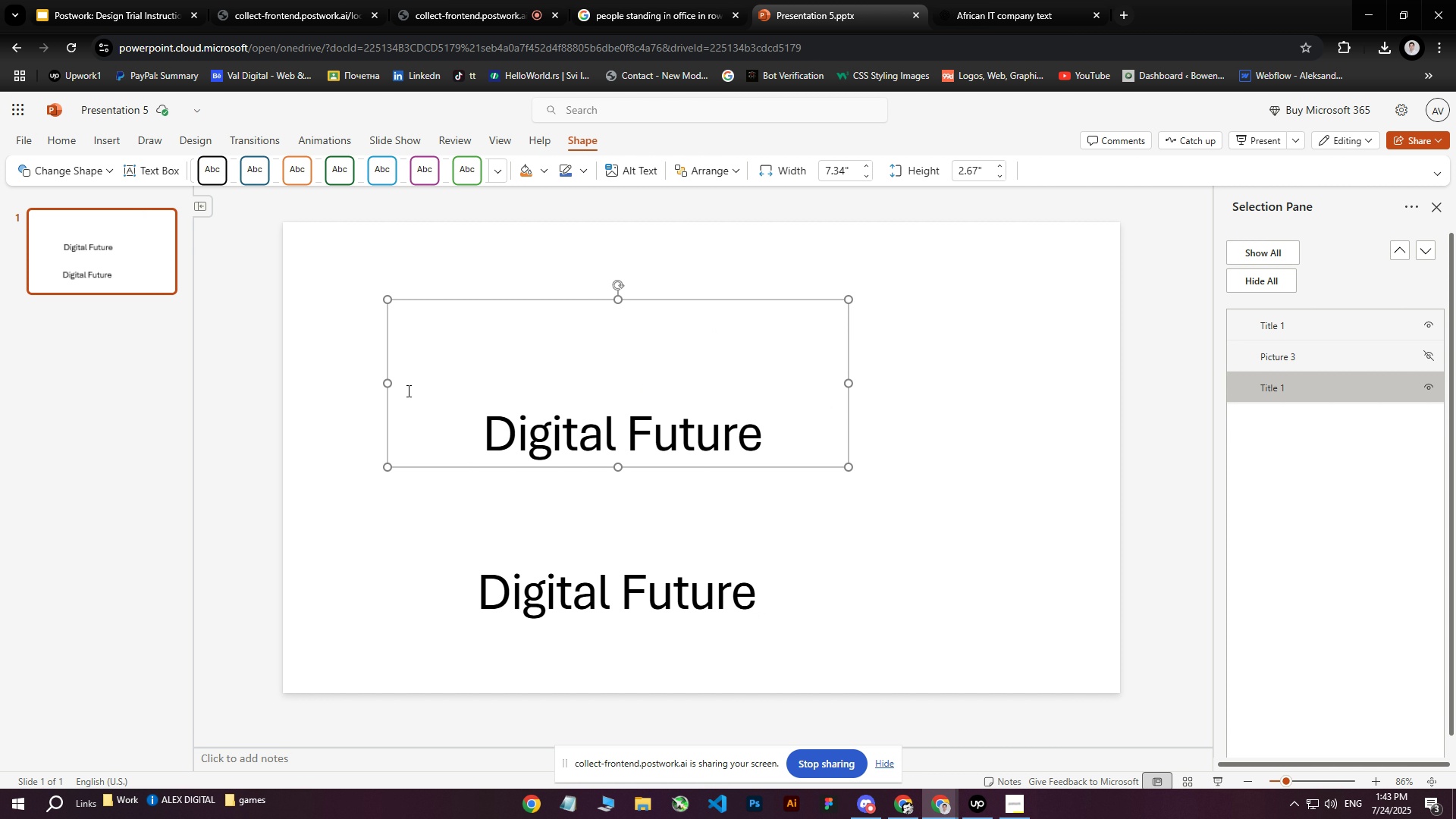 
double_click([577, 571])
 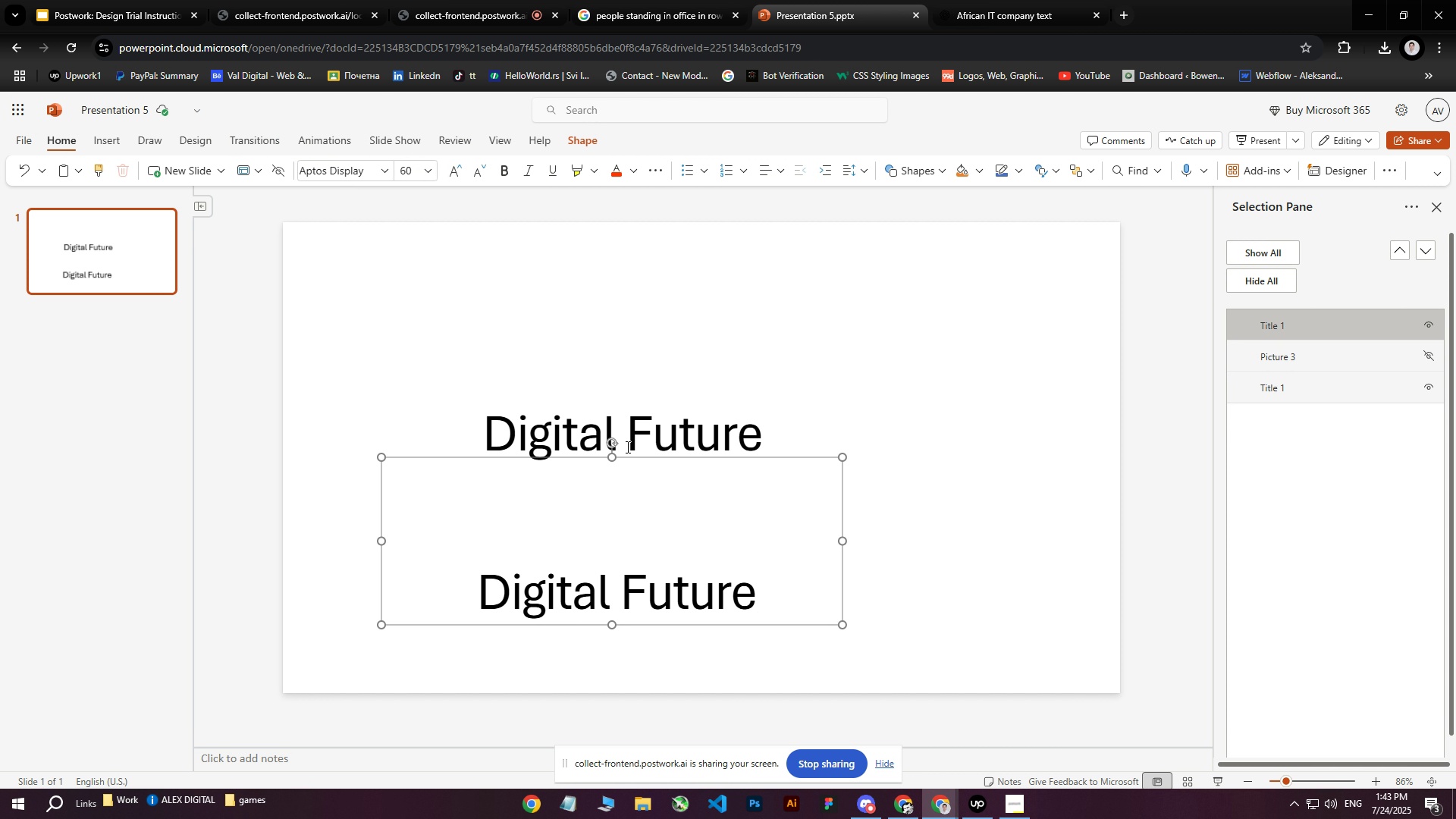 
left_click([618, 408])
 